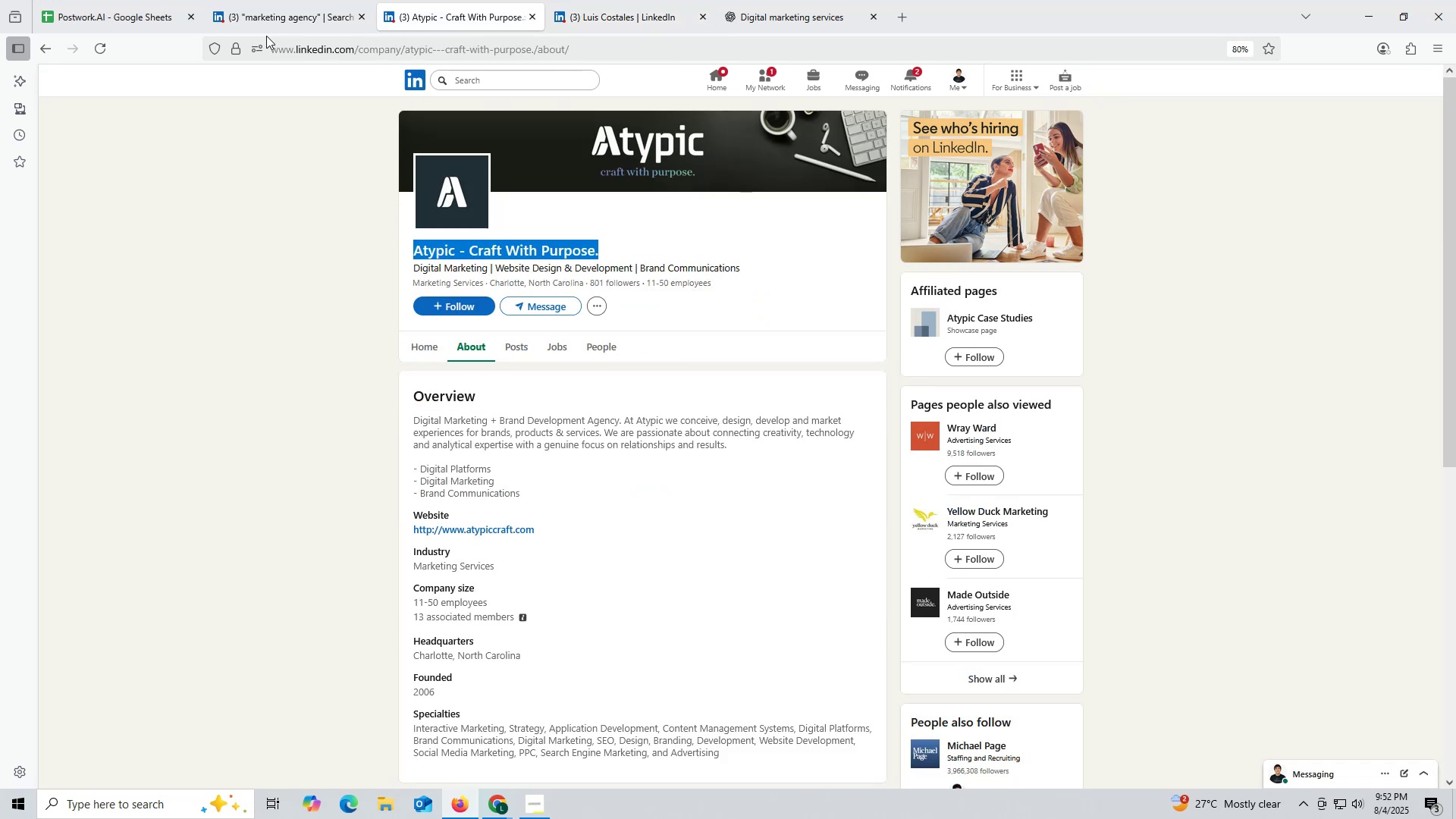 
key(Control+ControlLeft)
 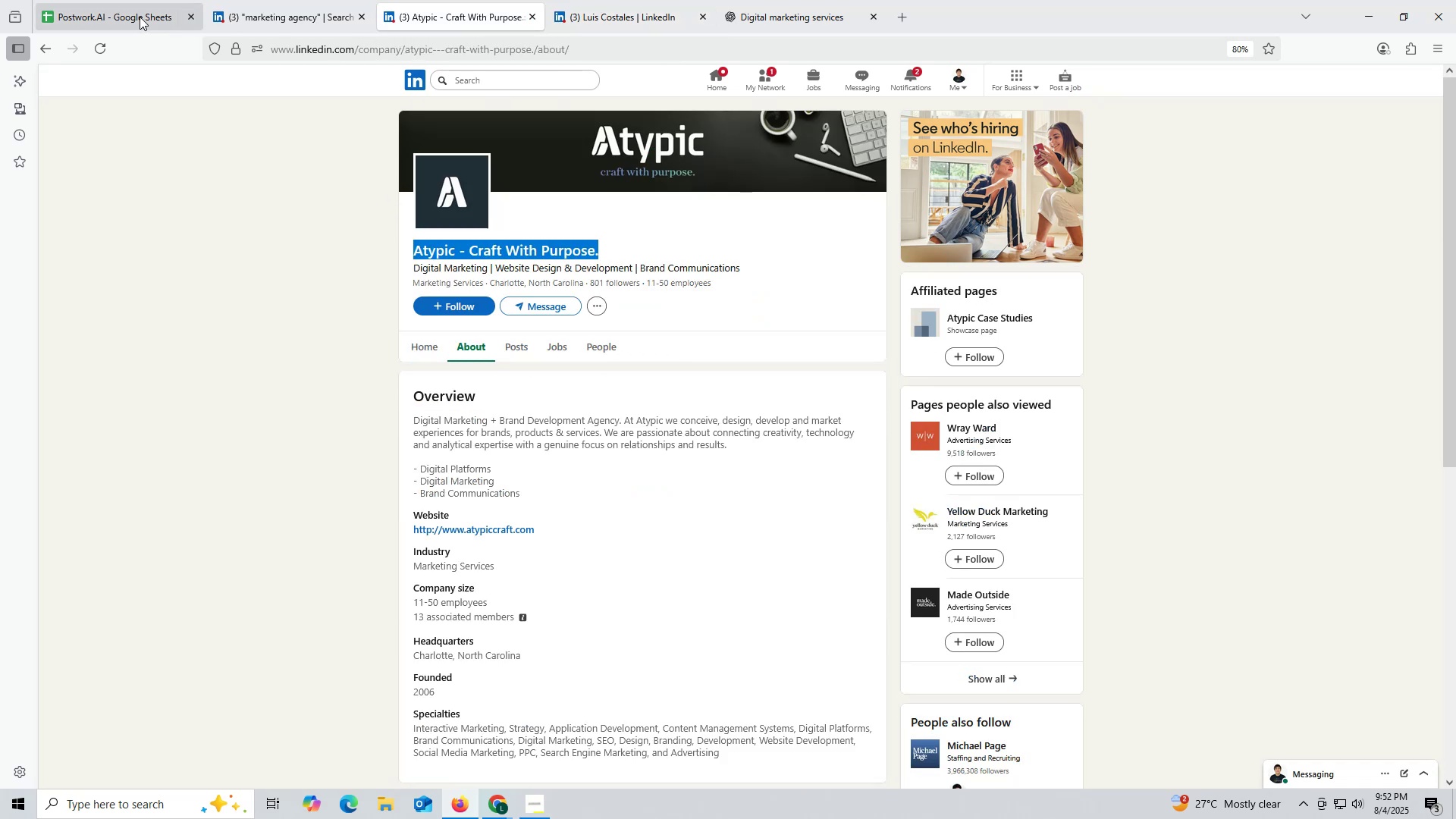 
key(Control+C)
 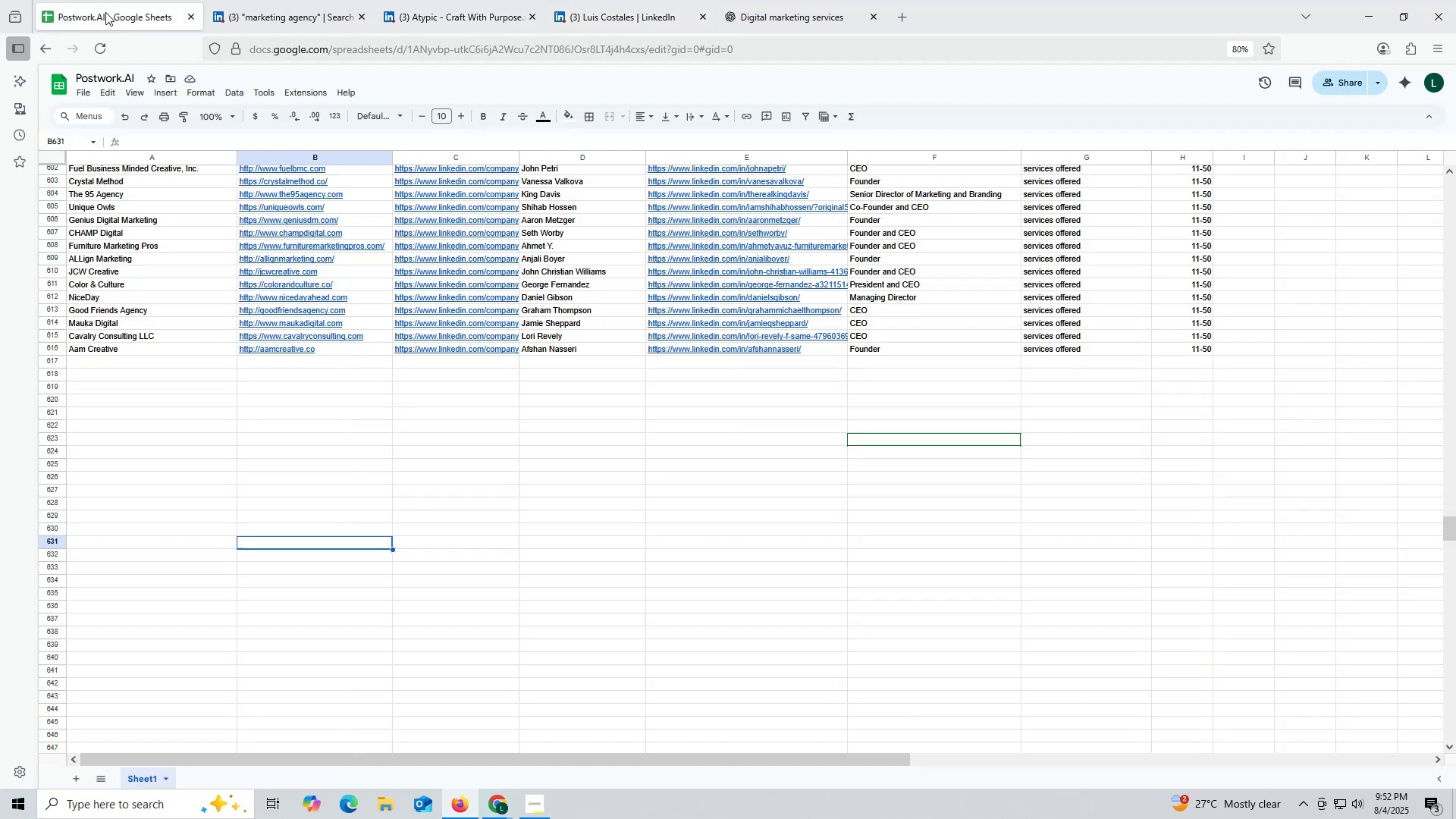 
left_click([105, 12])
 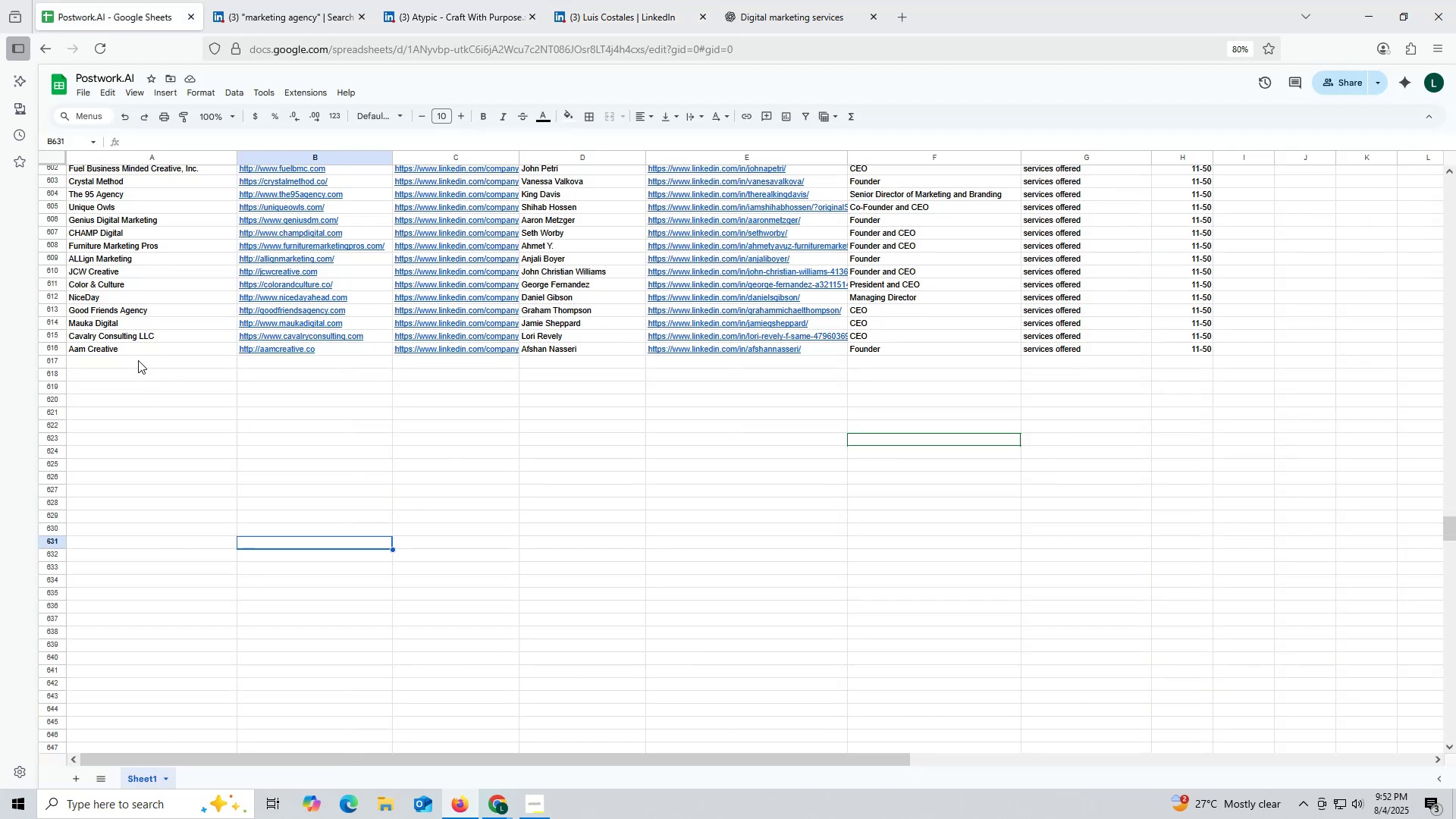 
double_click([139, 360])
 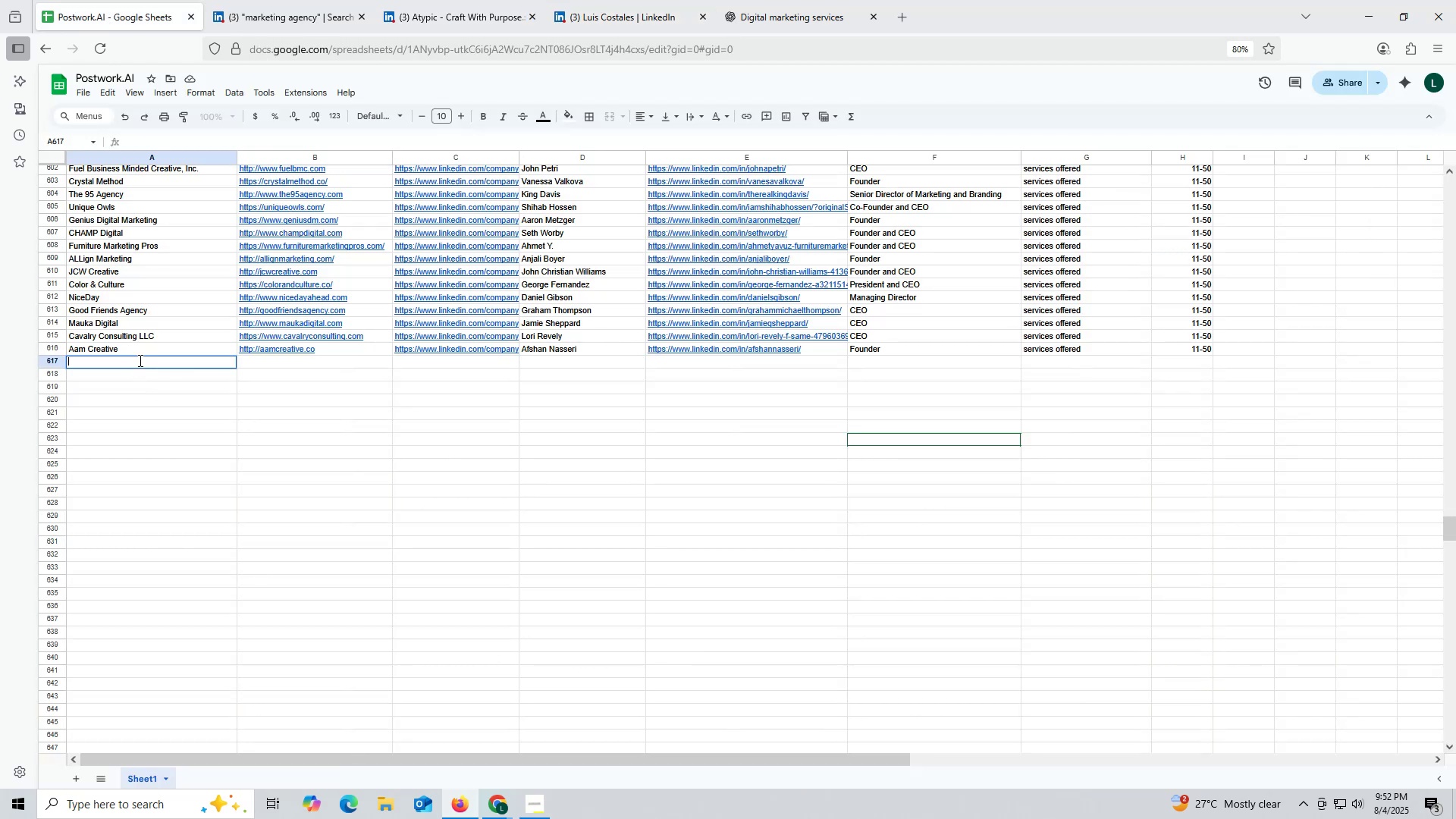 
key(Control+ControlLeft)
 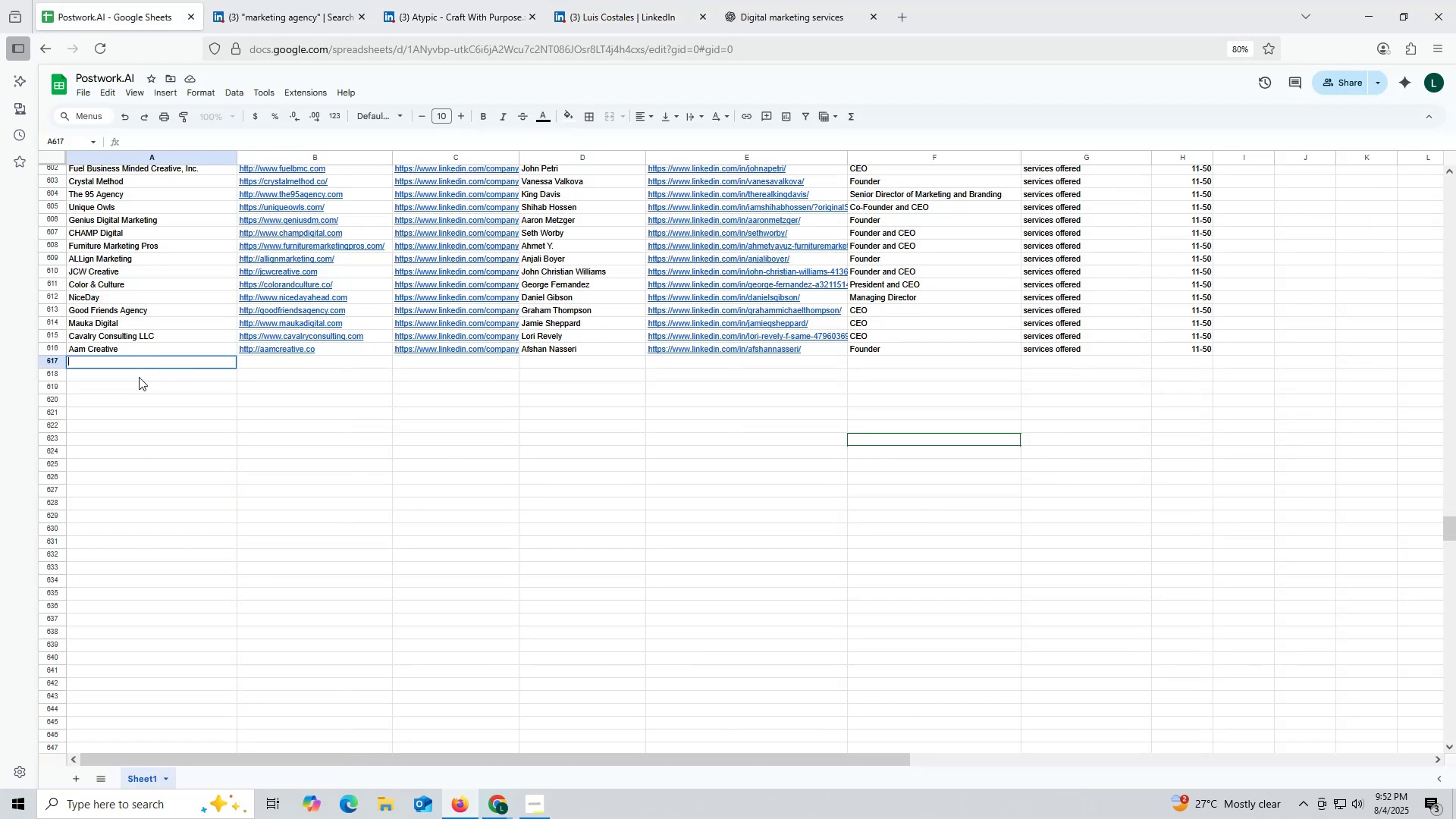 
key(Control+V)
 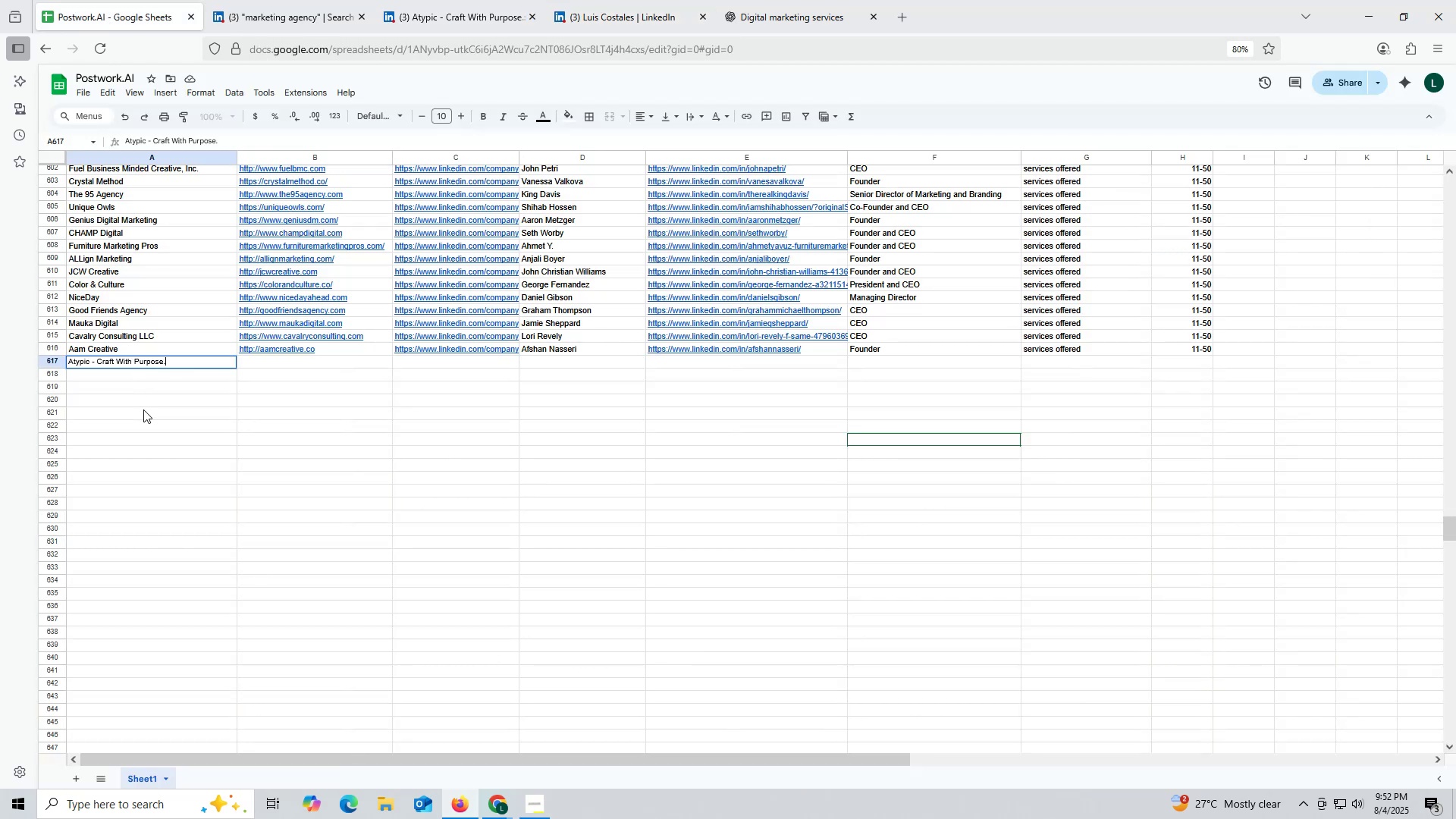 
triple_click([143, 410])
 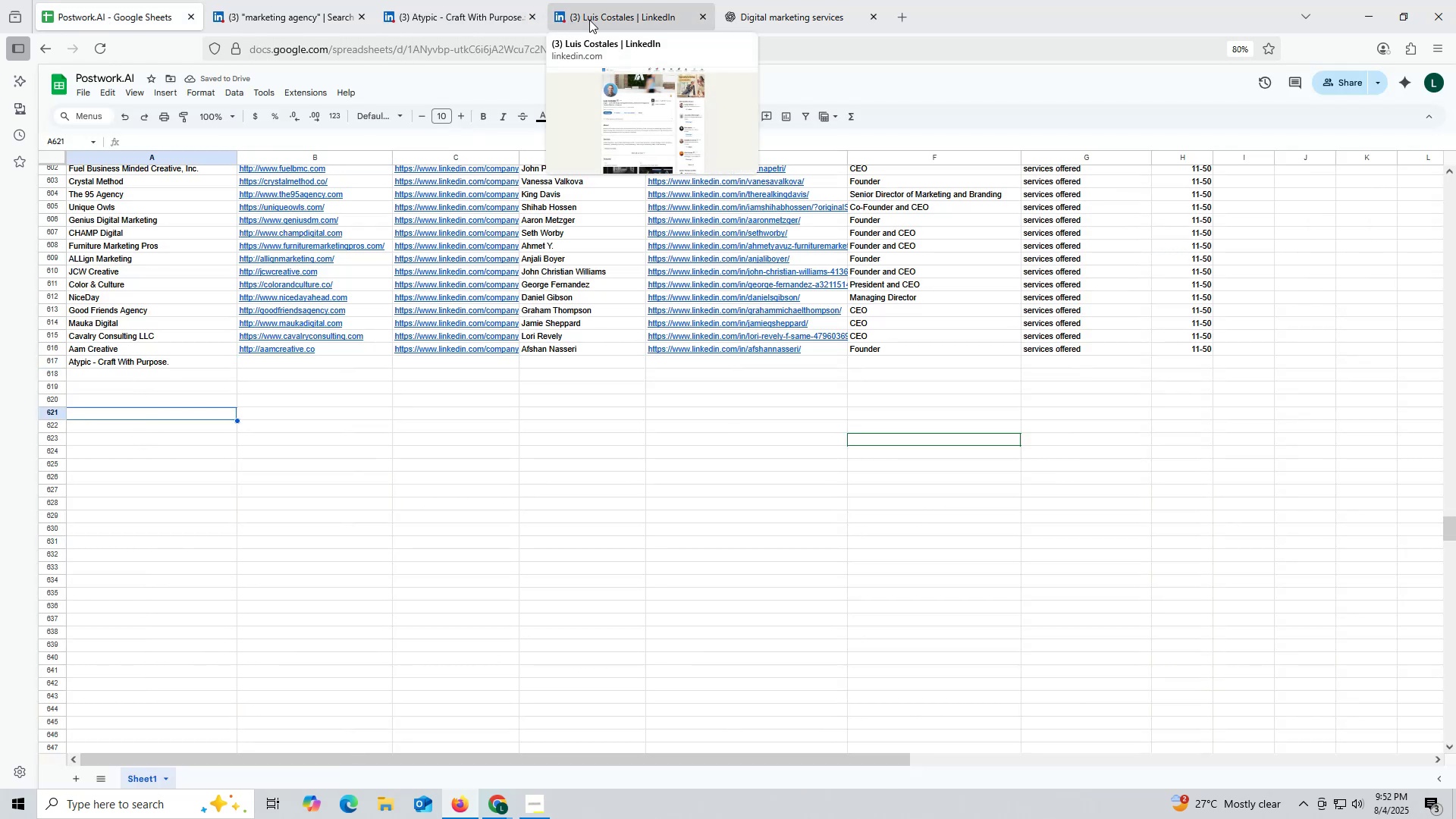 
left_click([461, 17])
 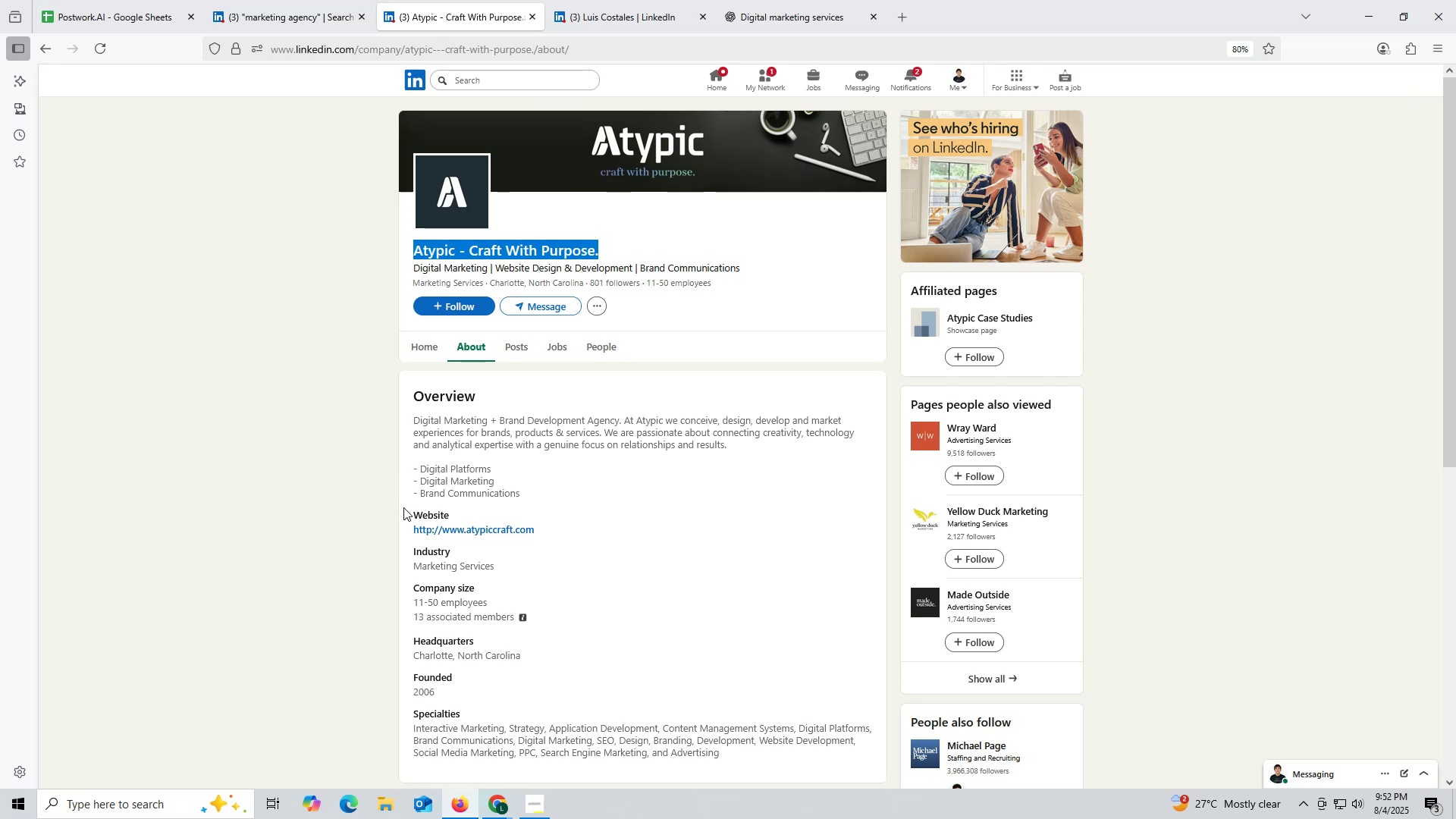 
left_click_drag(start_coordinate=[409, 530], to_coordinate=[566, 530])
 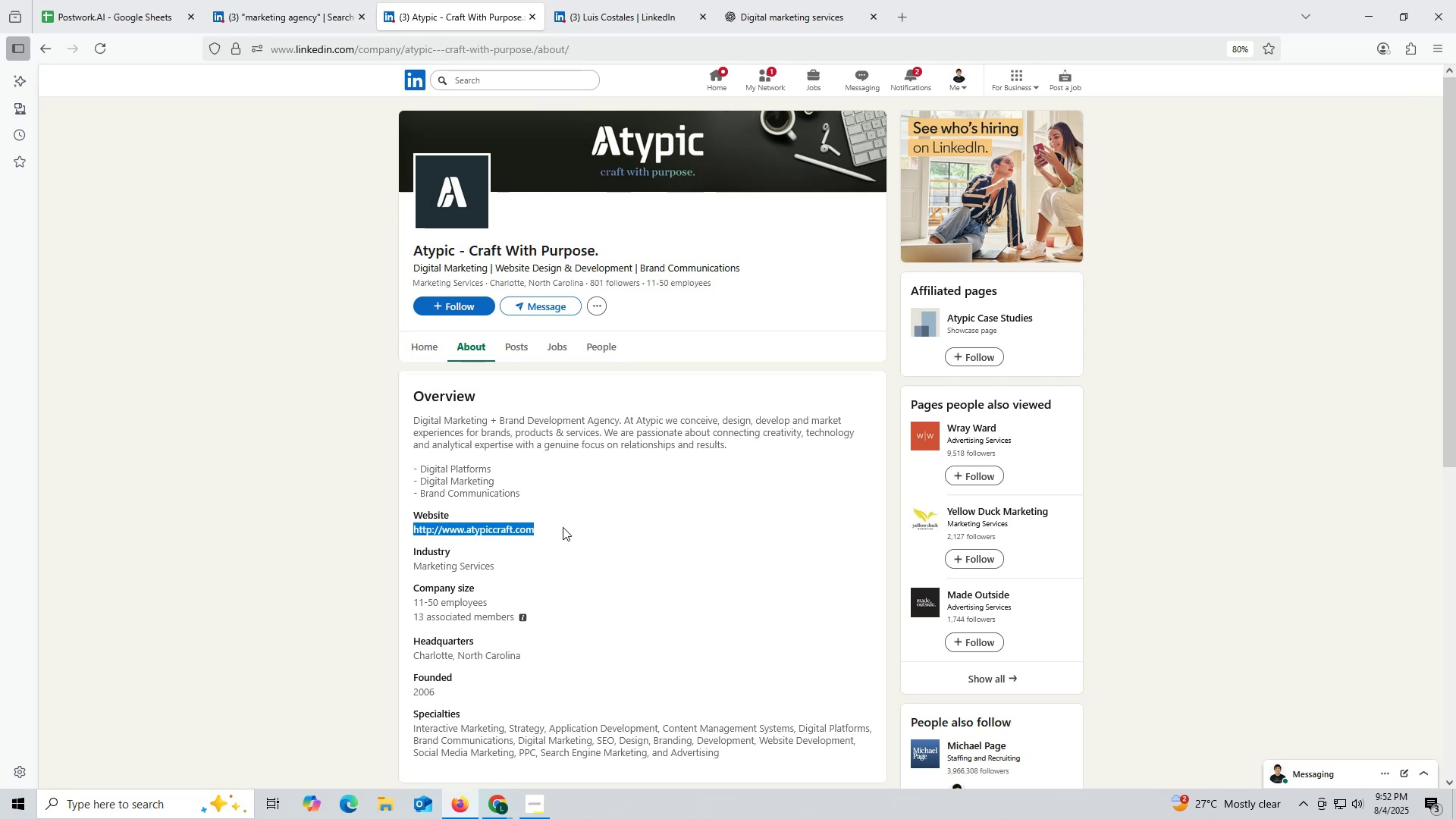 
key(Control+ControlLeft)
 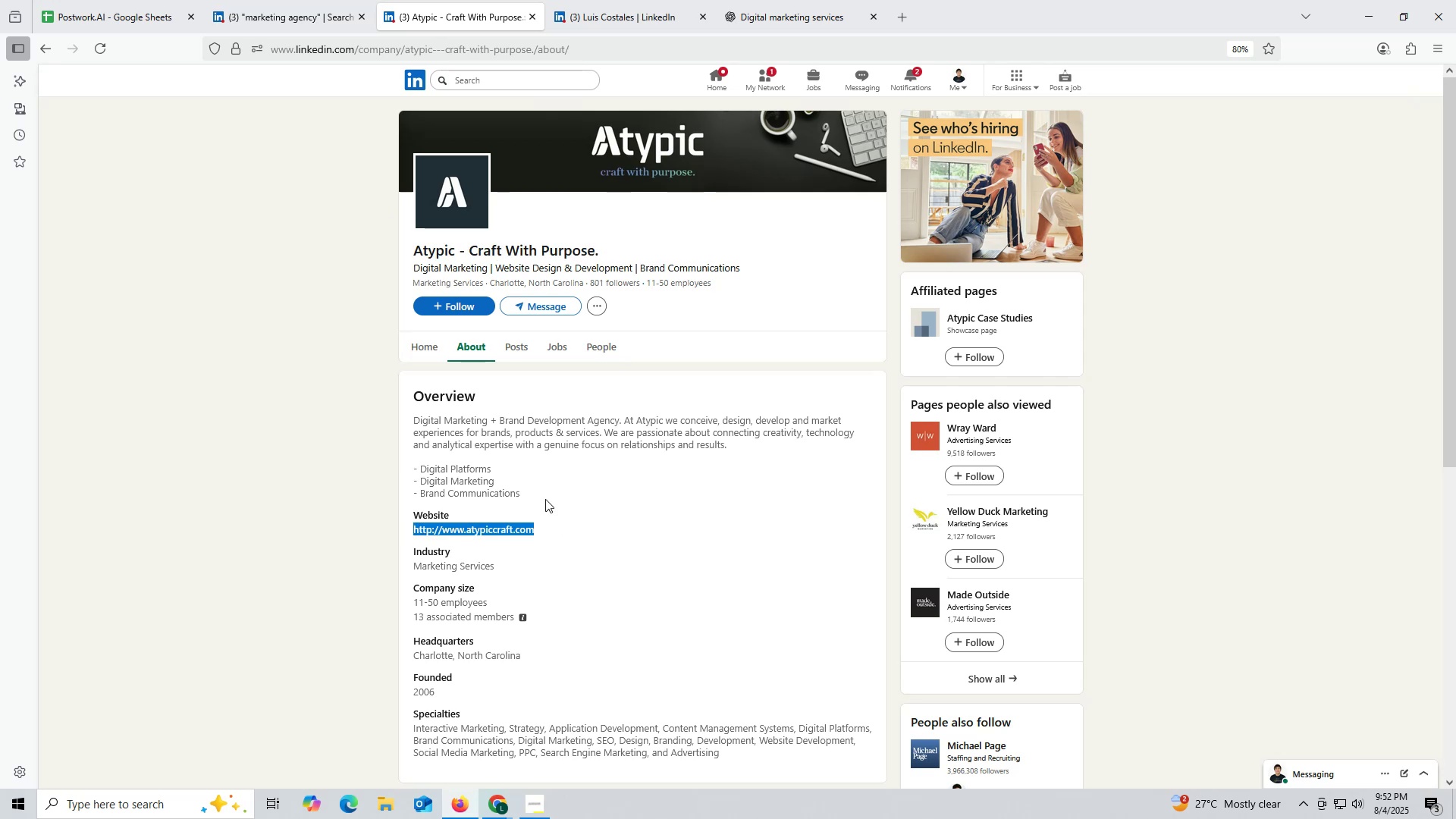 
key(Control+C)
 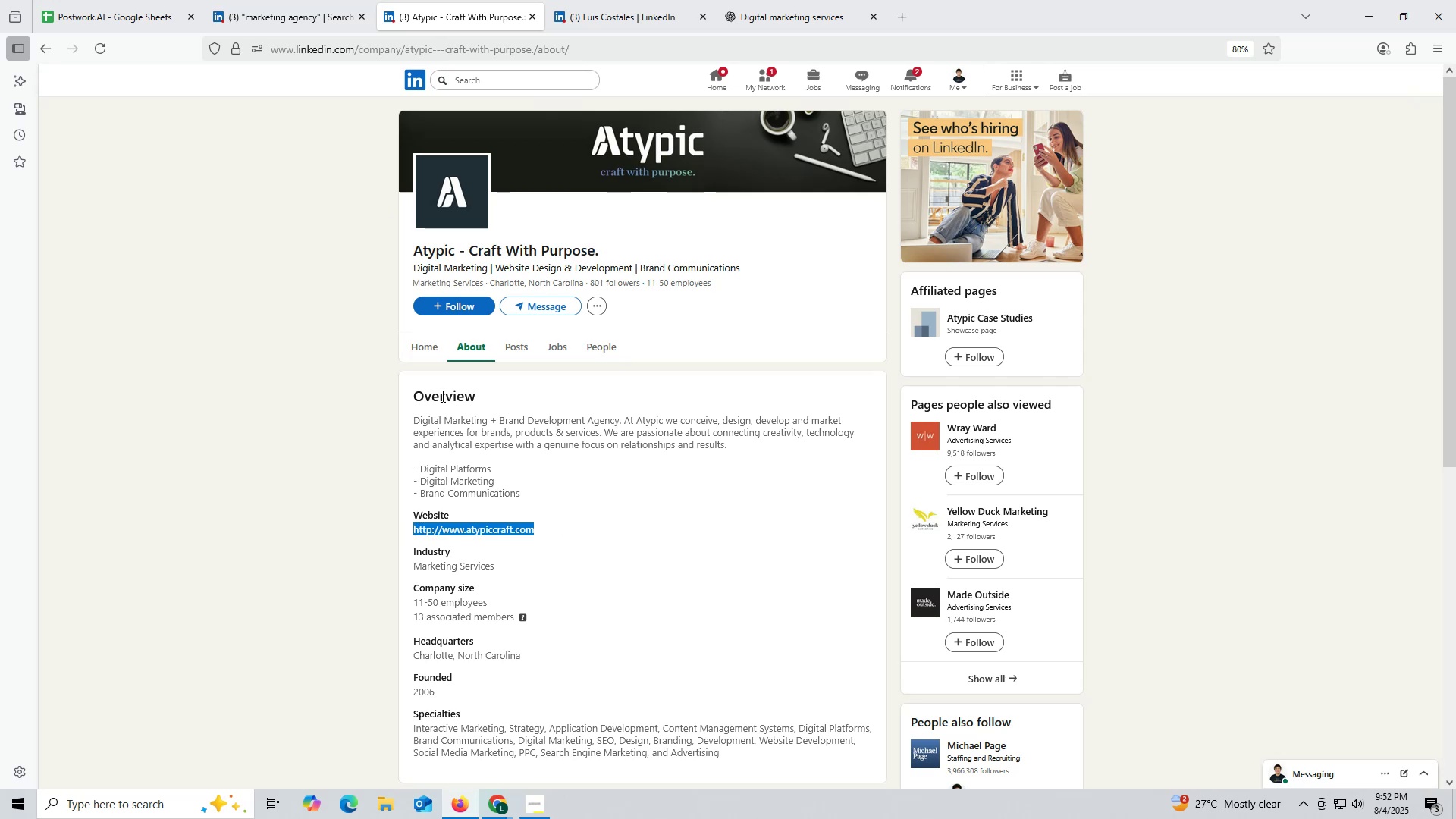 
key(Control+ControlLeft)
 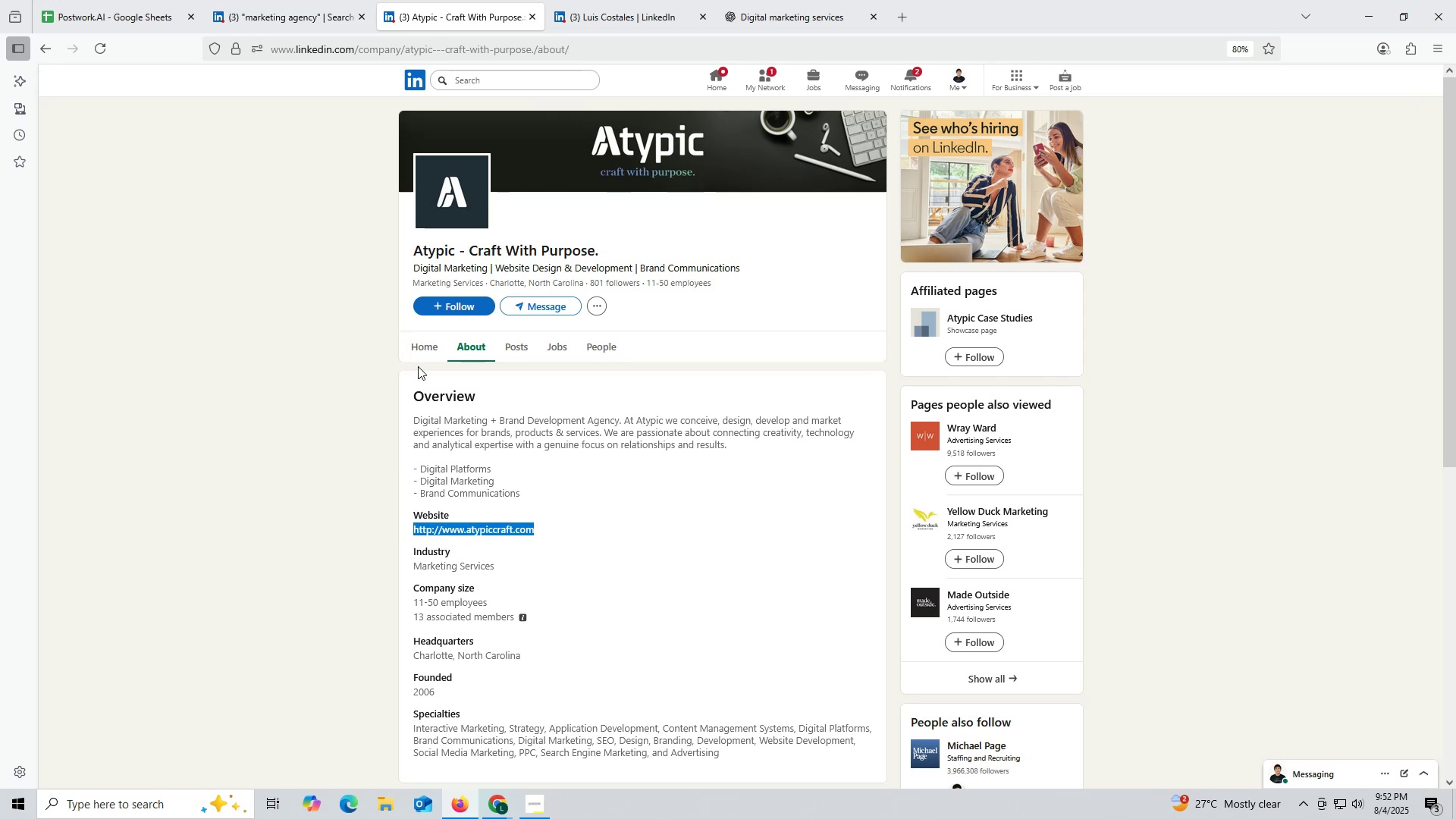 
key(Control+C)
 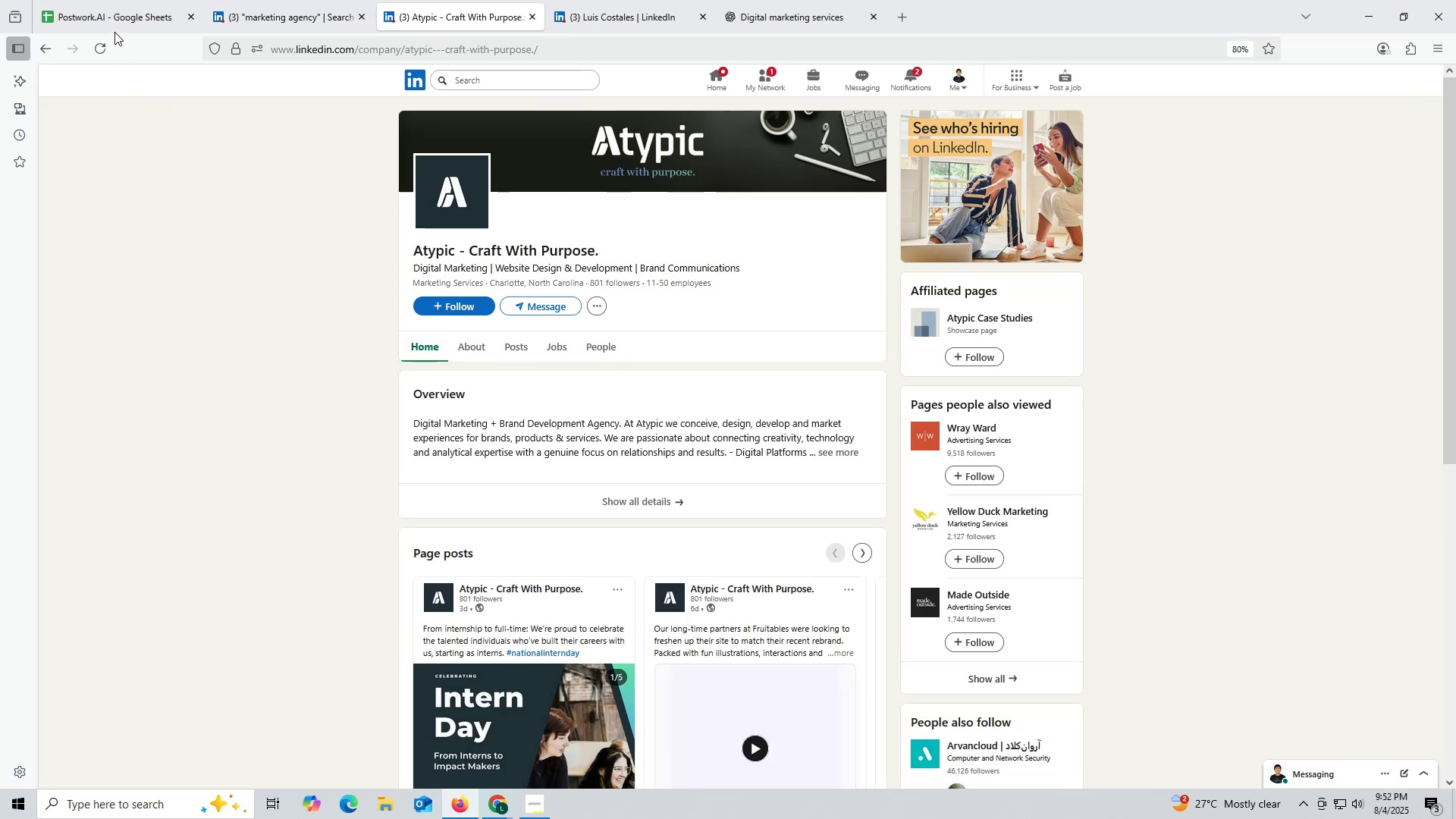 
left_click([111, 6])
 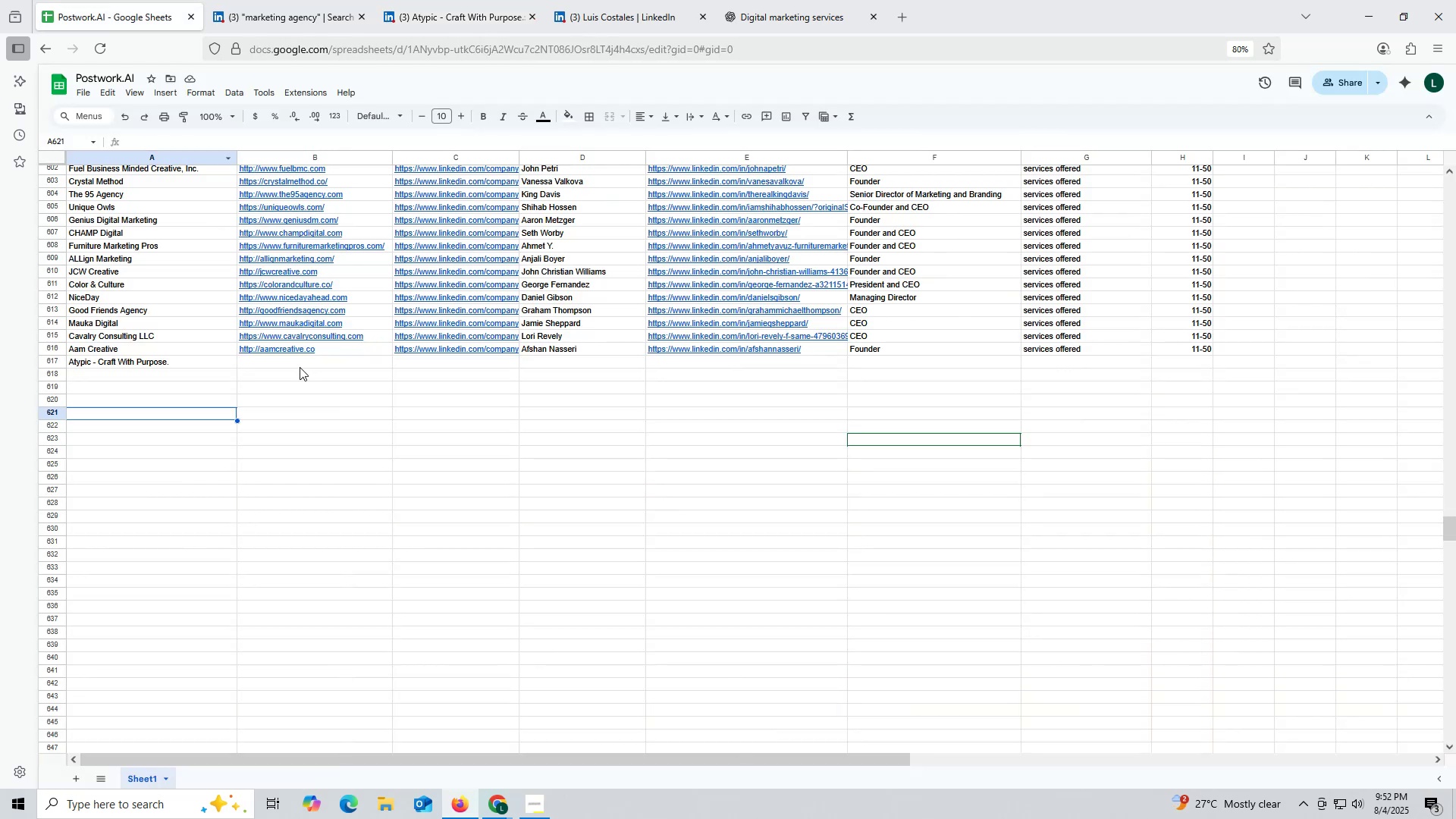 
double_click([300, 367])
 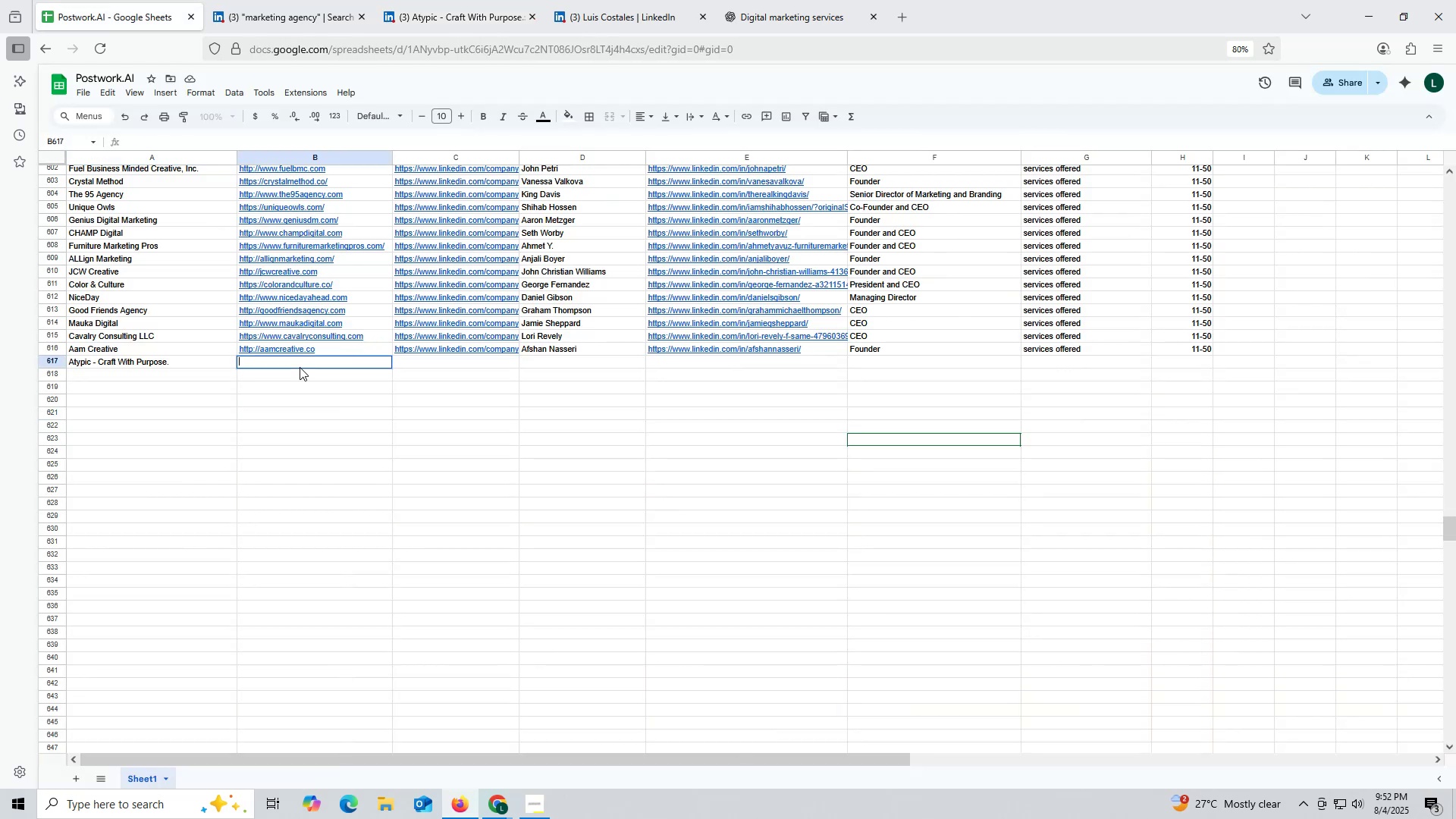 
key(Control+ControlLeft)
 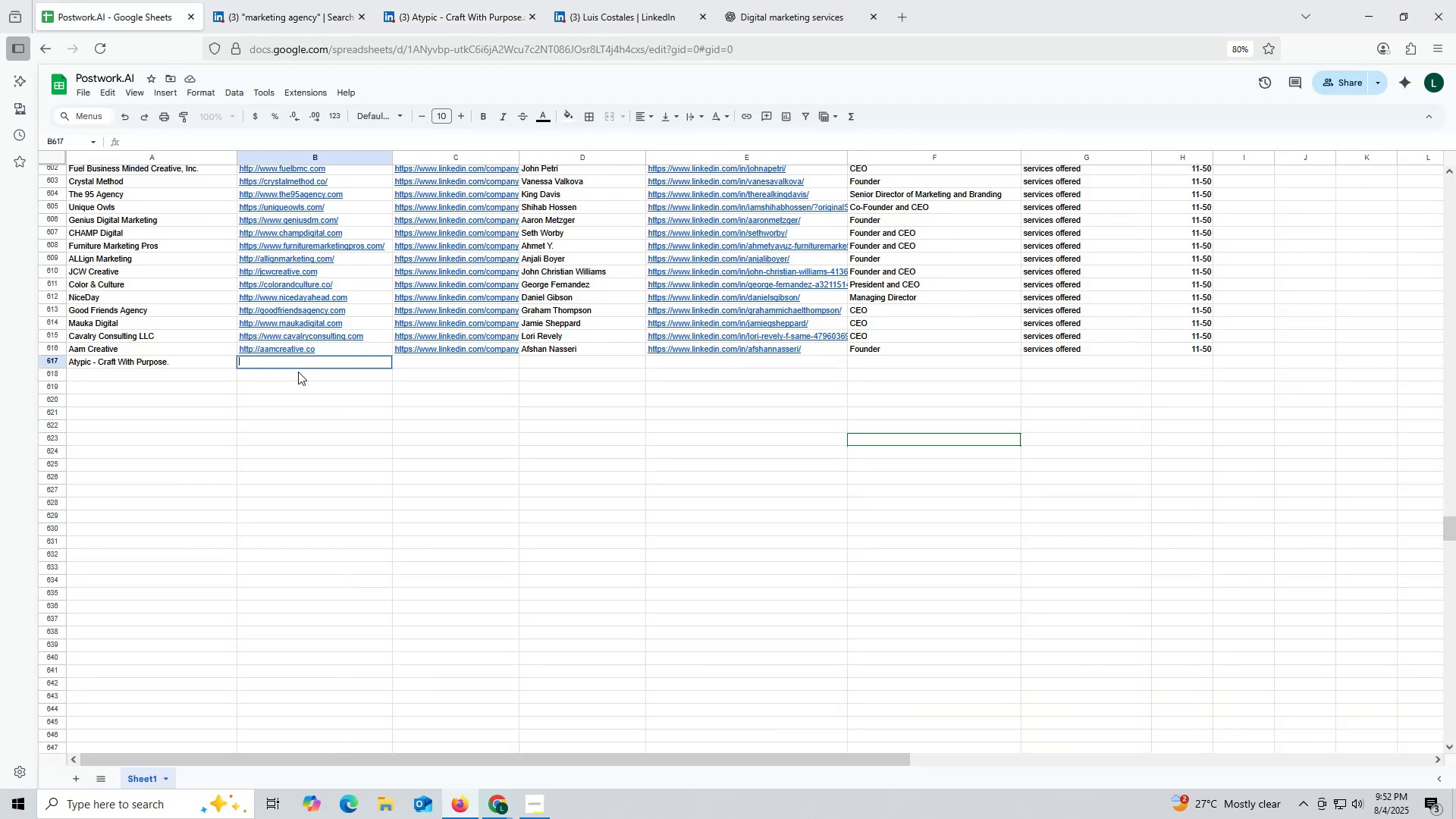 
key(Control+V)
 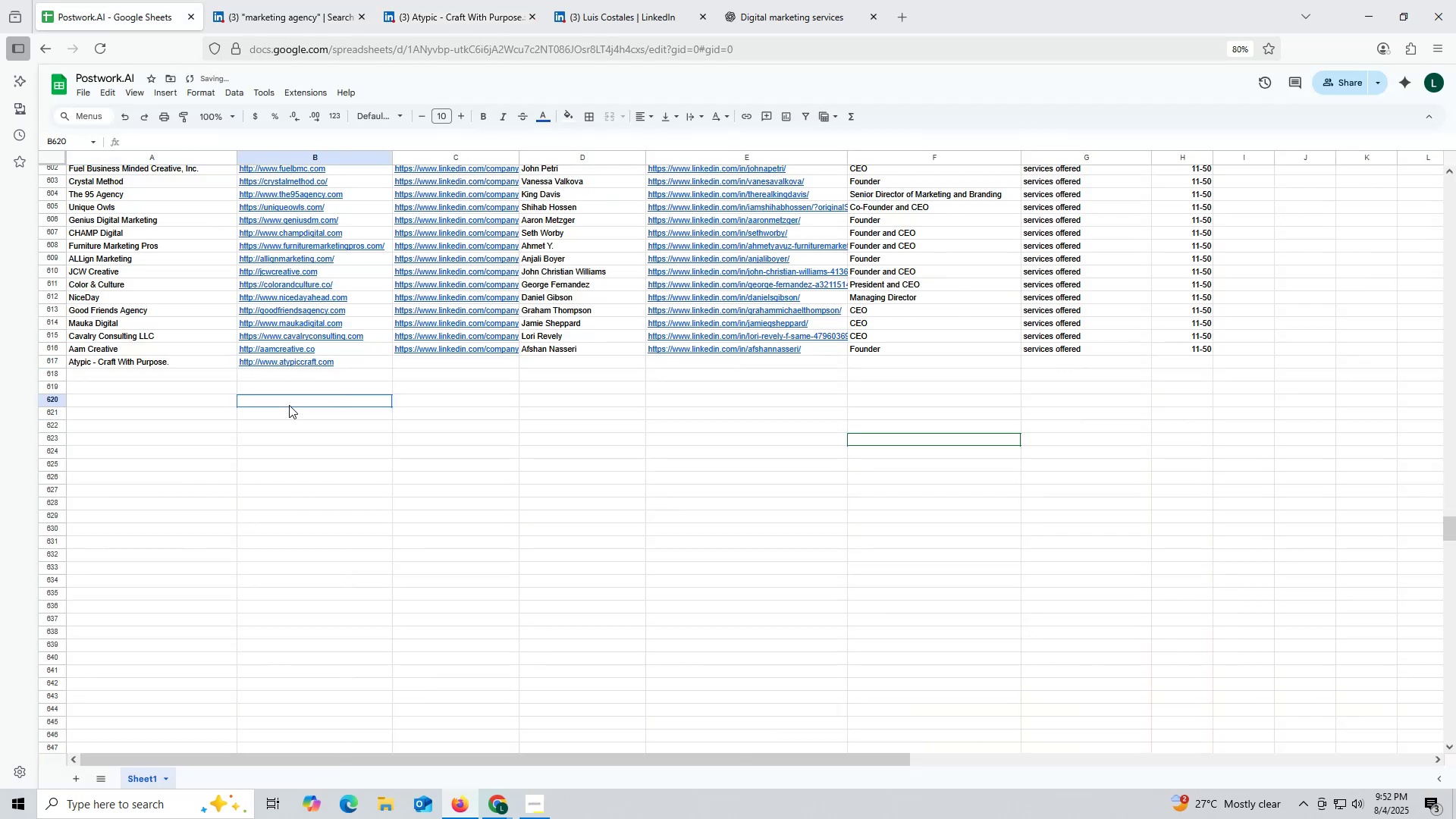 
triple_click([289, 405])
 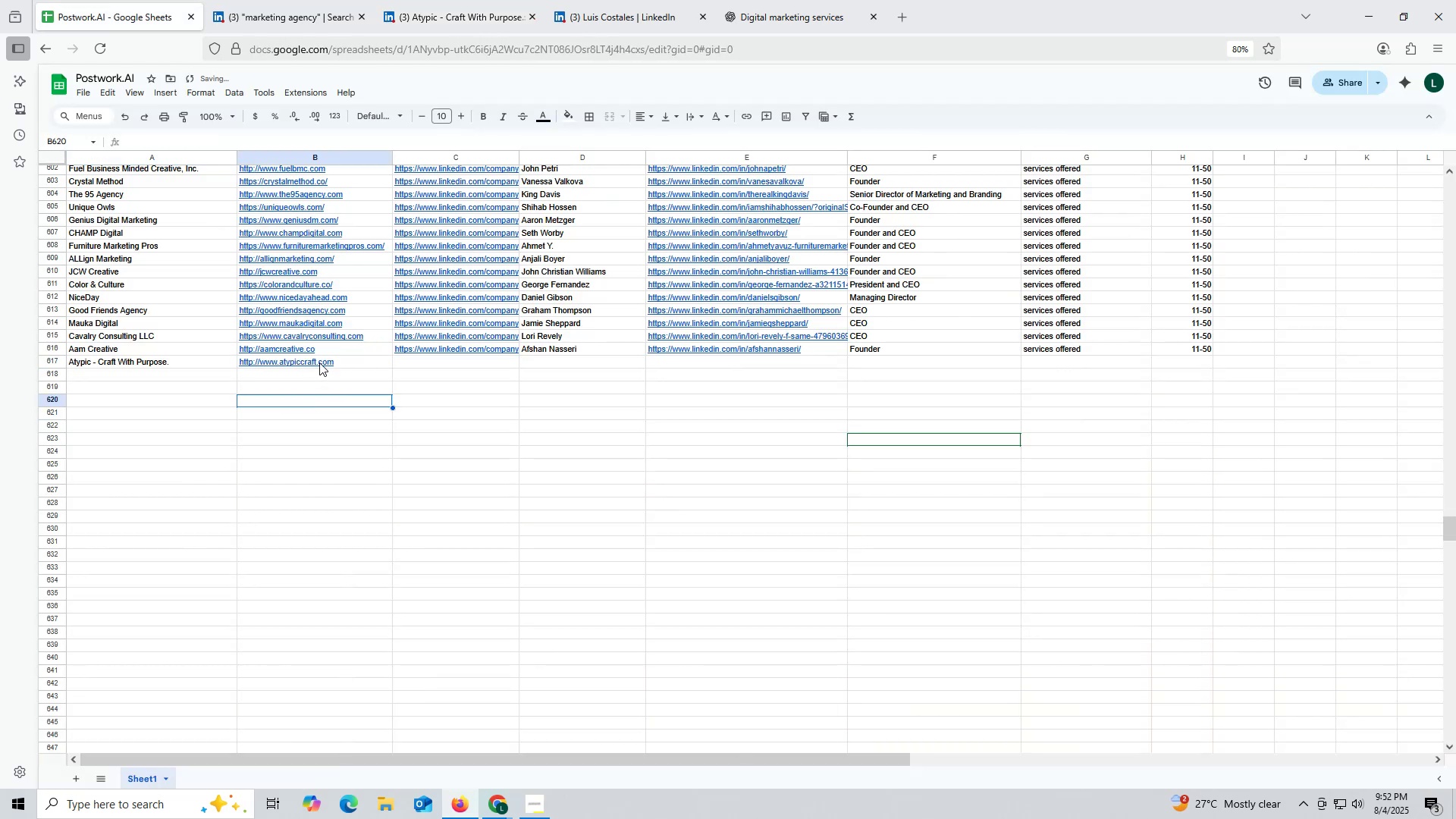 
mouse_move([317, 329])
 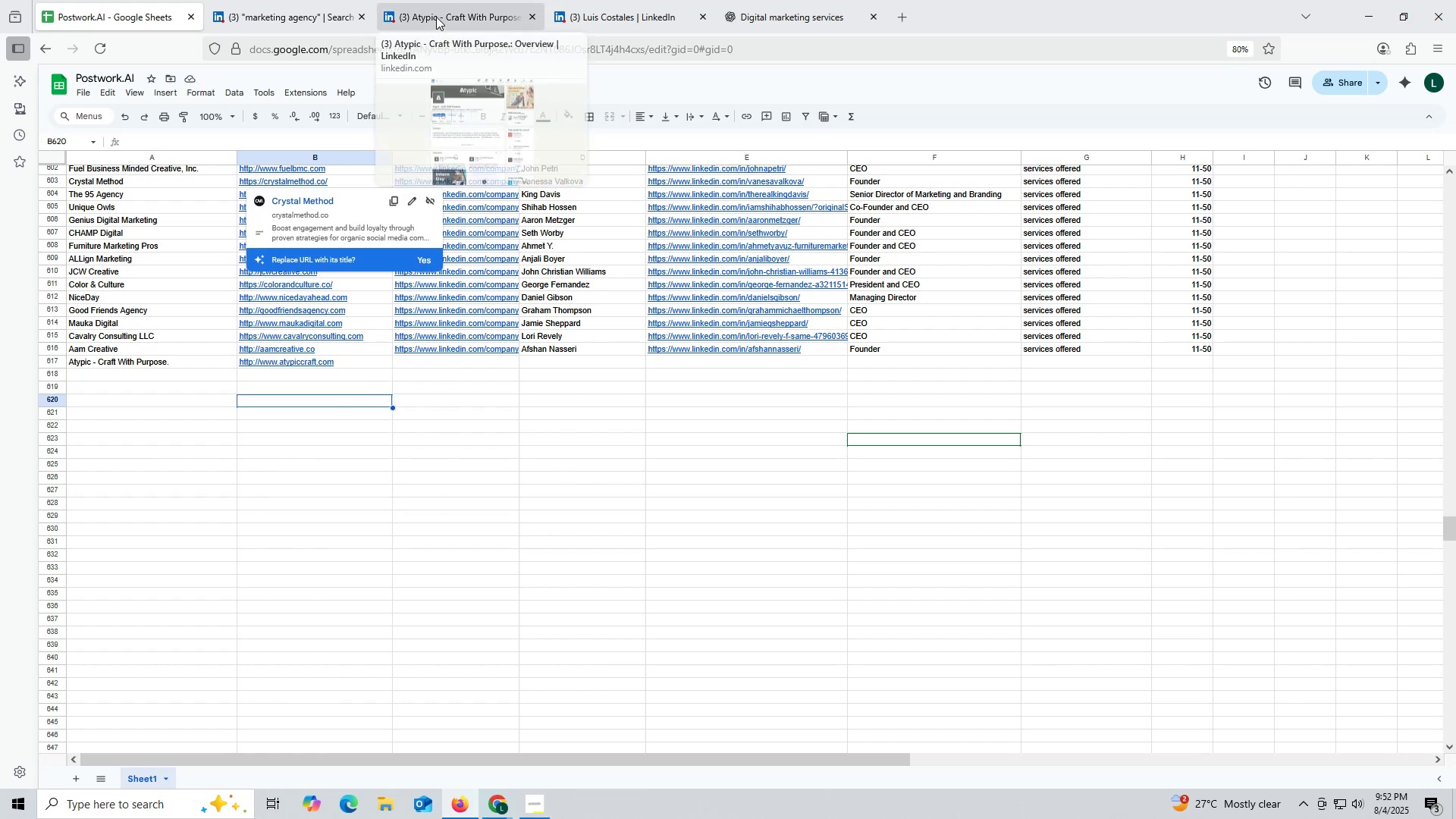 
left_click([436, 17])
 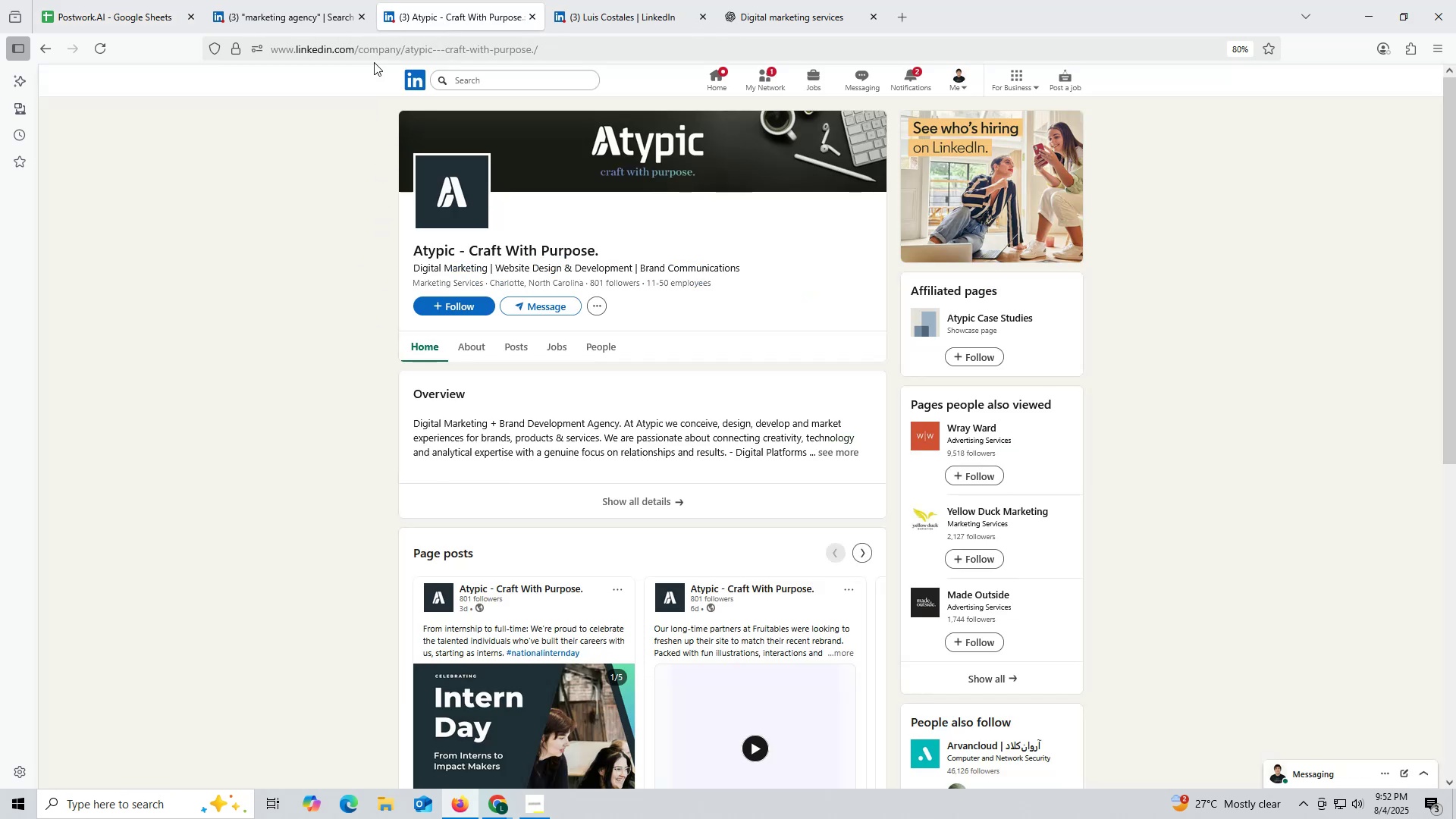 
wait(6.69)
 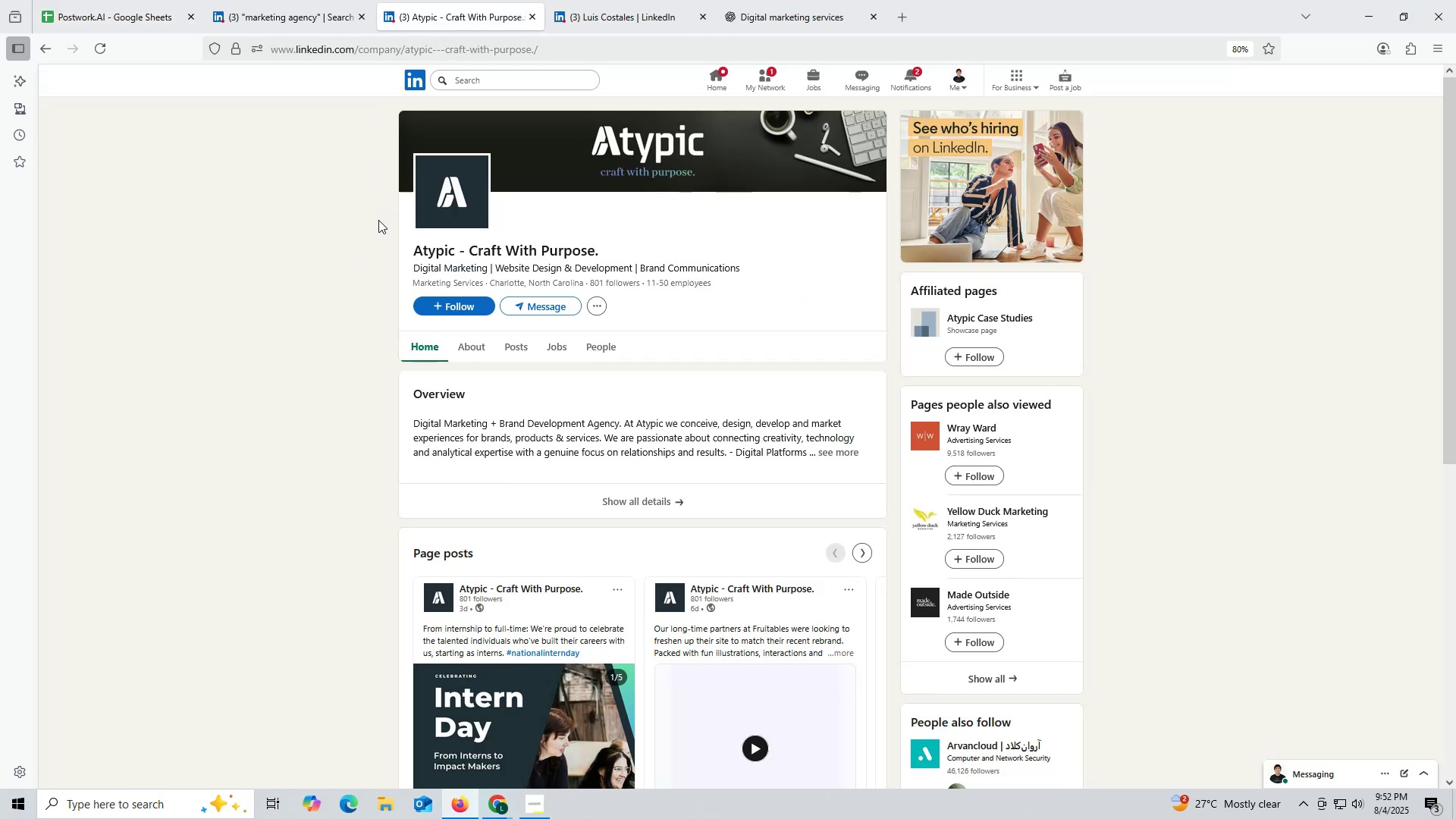 
double_click([372, 55])
 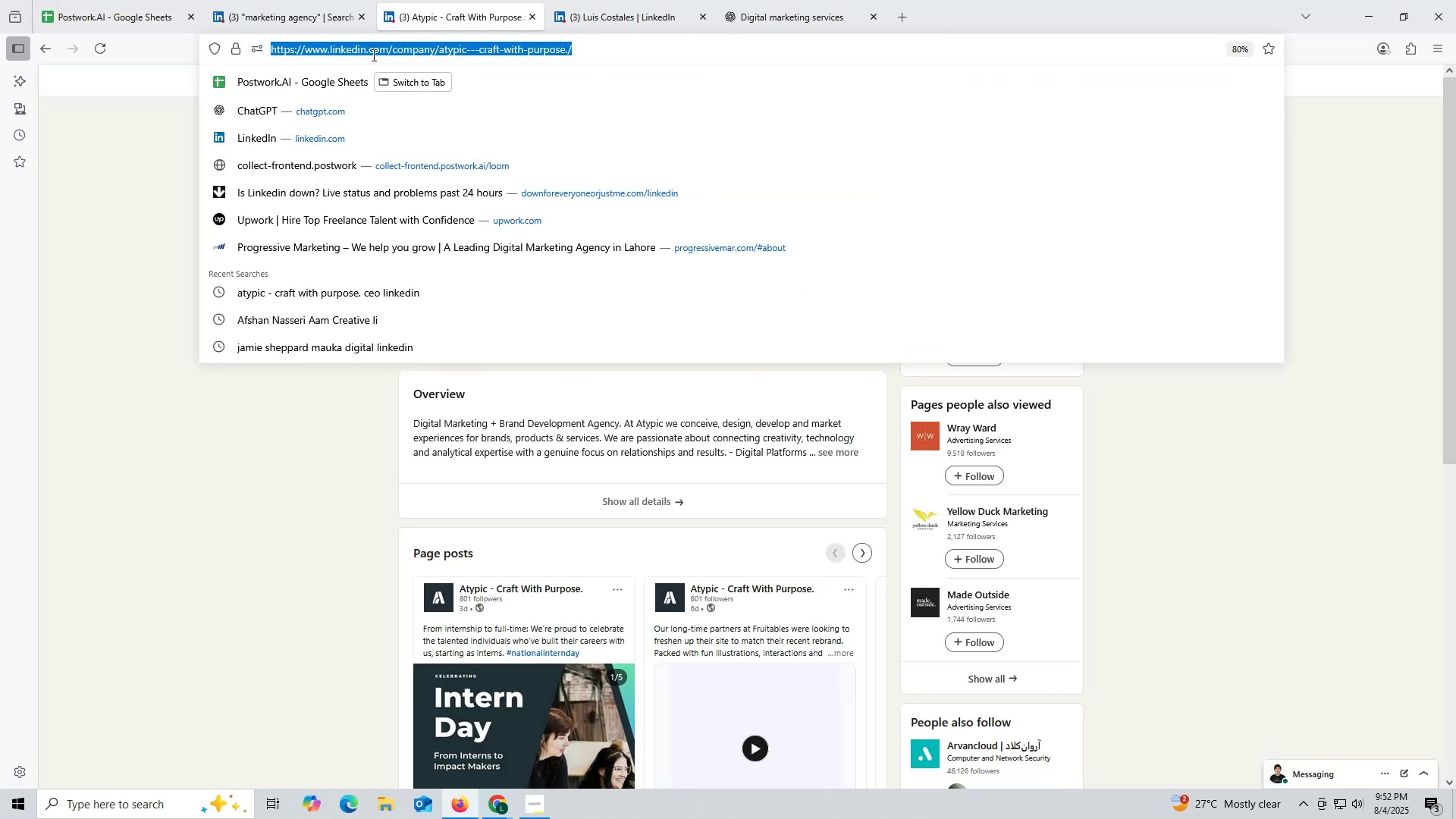 
triple_click([372, 55])
 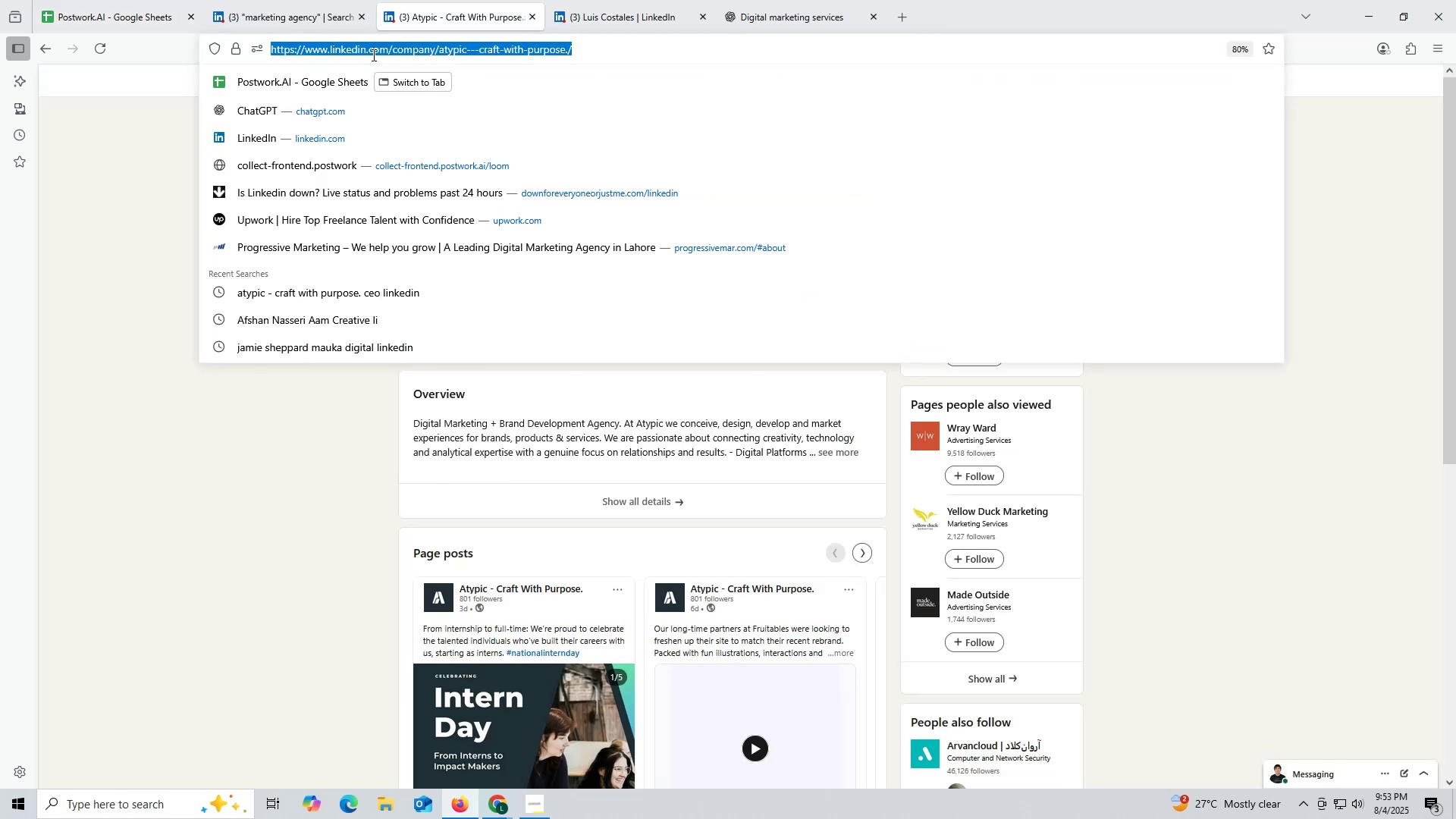 
key(Control+ControlLeft)
 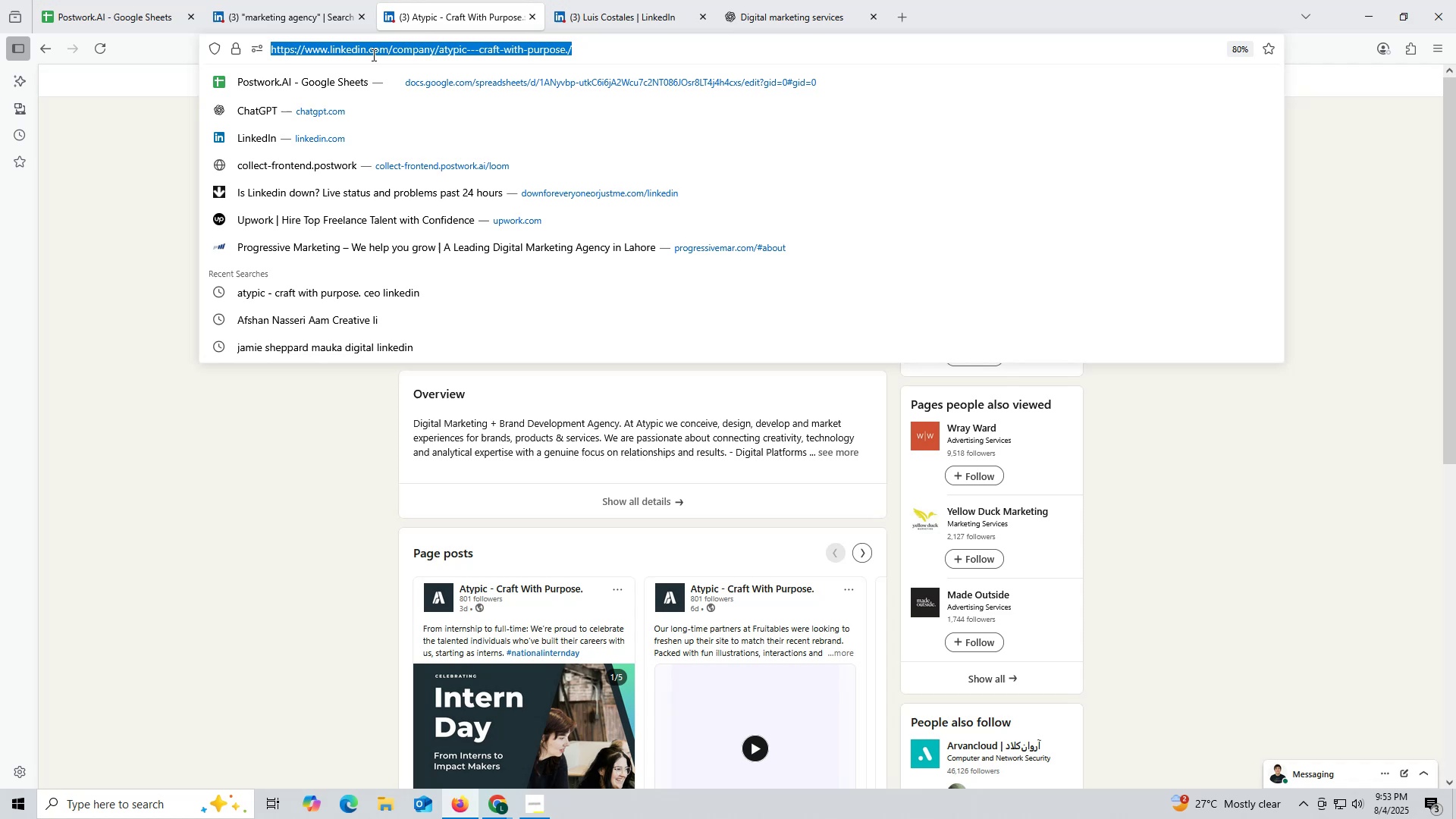 
key(Control+C)
 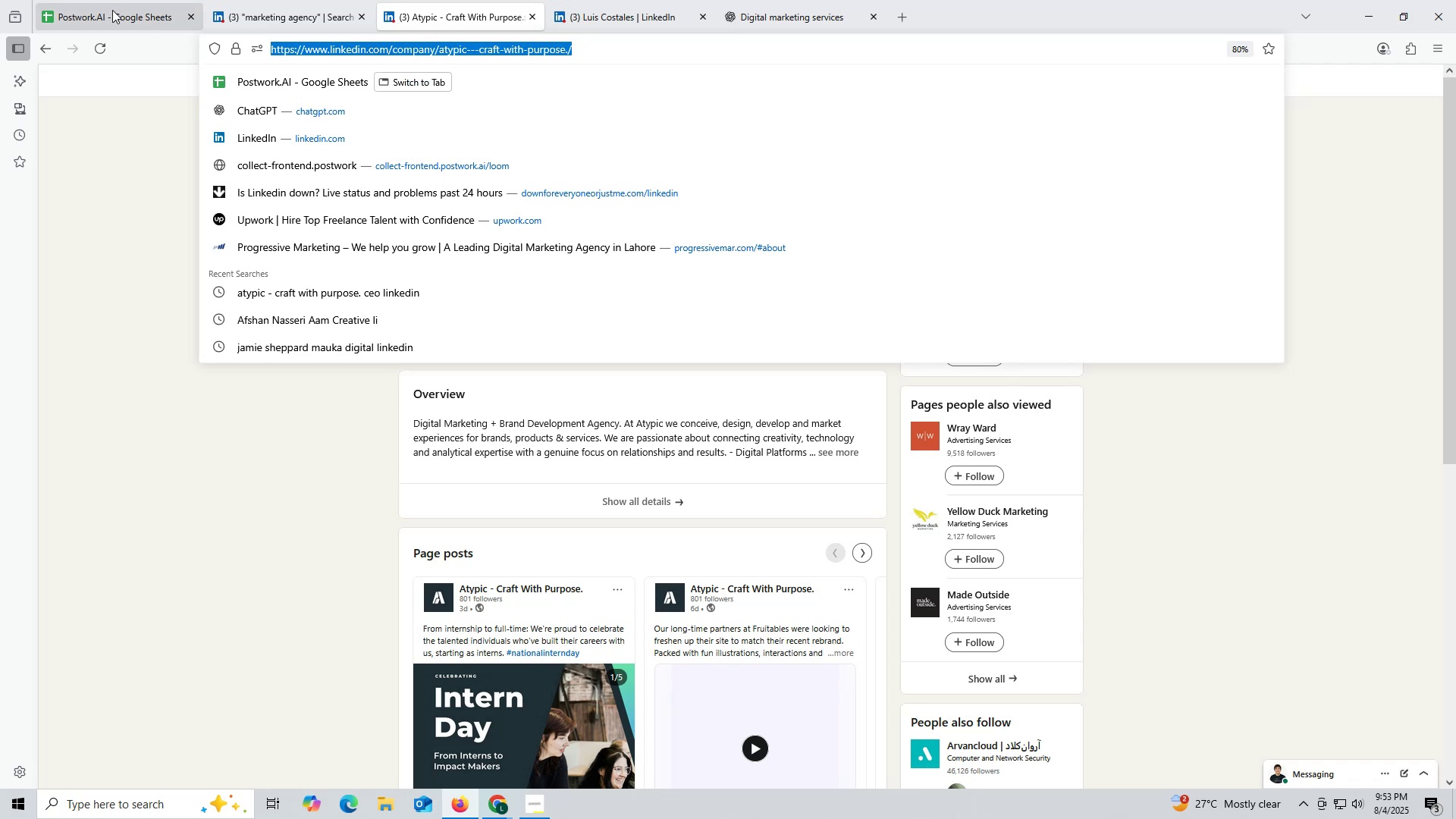 
left_click([112, 10])
 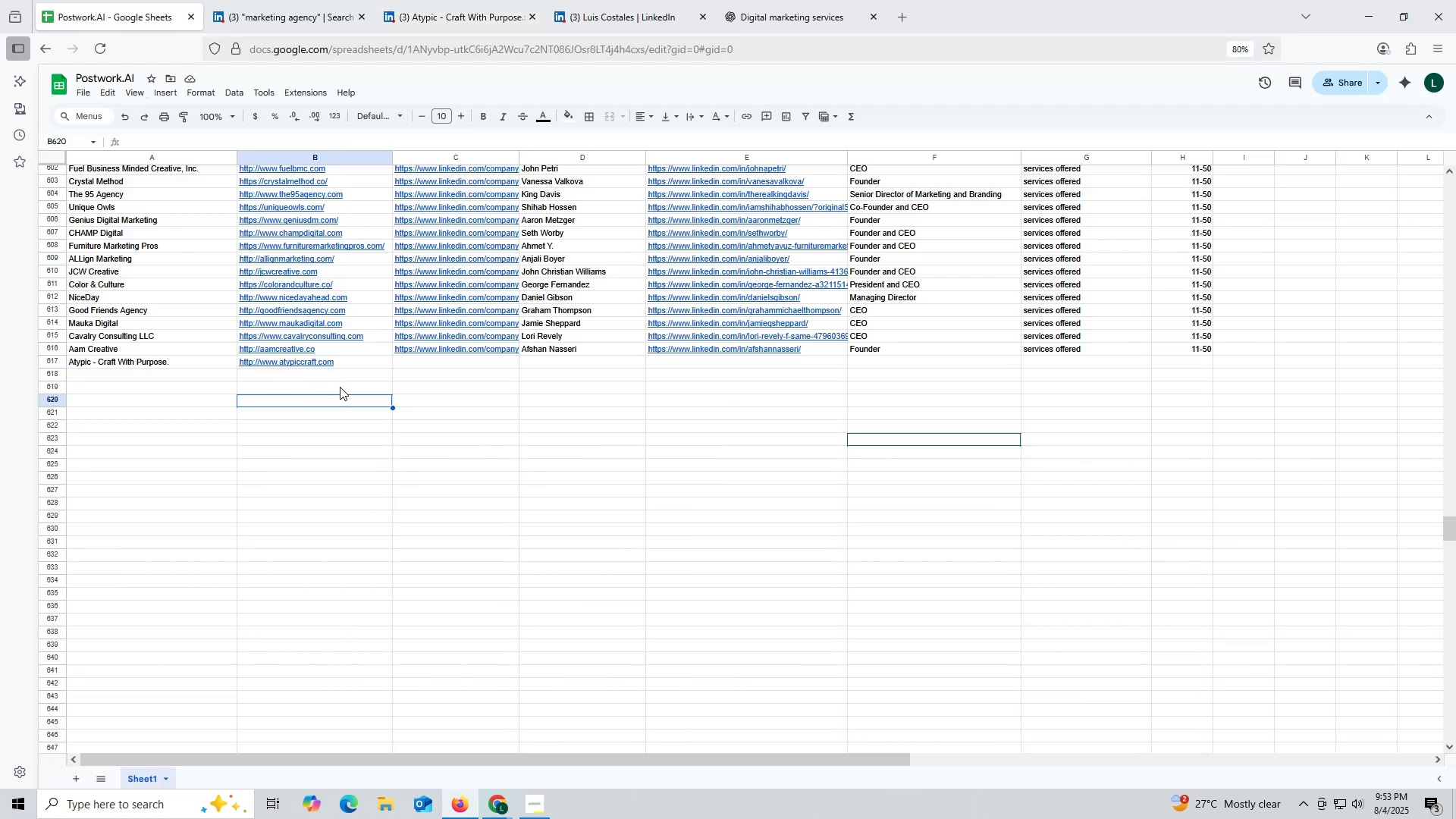 
left_click([418, 369])
 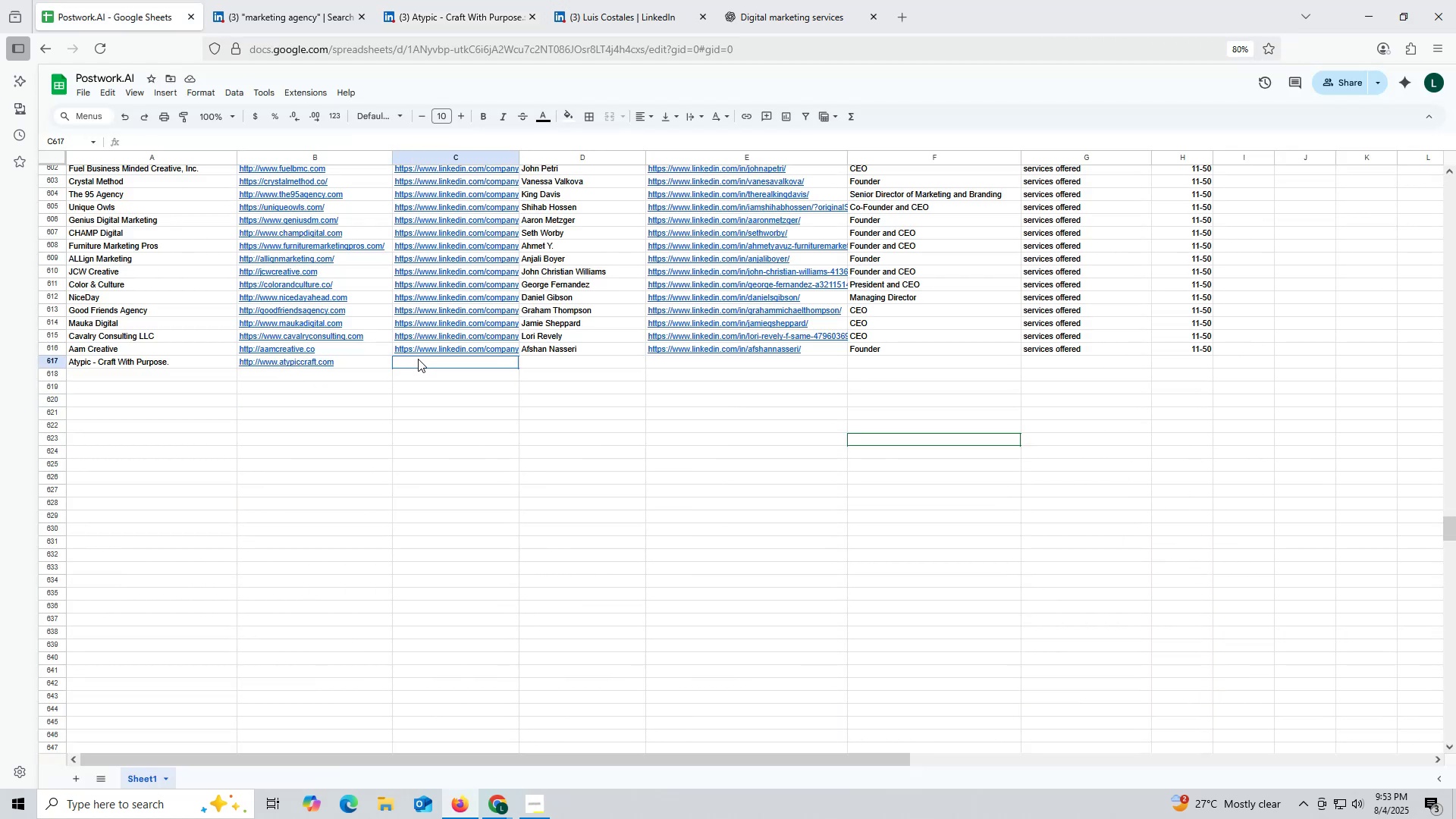 
double_click([418, 359])
 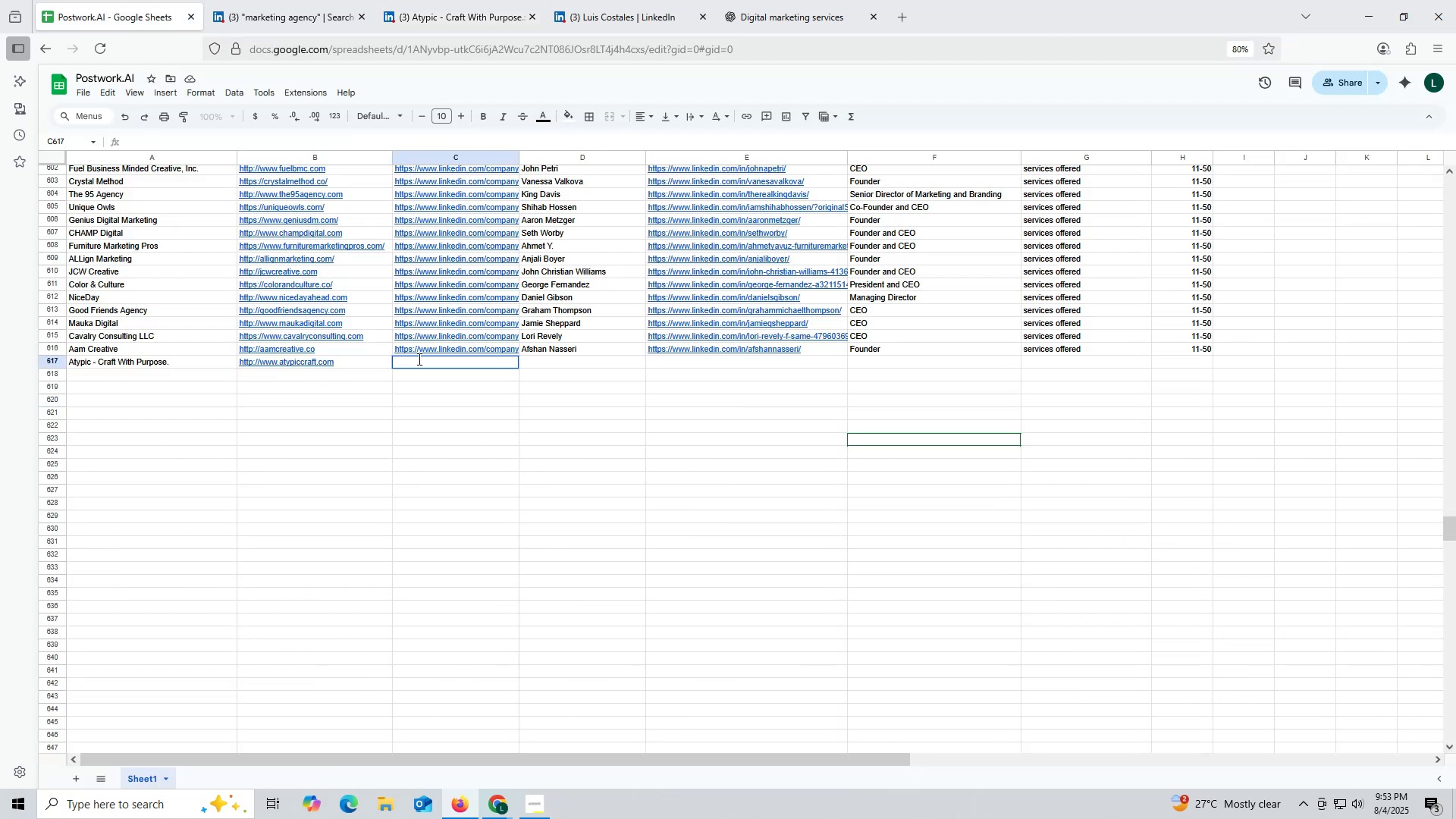 
triple_click([418, 359])
 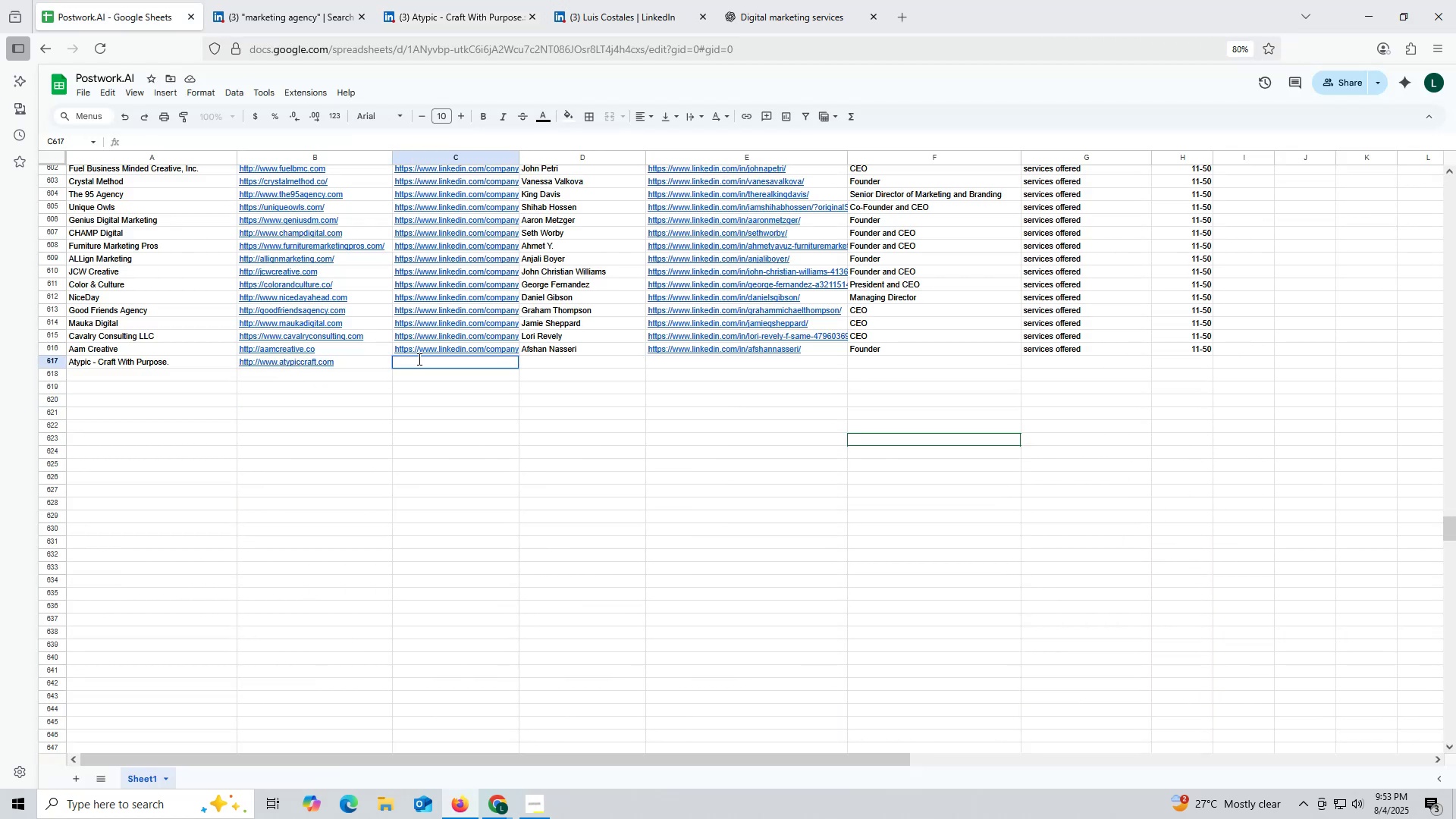 
key(Control+ControlLeft)
 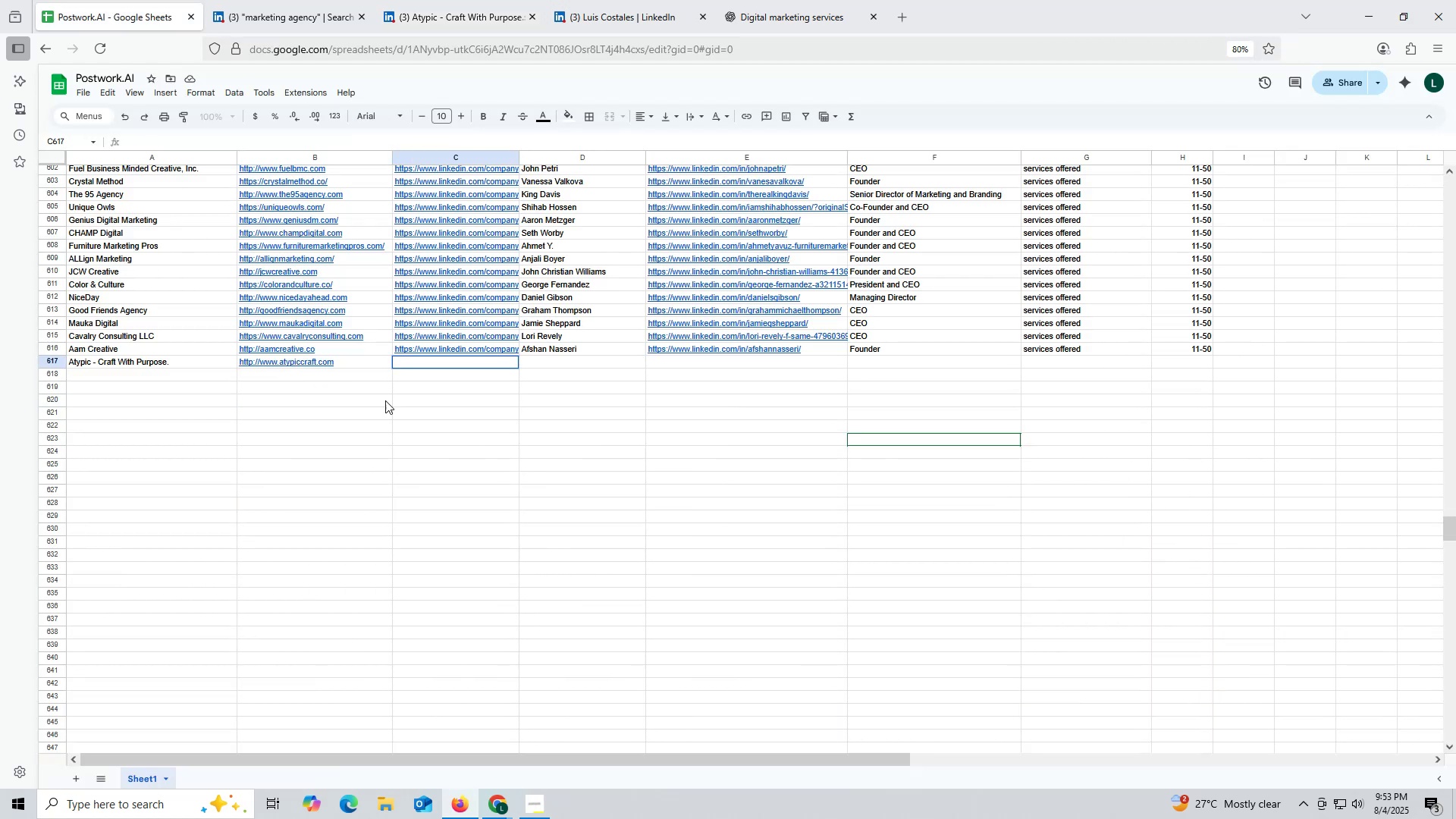 
key(Control+V)
 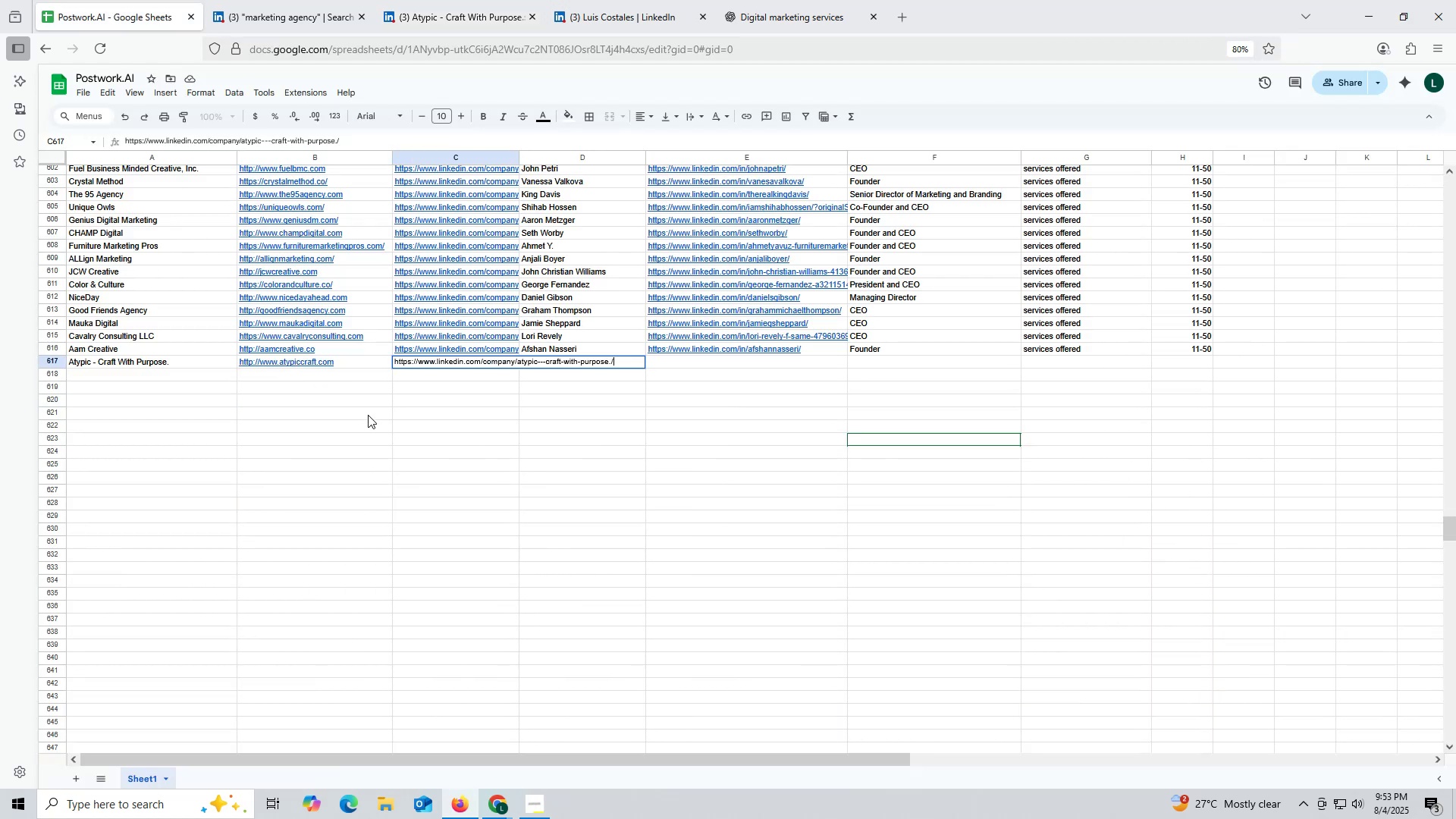 
triple_click([368, 415])
 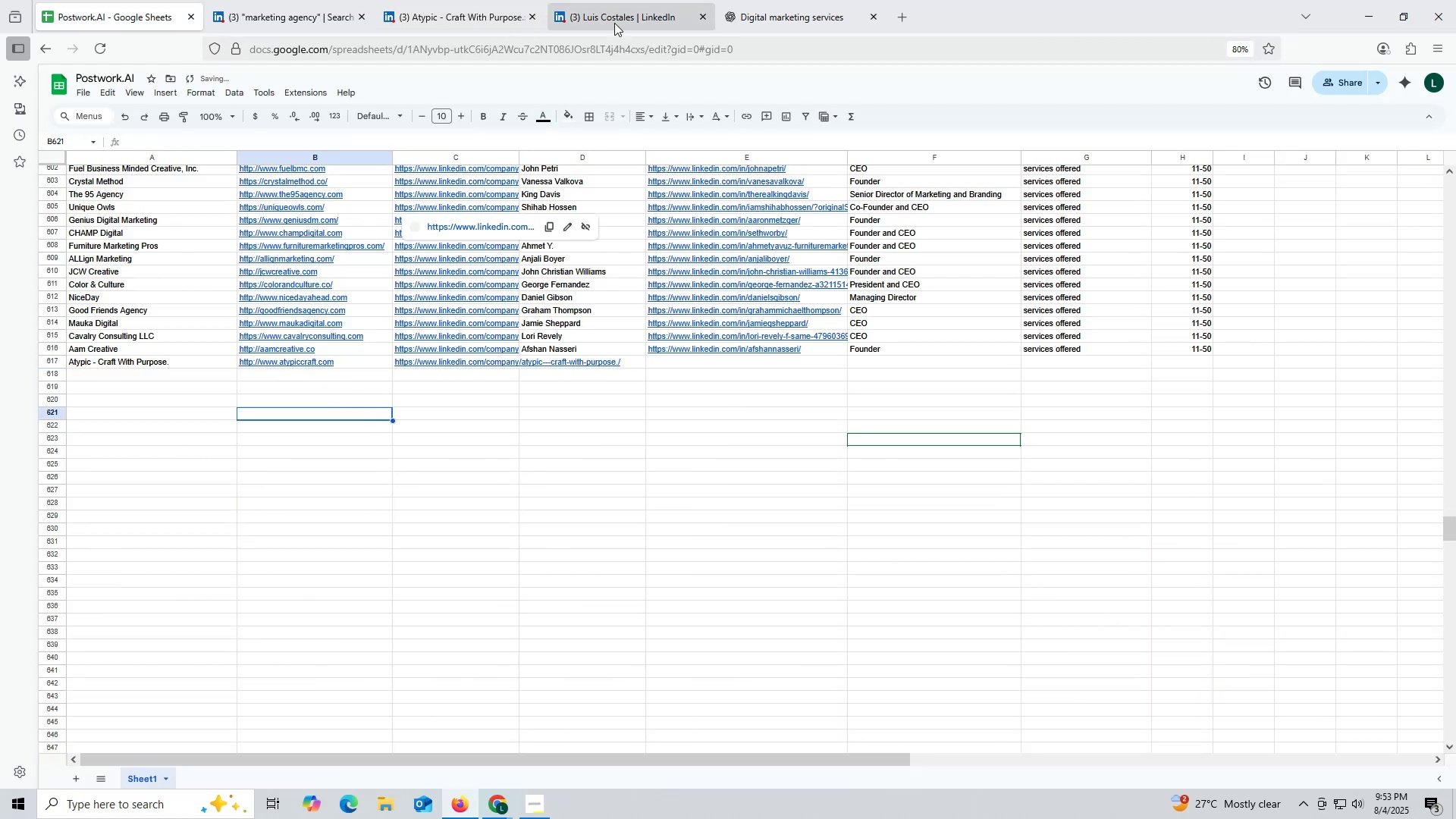 
left_click([615, 20])
 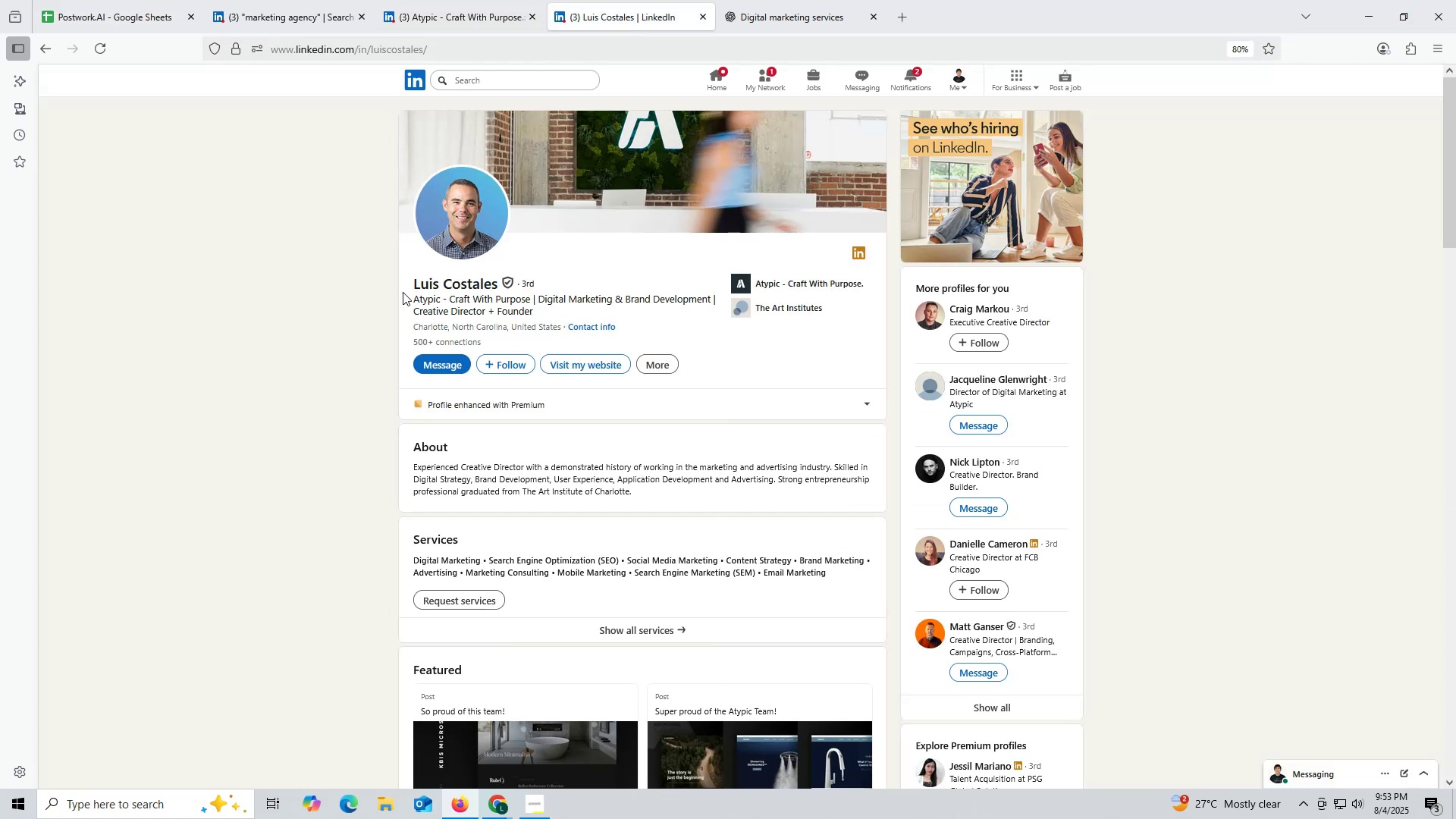 
left_click_drag(start_coordinate=[400, 278], to_coordinate=[495, 282])
 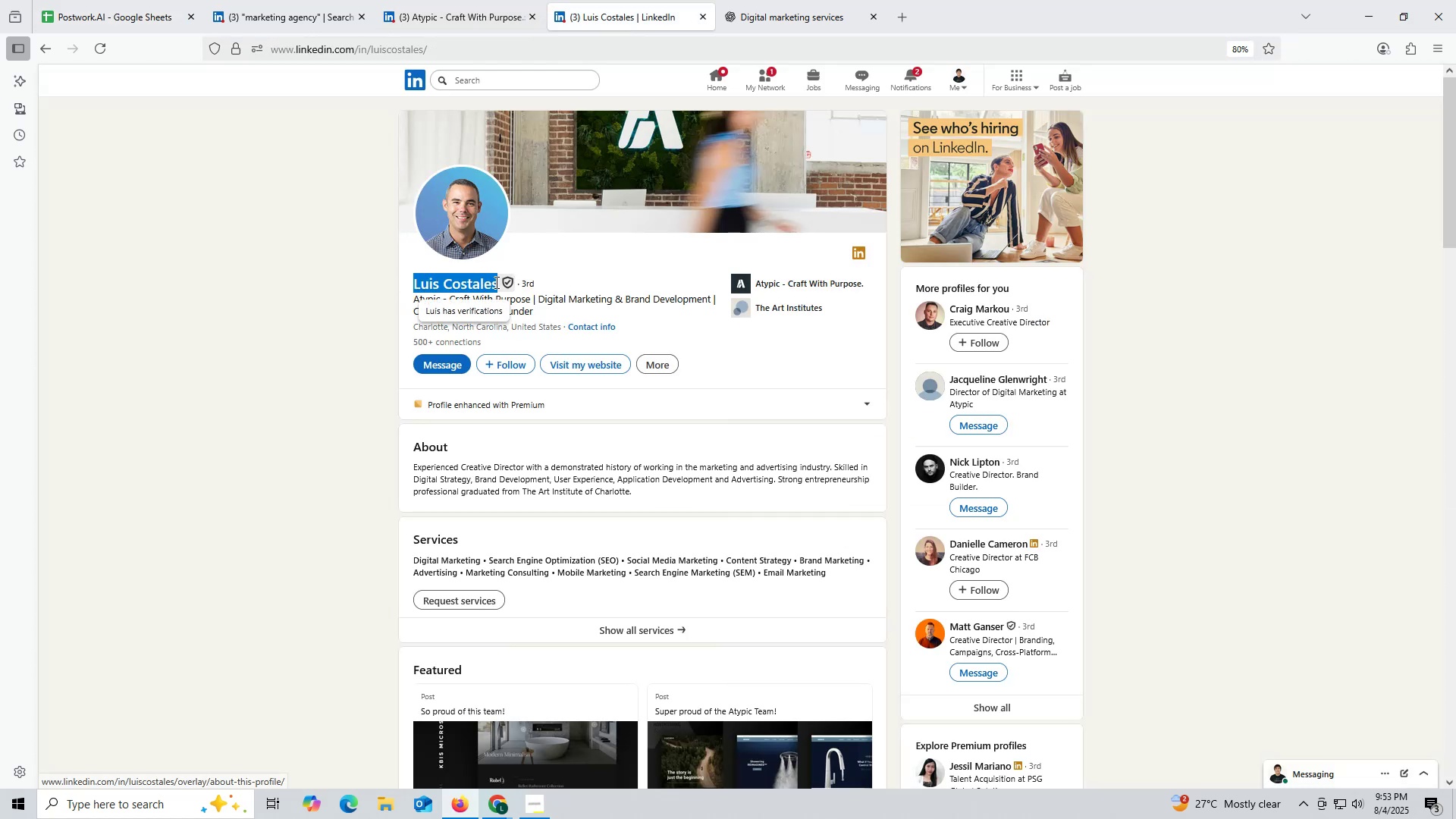 
key(Control+ControlLeft)
 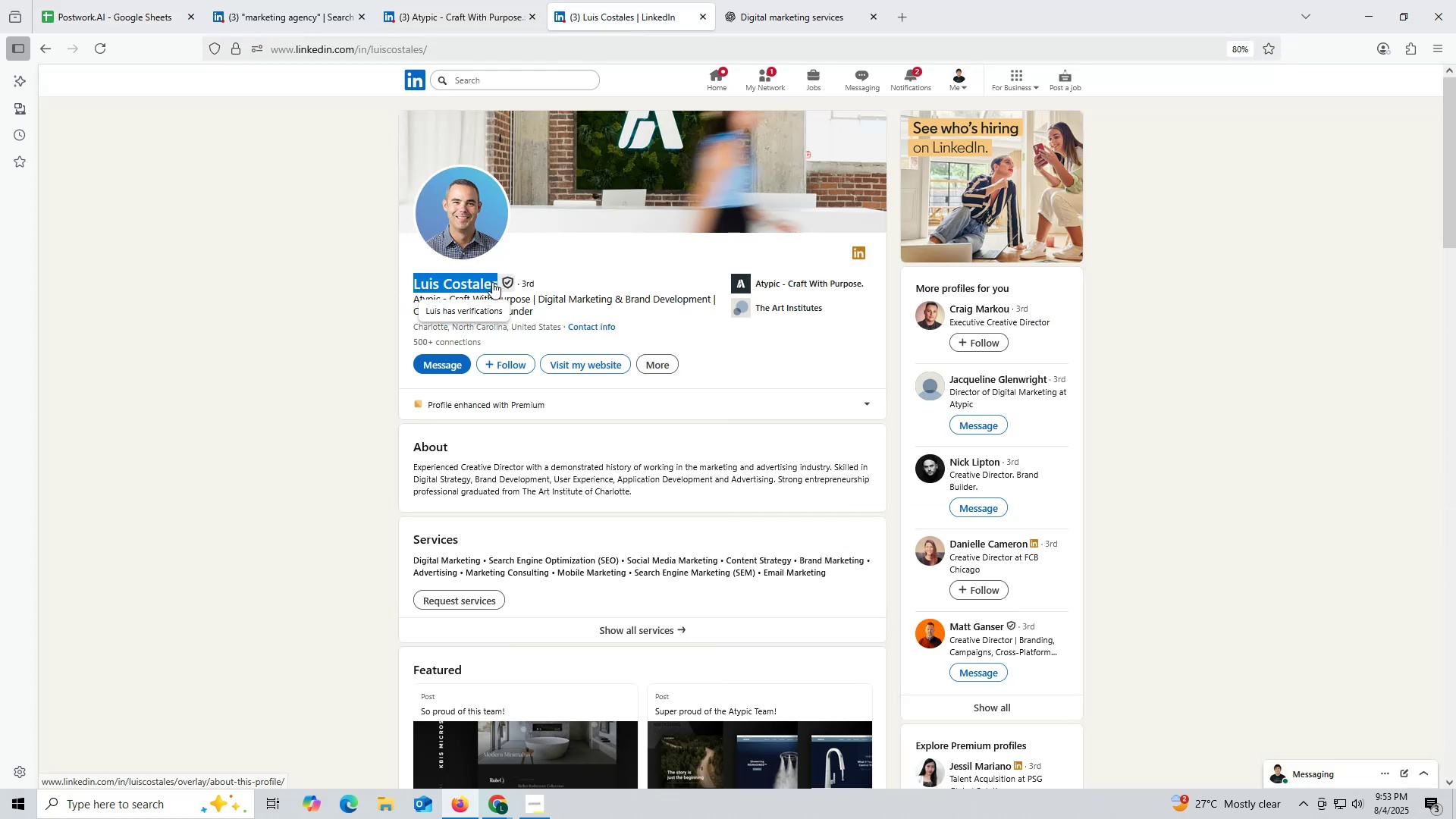 
key(Control+C)
 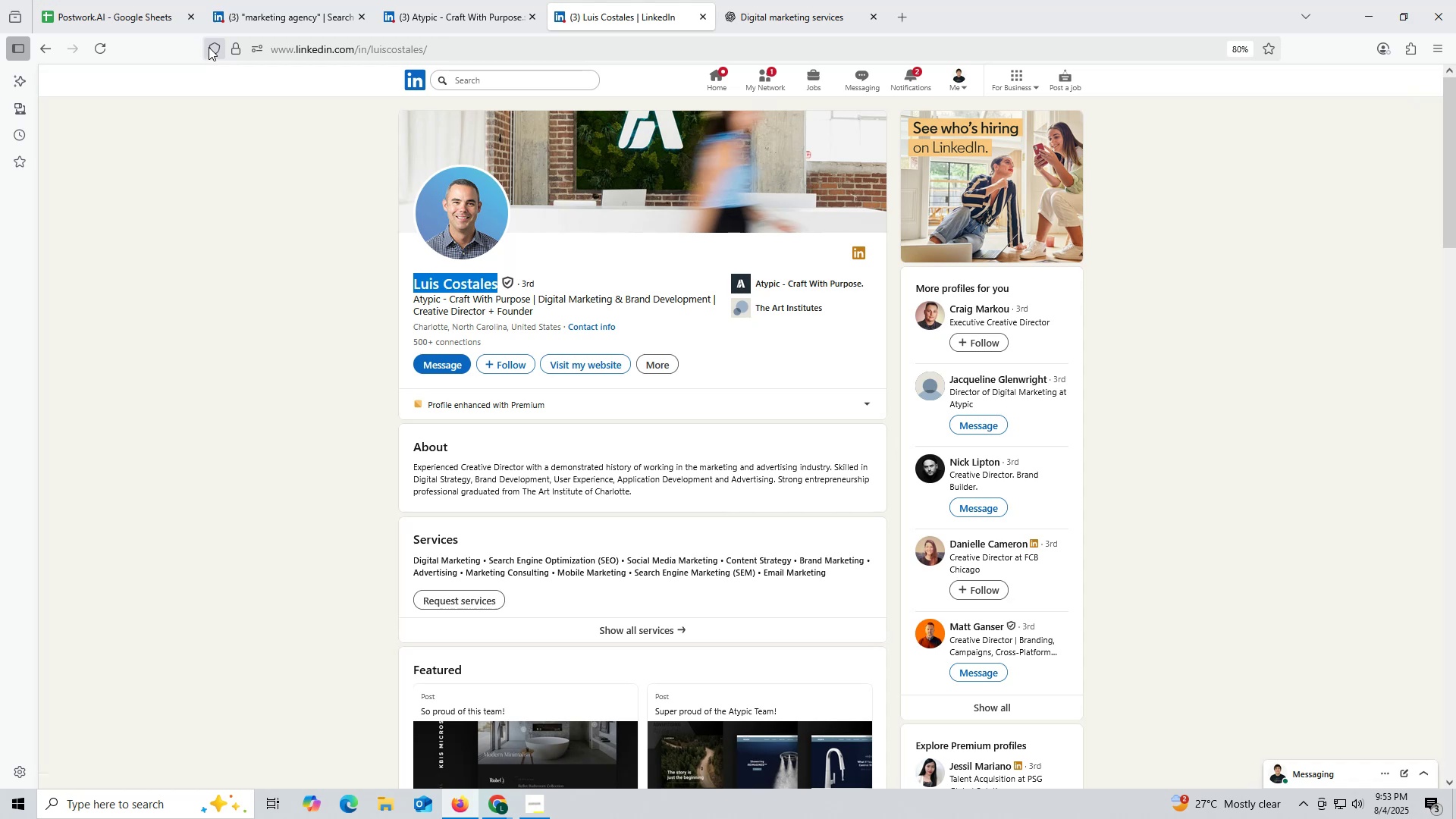 
mouse_move([141, 18])
 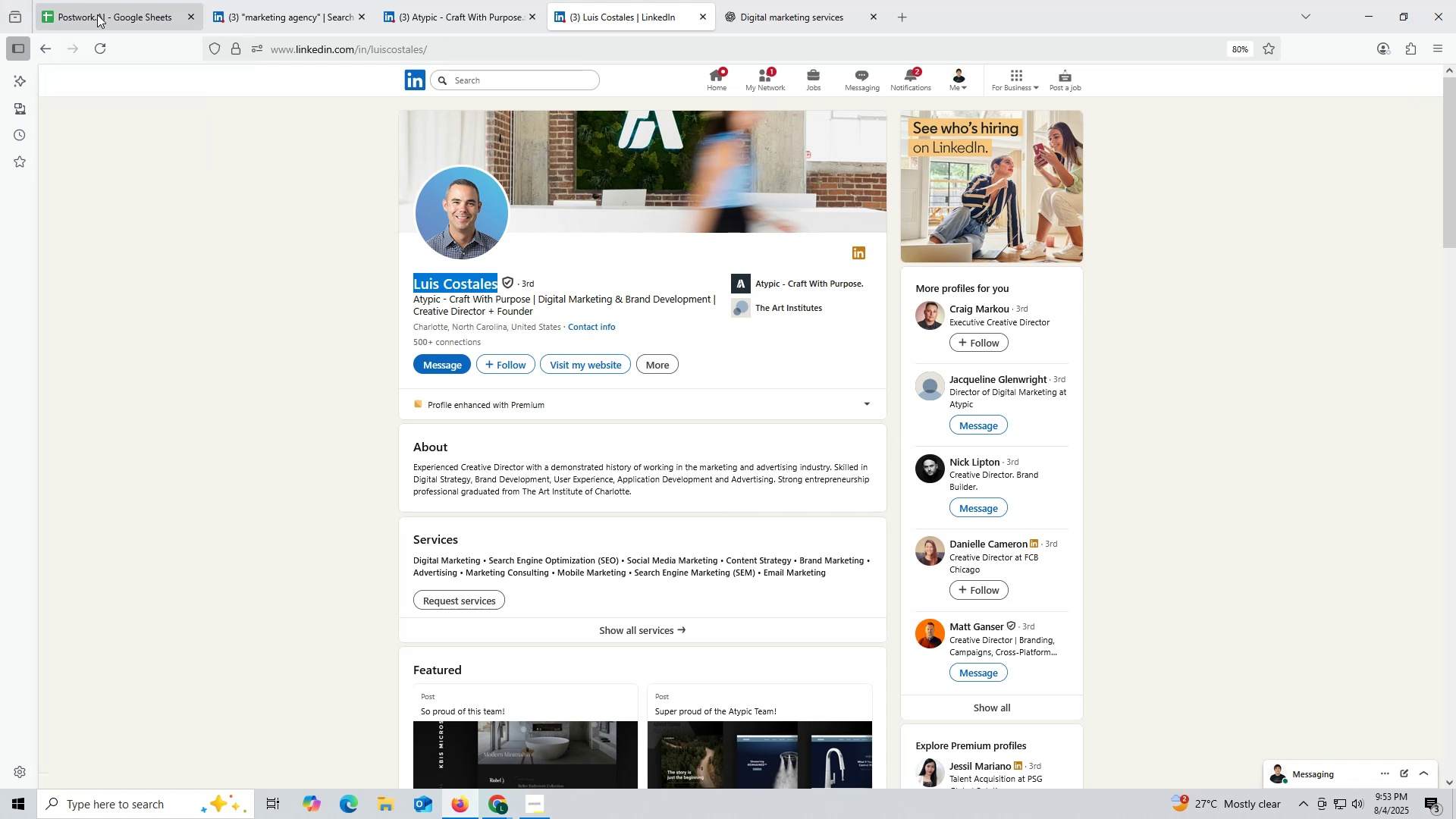 
left_click([98, 14])
 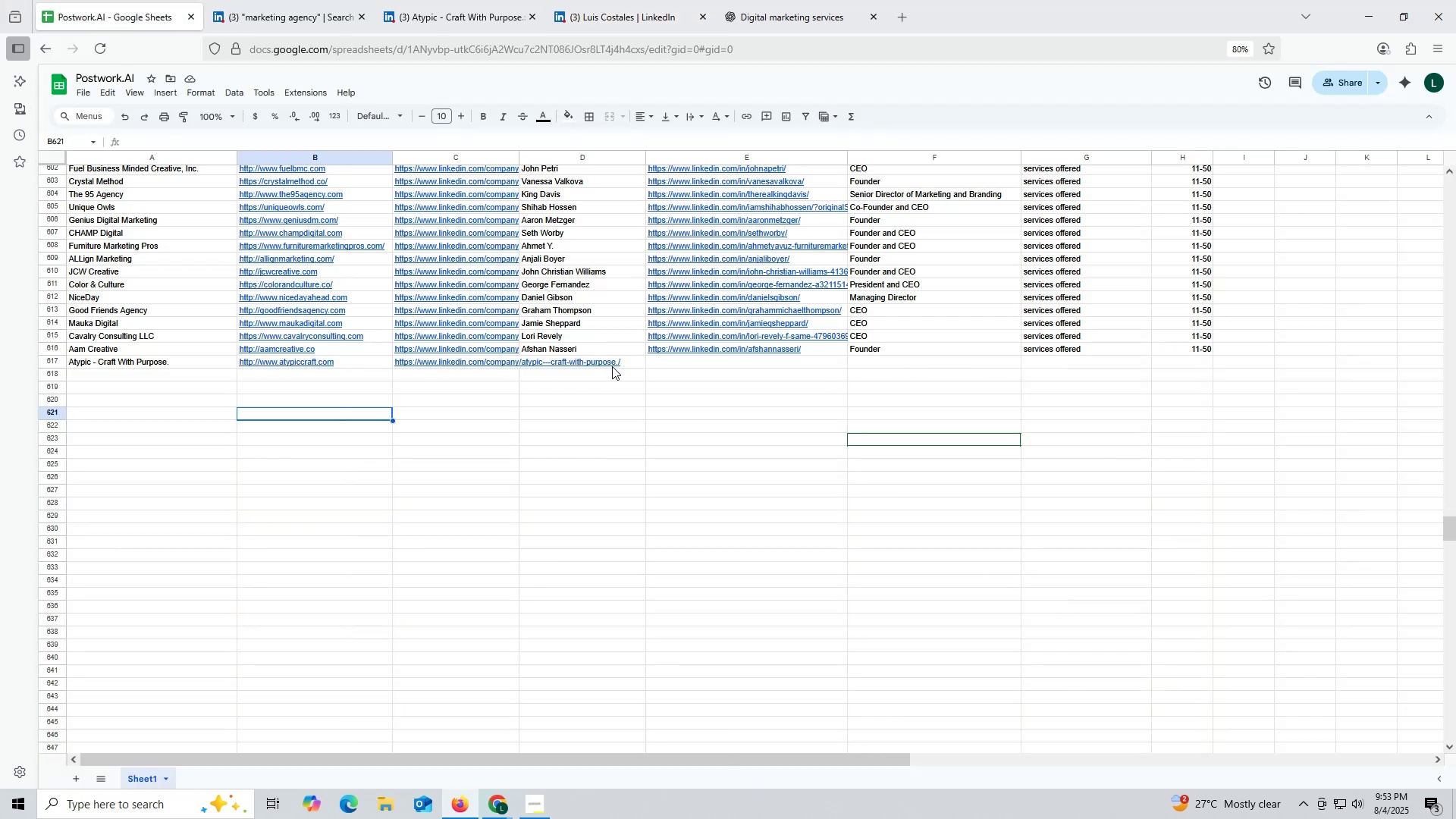 
double_click([612, 366])
 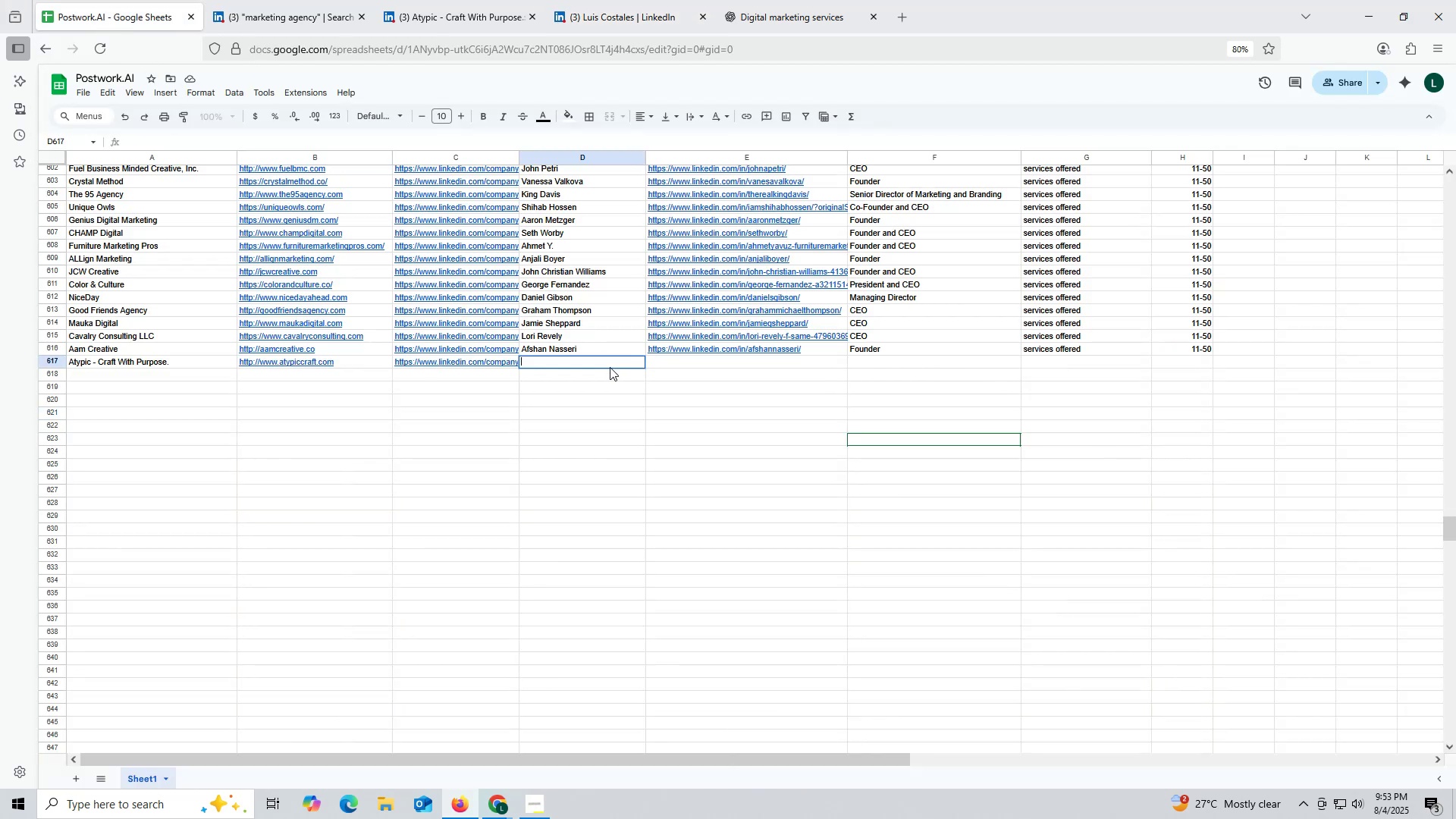 
key(Control+ControlLeft)
 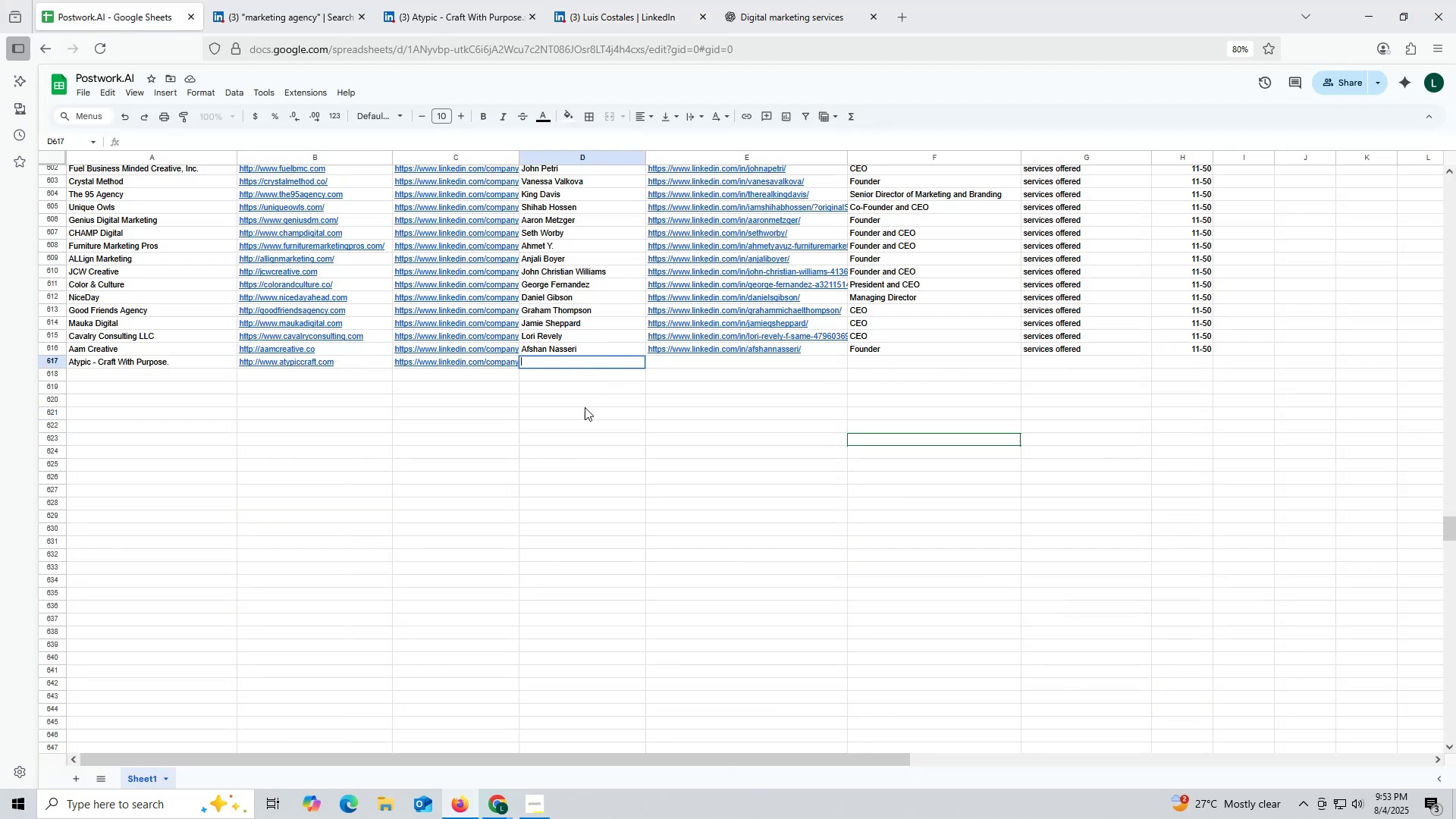 
key(Control+V)
 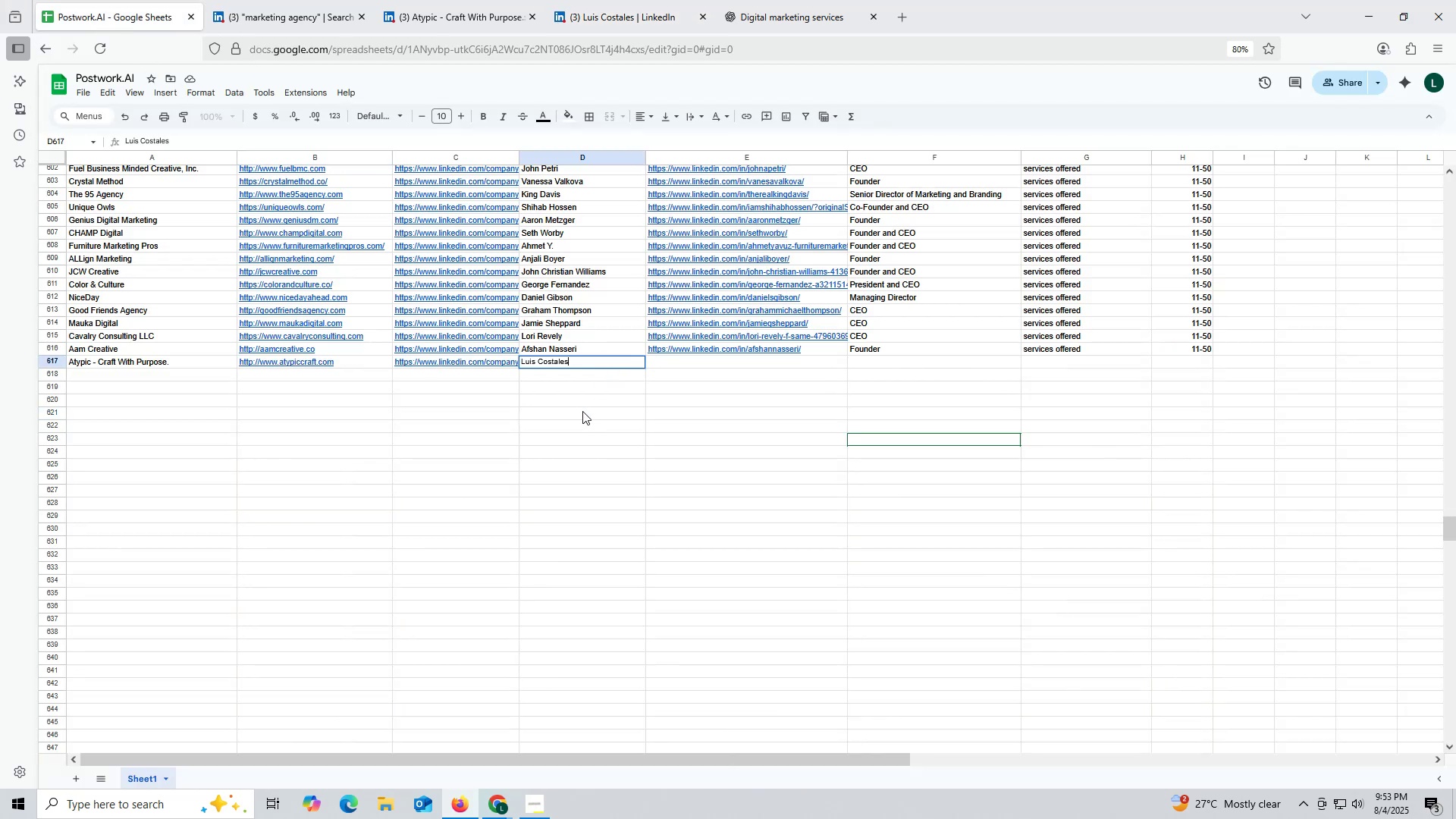 
left_click([582, 411])
 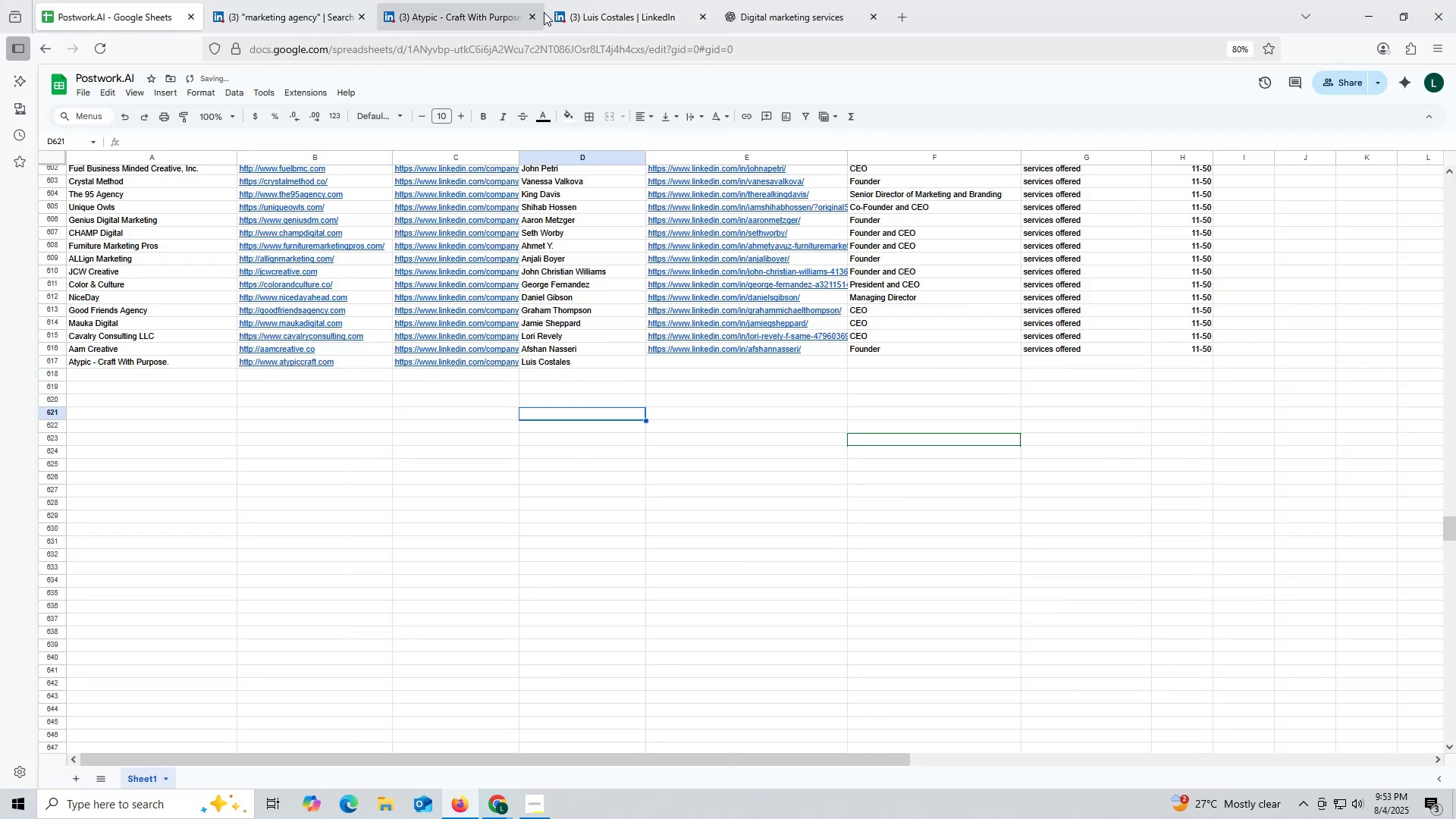 
left_click([605, 16])
 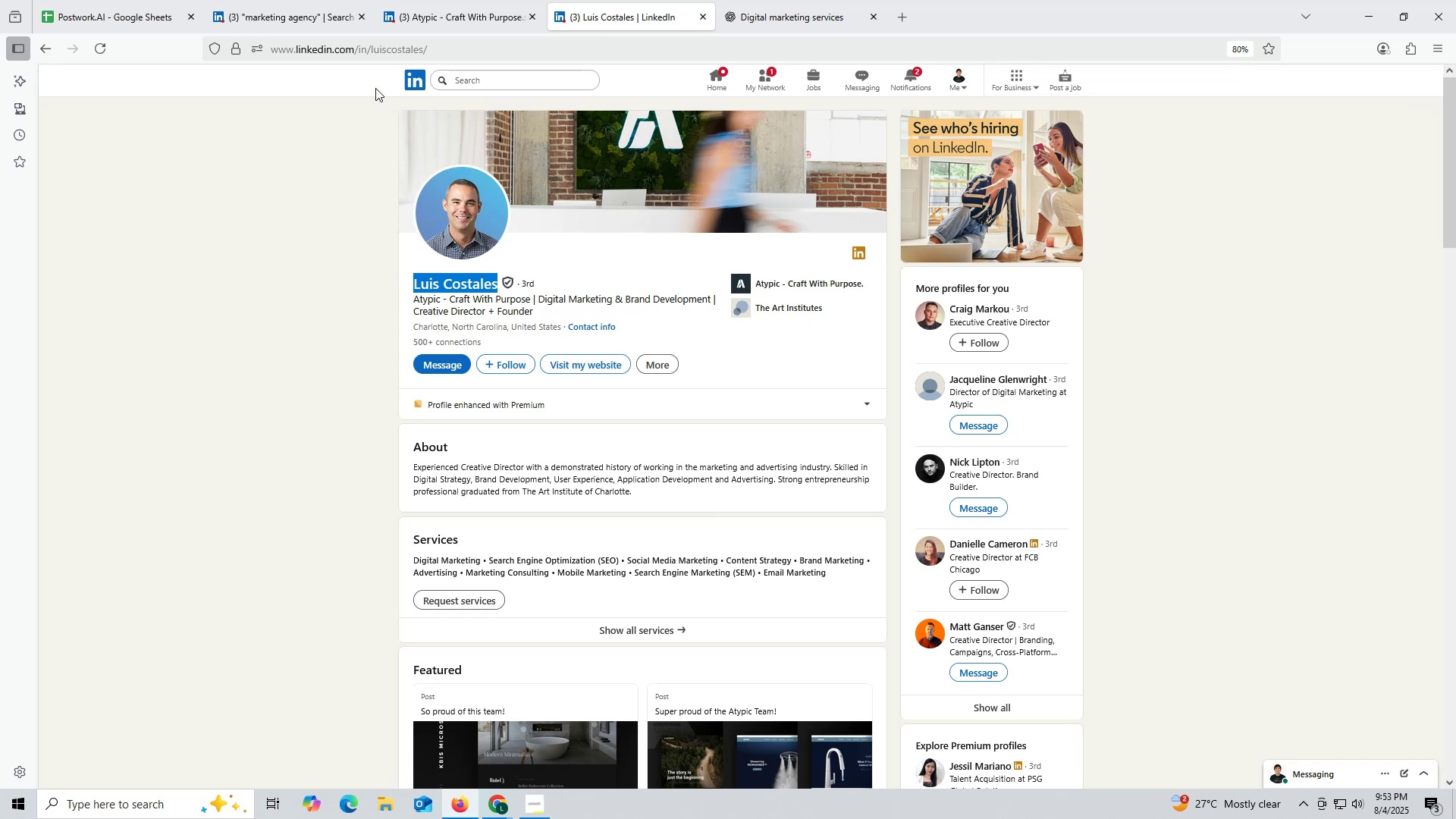 
double_click([357, 47])
 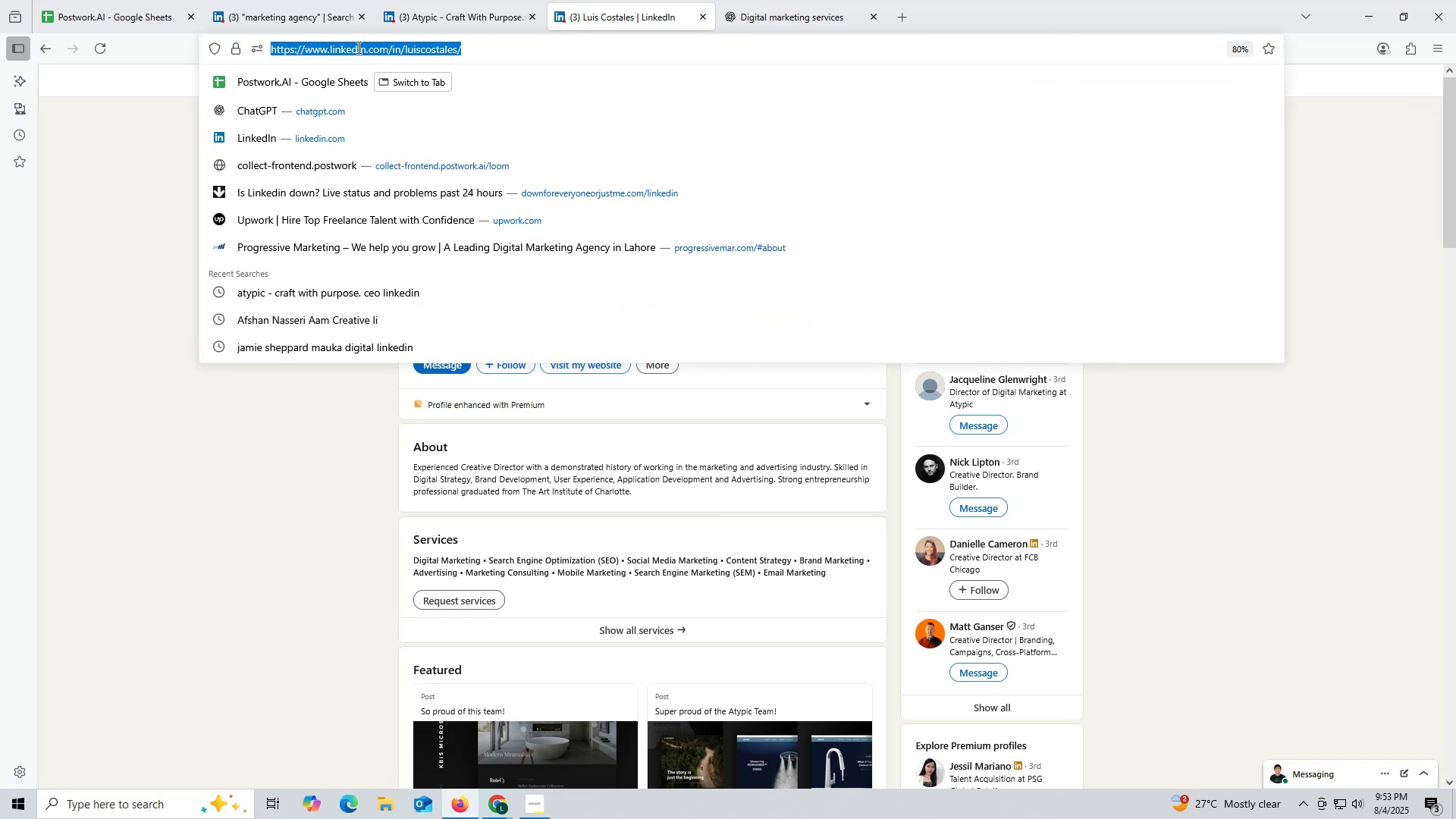 
key(Control+ControlLeft)
 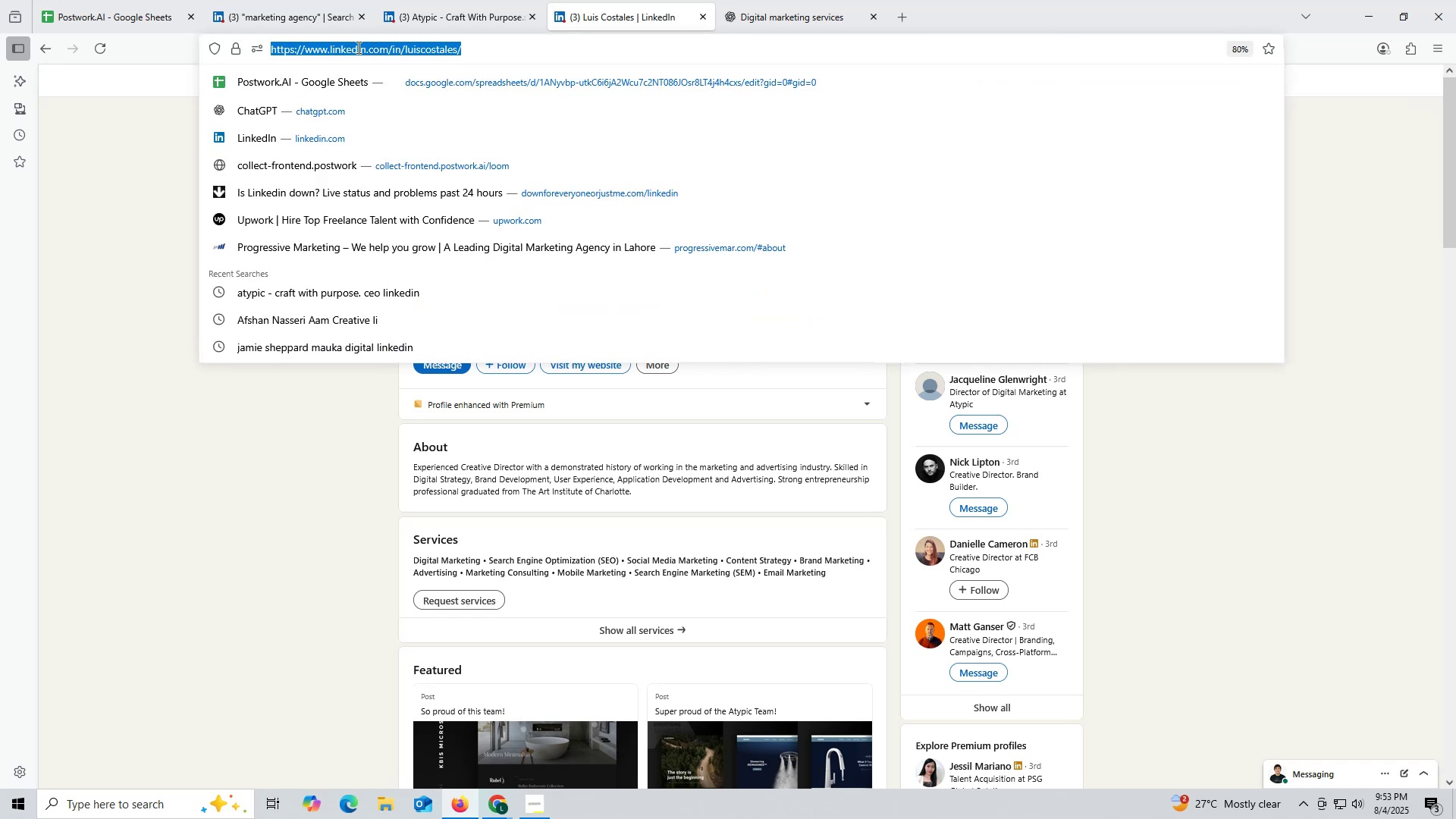 
triple_click([357, 47])
 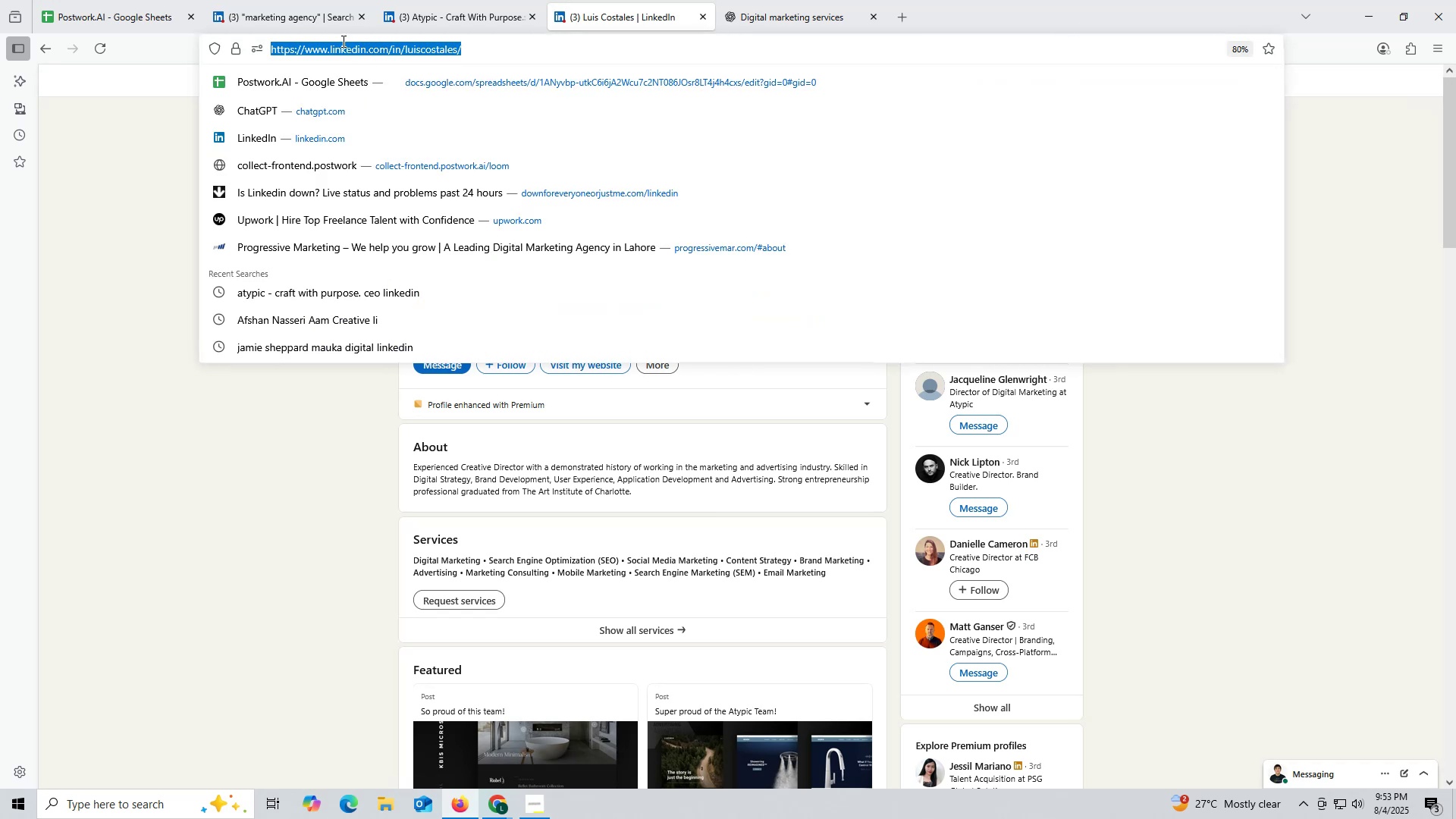 
key(Control+C)
 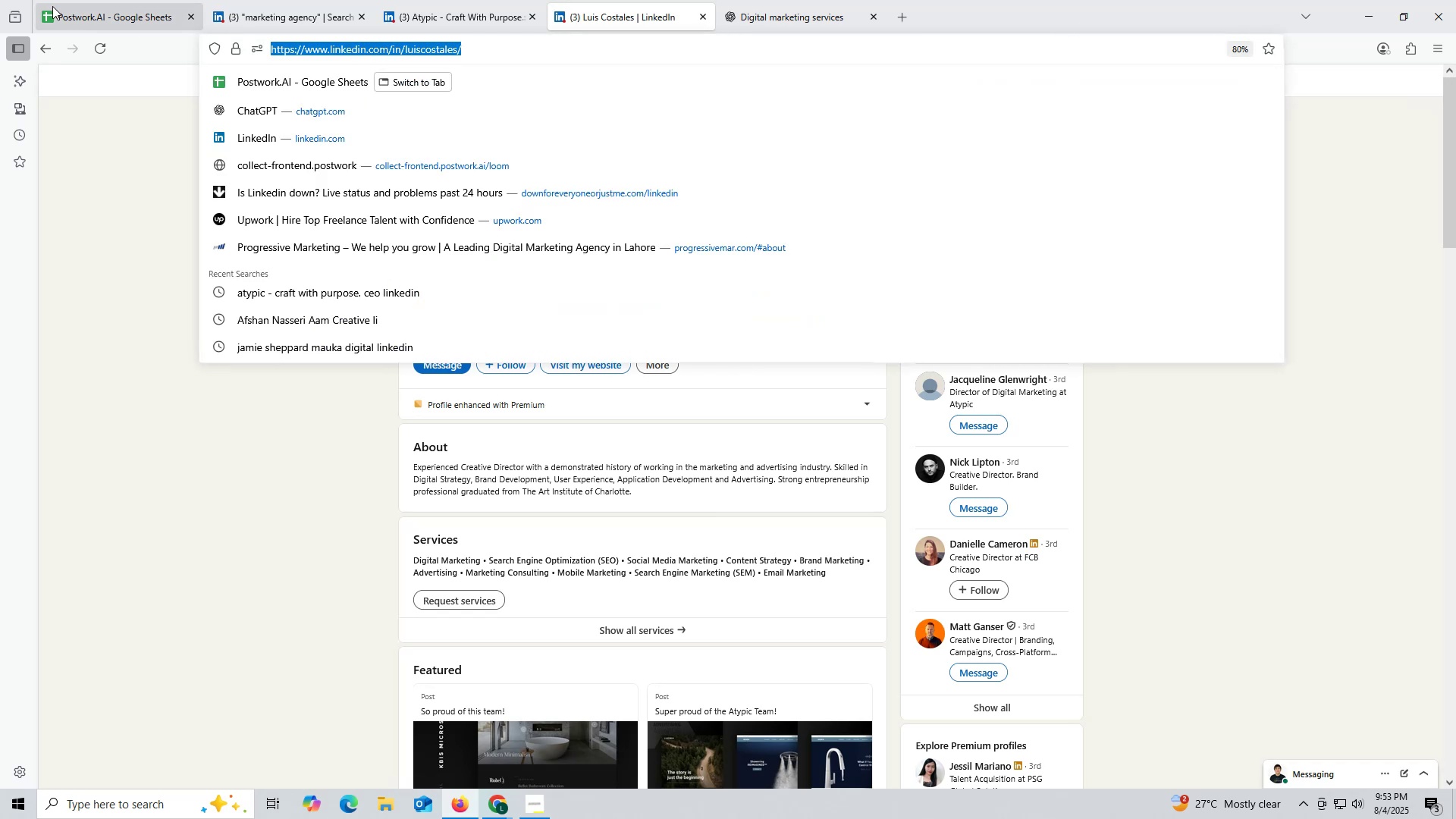 
left_click([52, 6])
 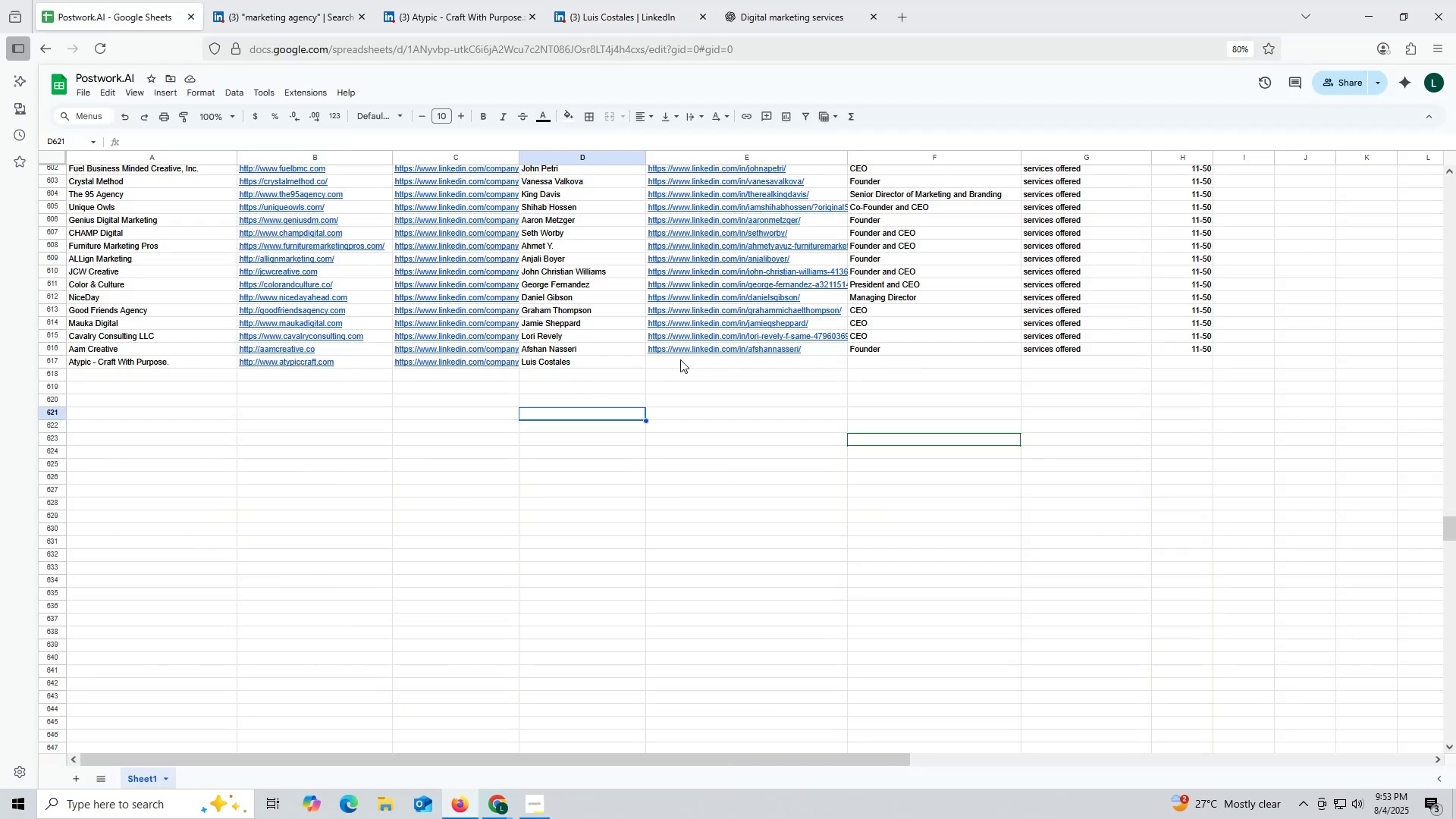 
double_click([680, 359])
 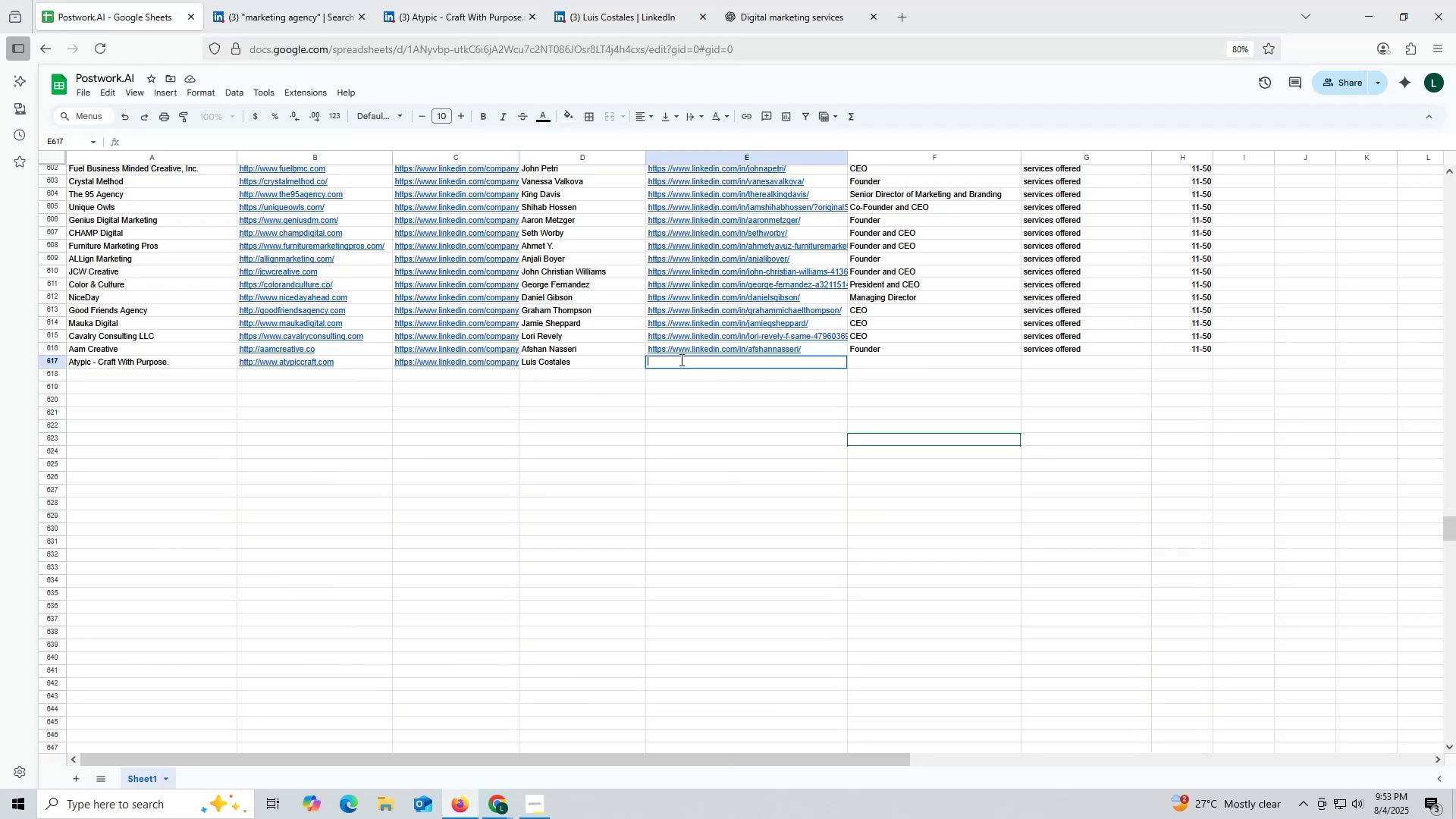 
key(Control+ControlLeft)
 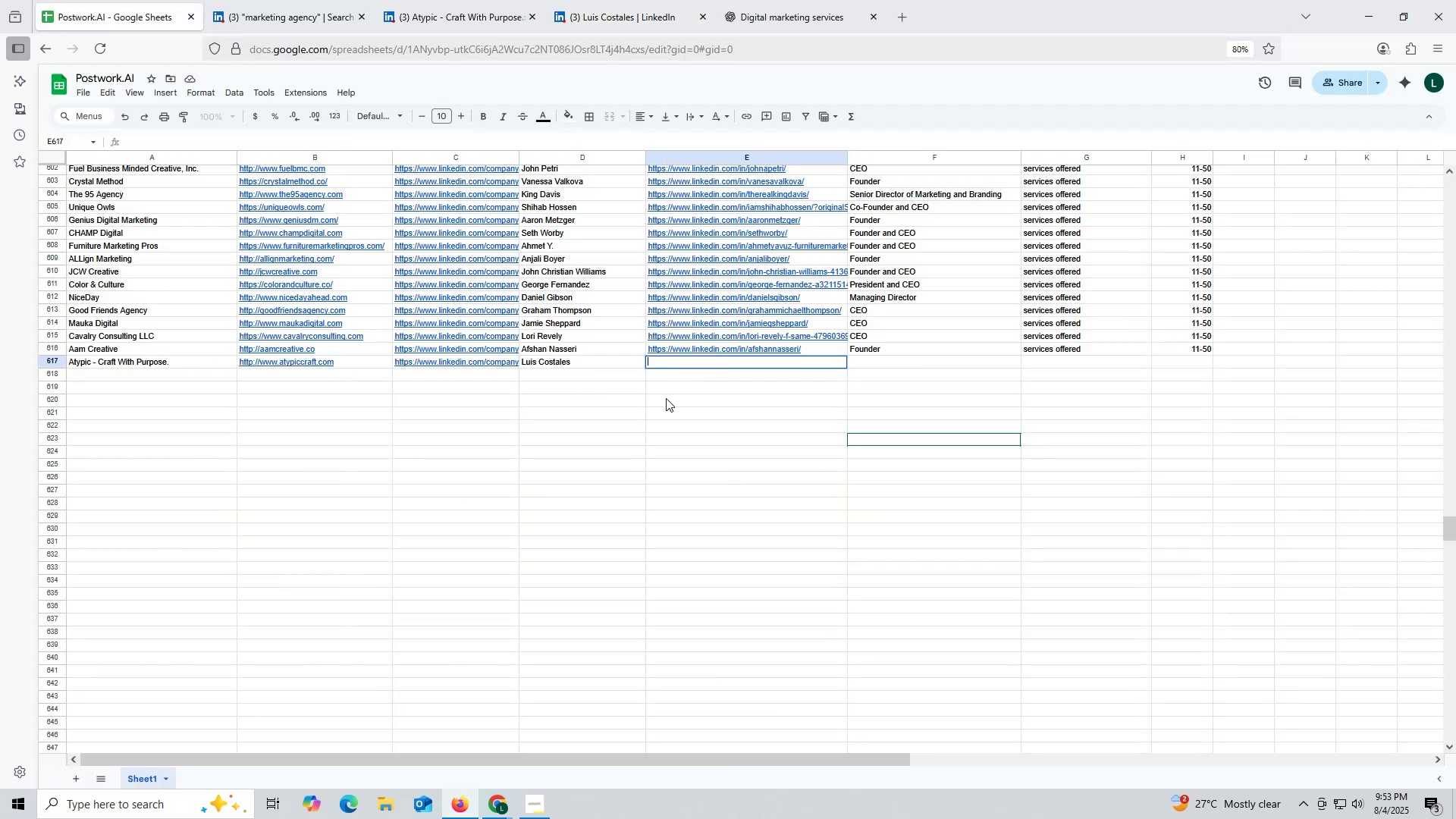 
key(Control+V)
 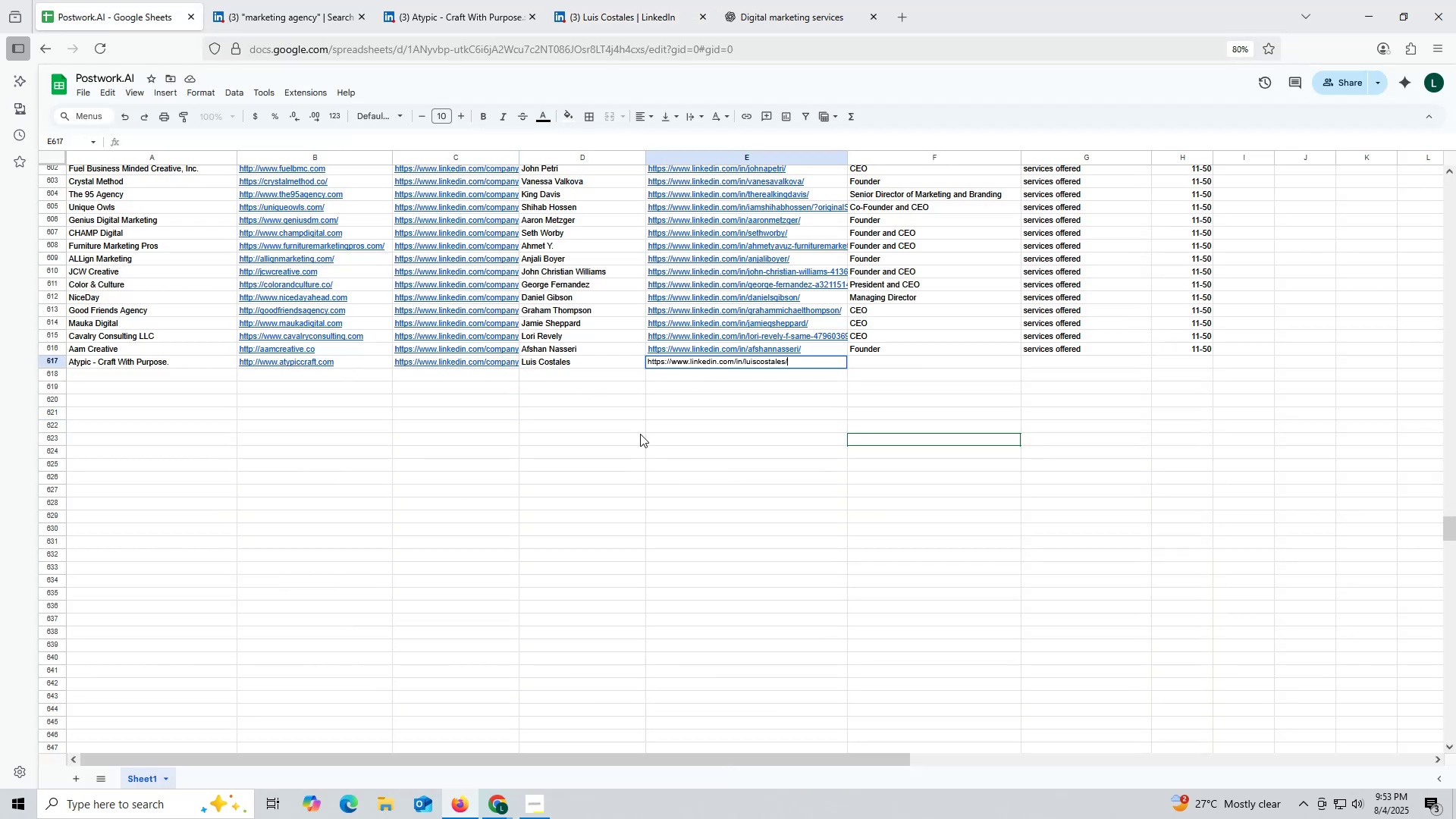 
triple_click([640, 434])
 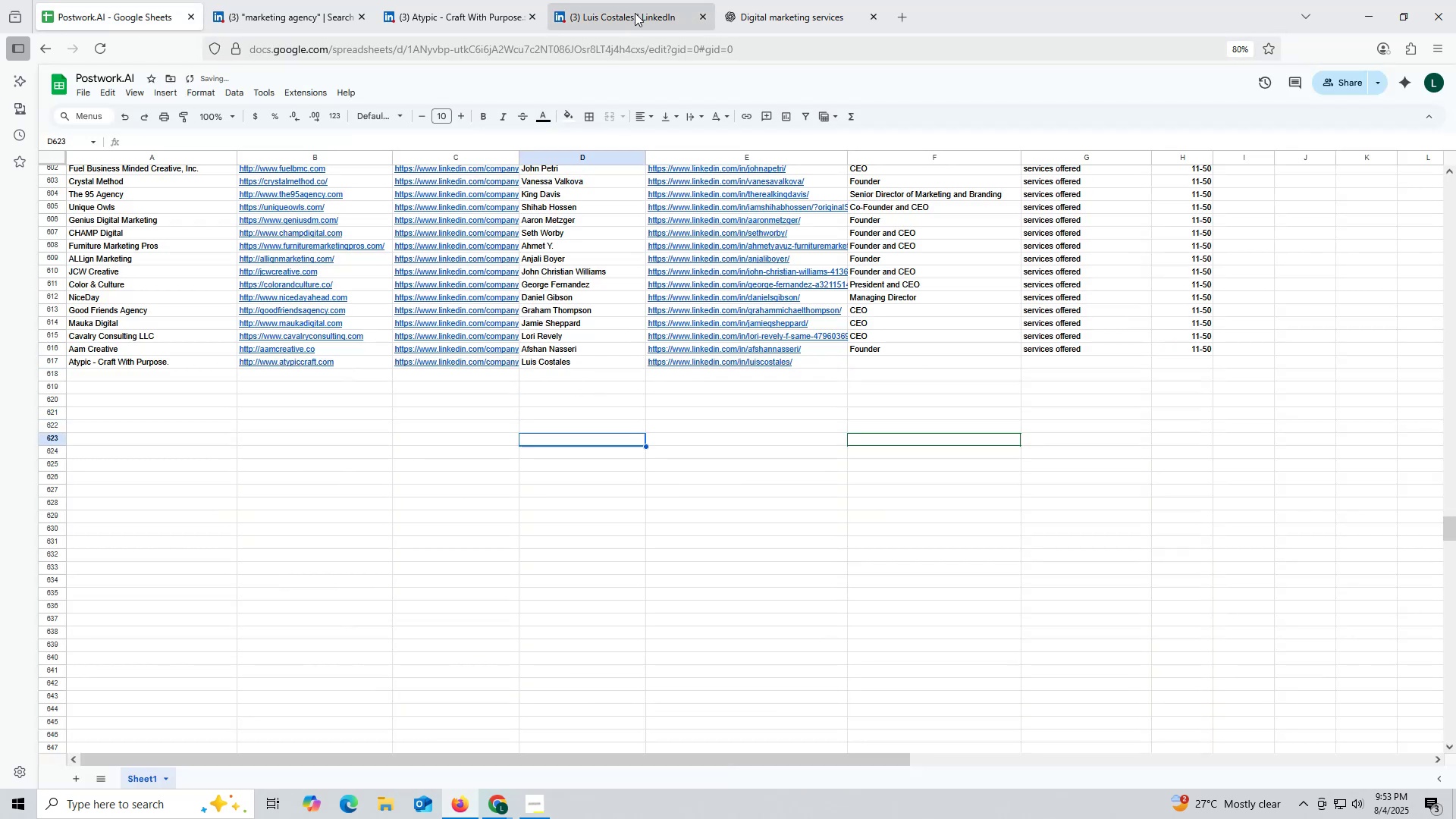 
left_click([635, 14])
 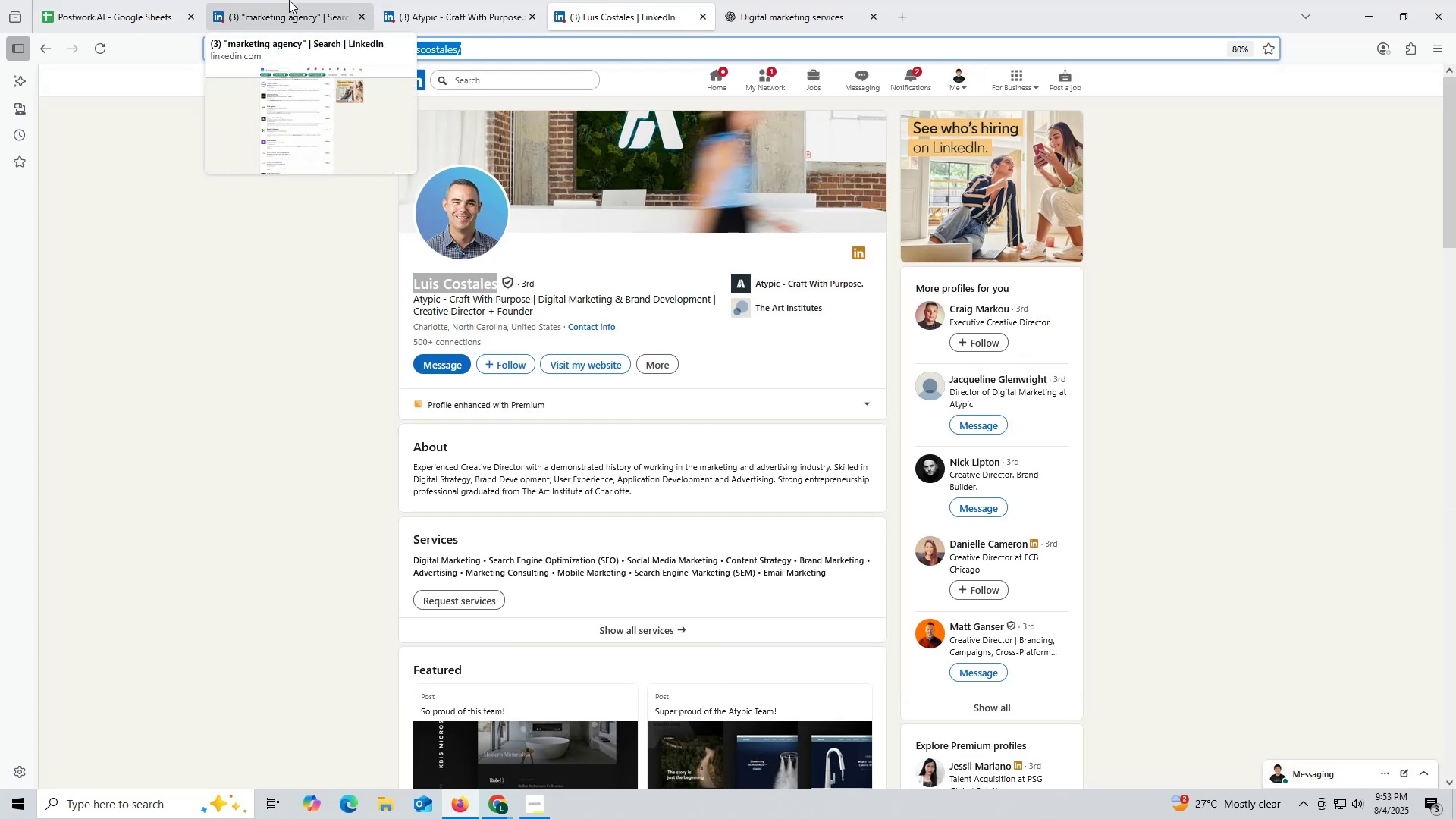 
left_click([123, 17])
 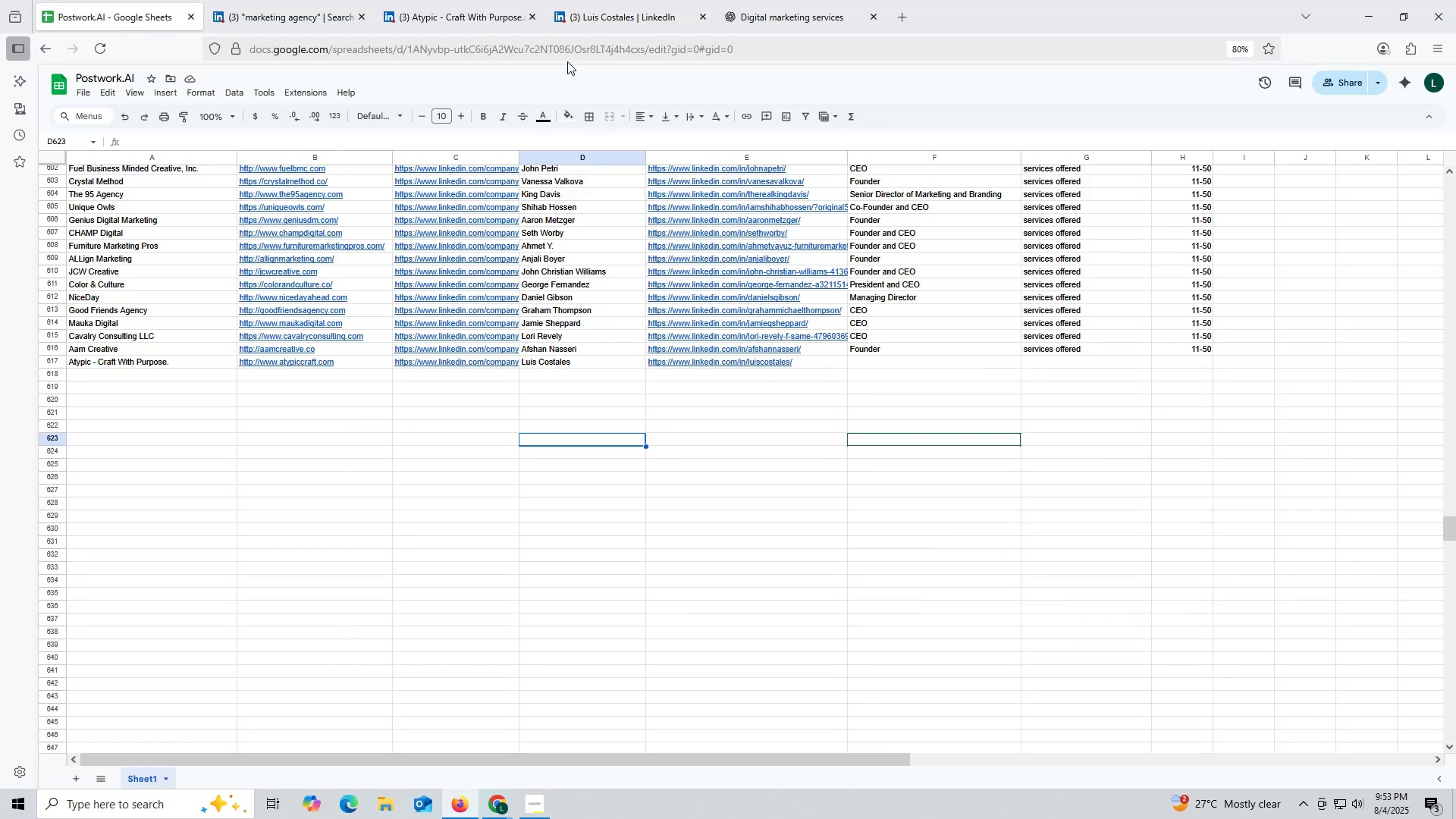 
left_click([595, 21])
 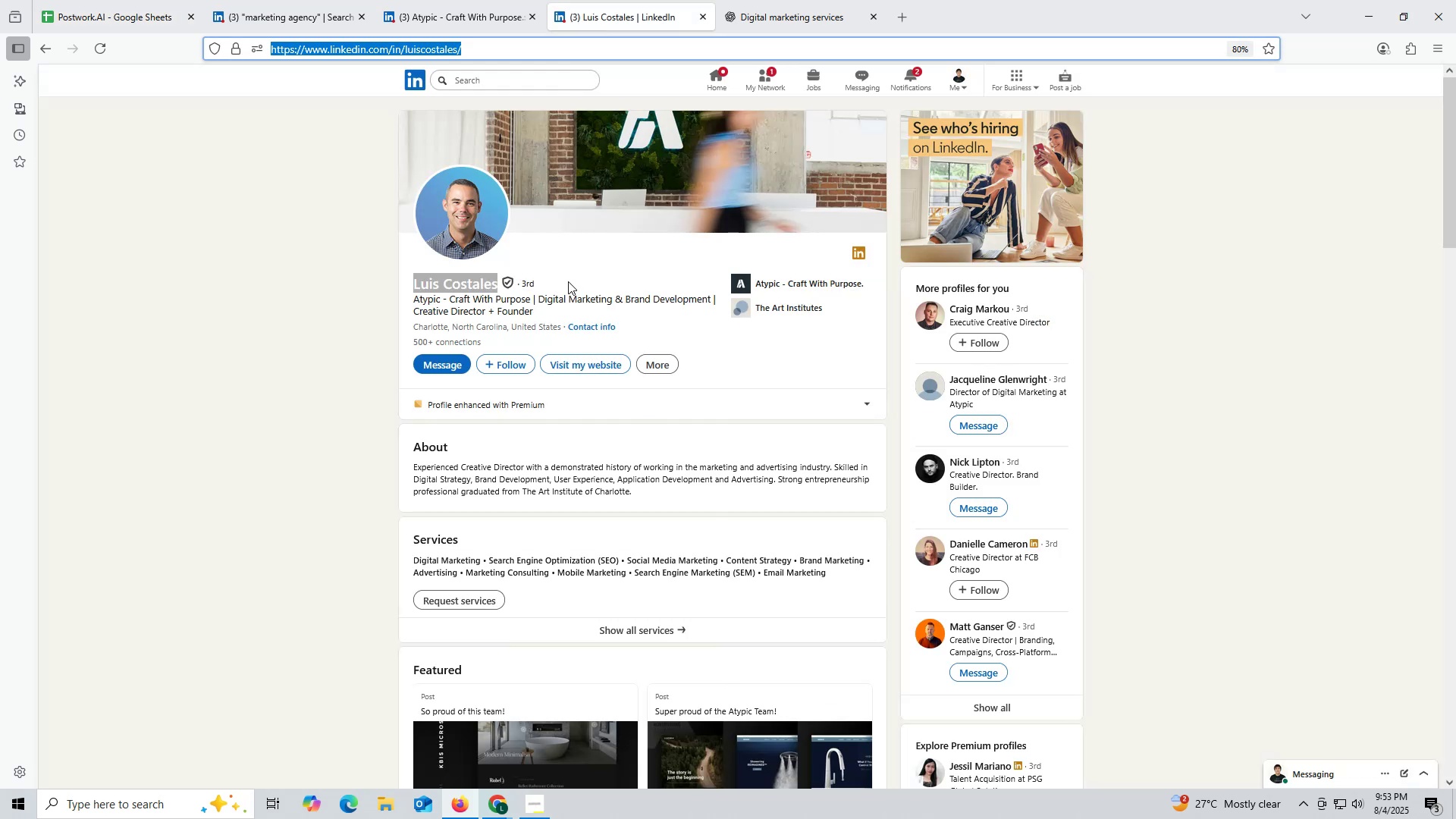 
scroll: coordinate [607, 294], scroll_direction: down, amount: 11.0
 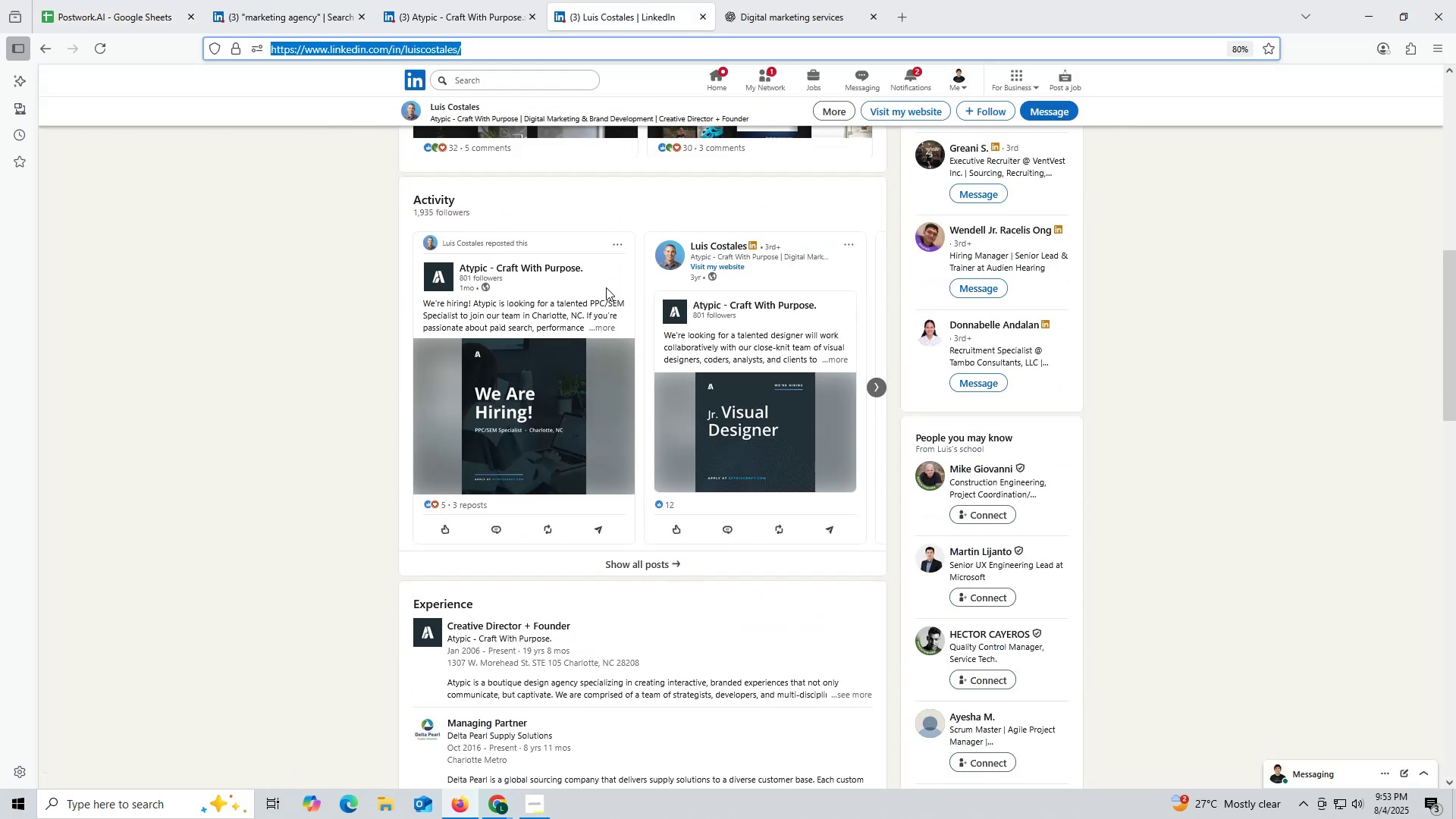 
scroll: coordinate [575, 259], scroll_direction: up, amount: 11.0
 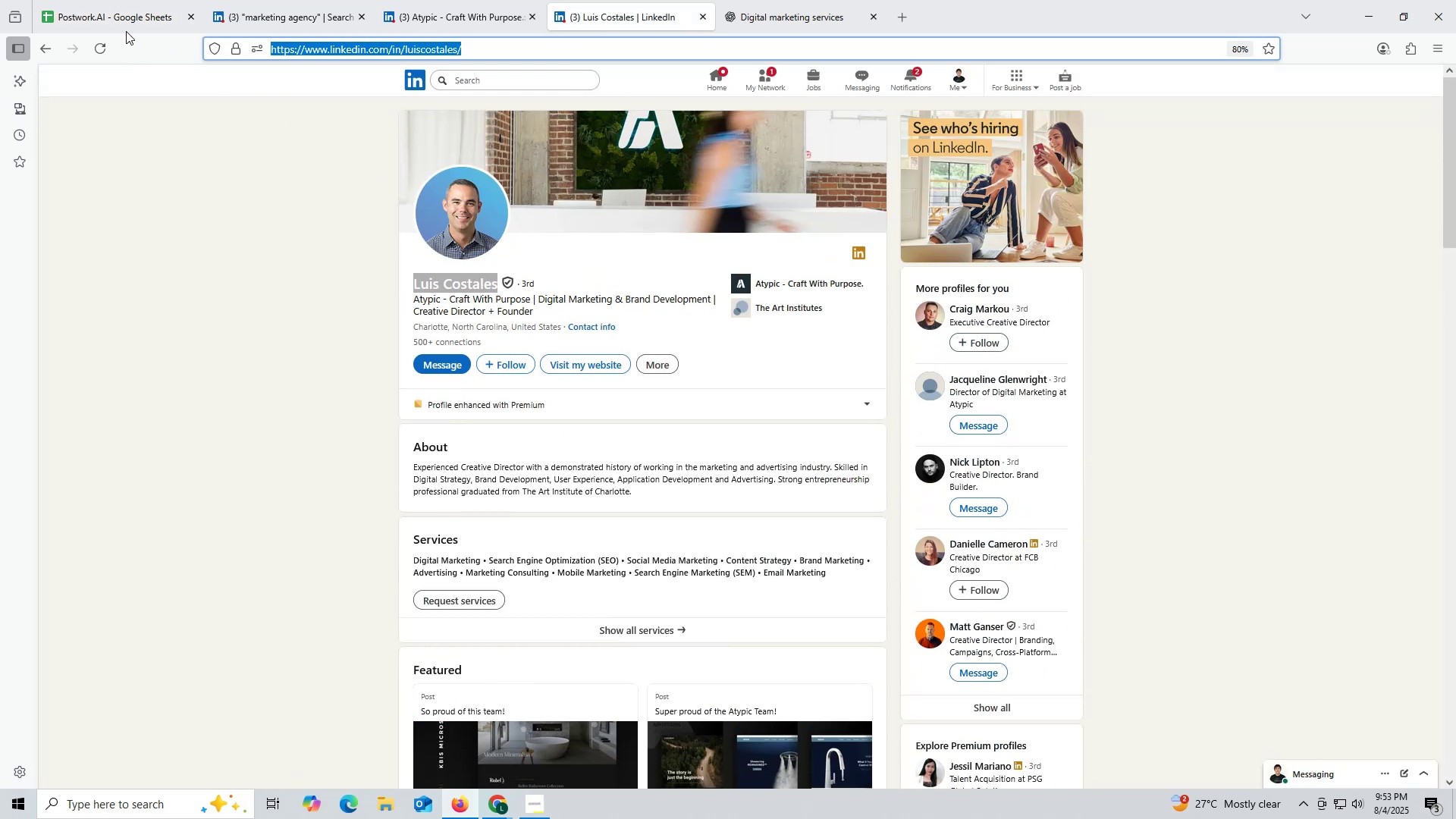 
left_click([118, 14])
 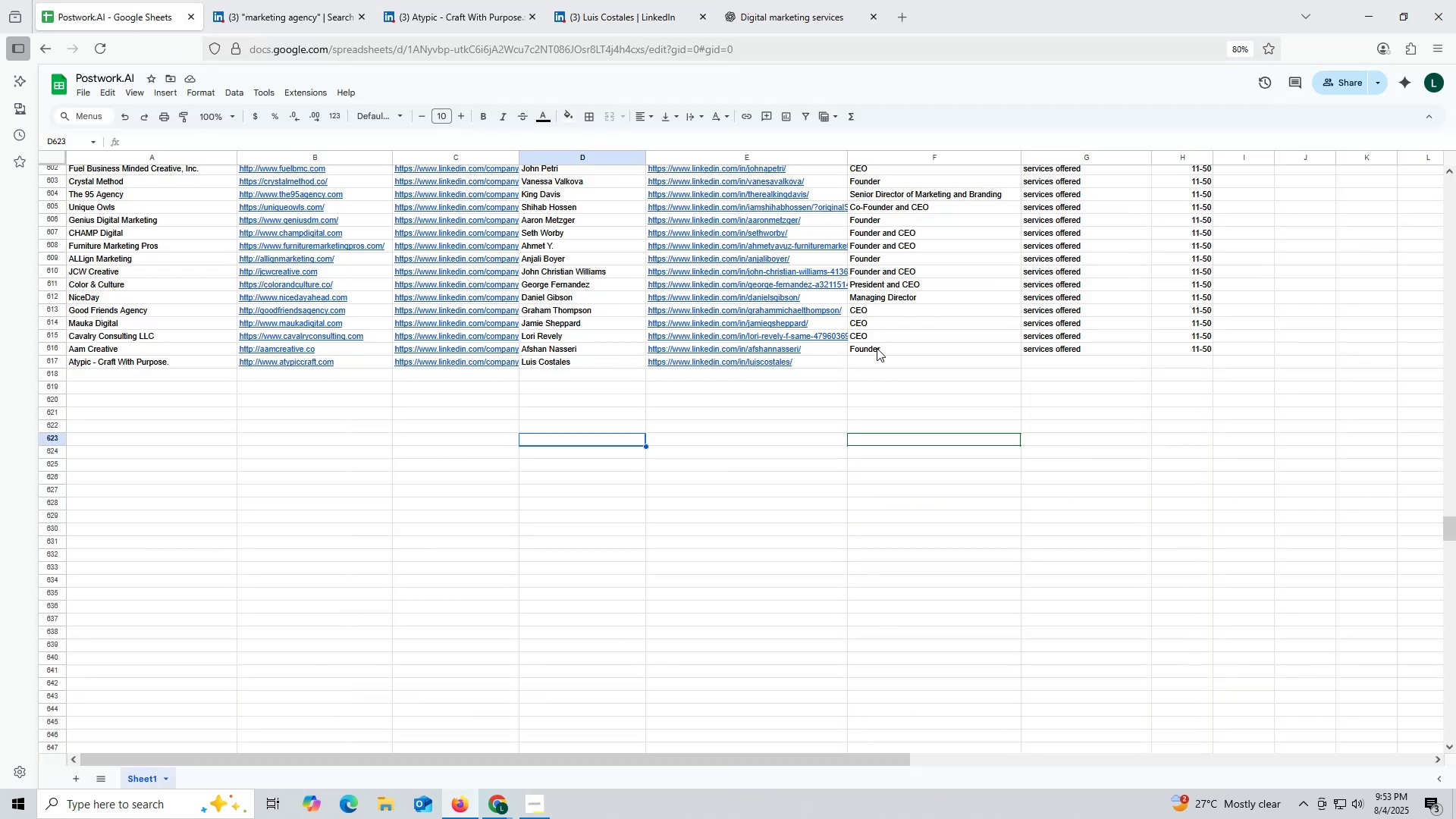 
left_click([880, 352])
 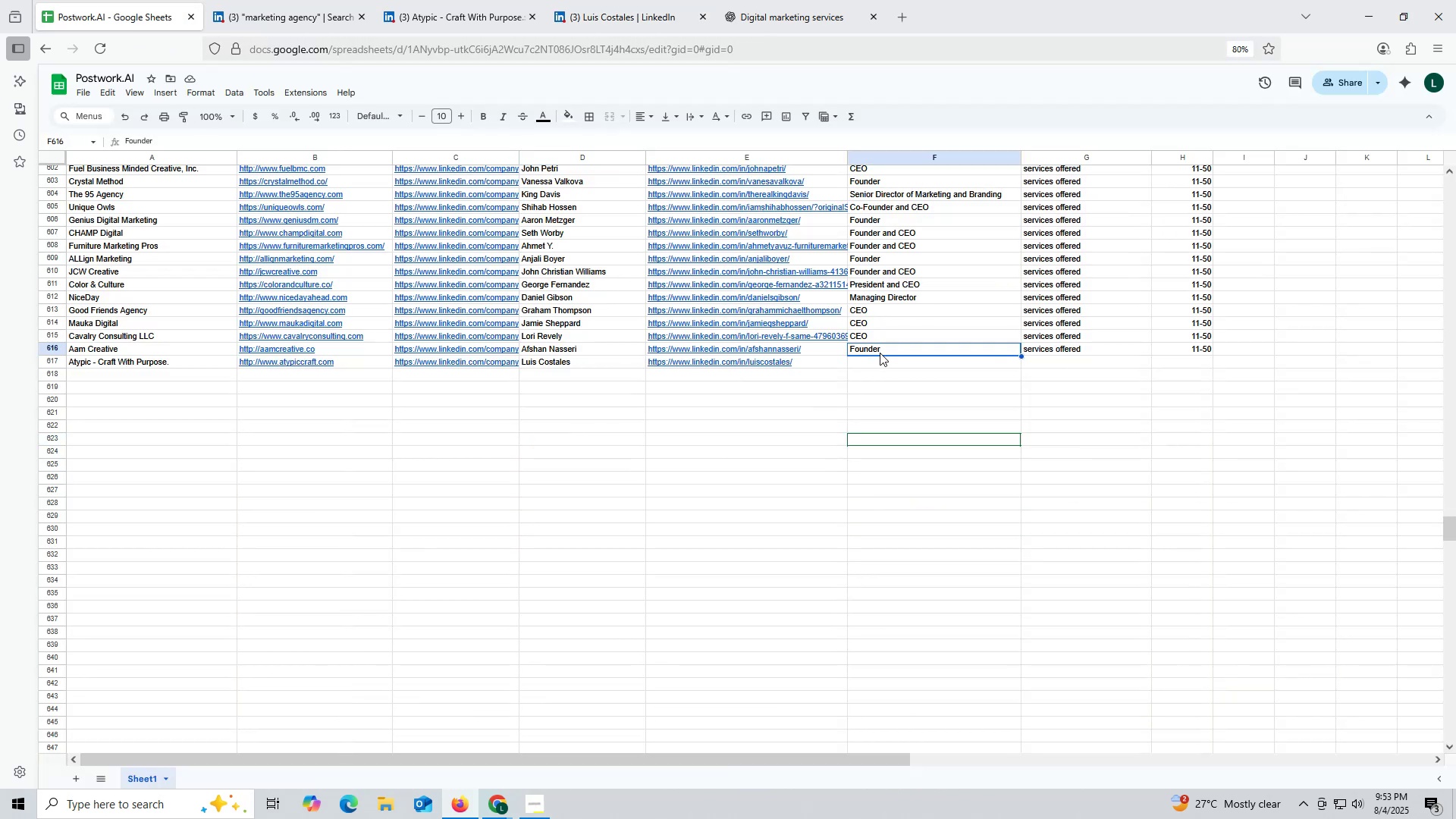 
key(Control+ControlLeft)
 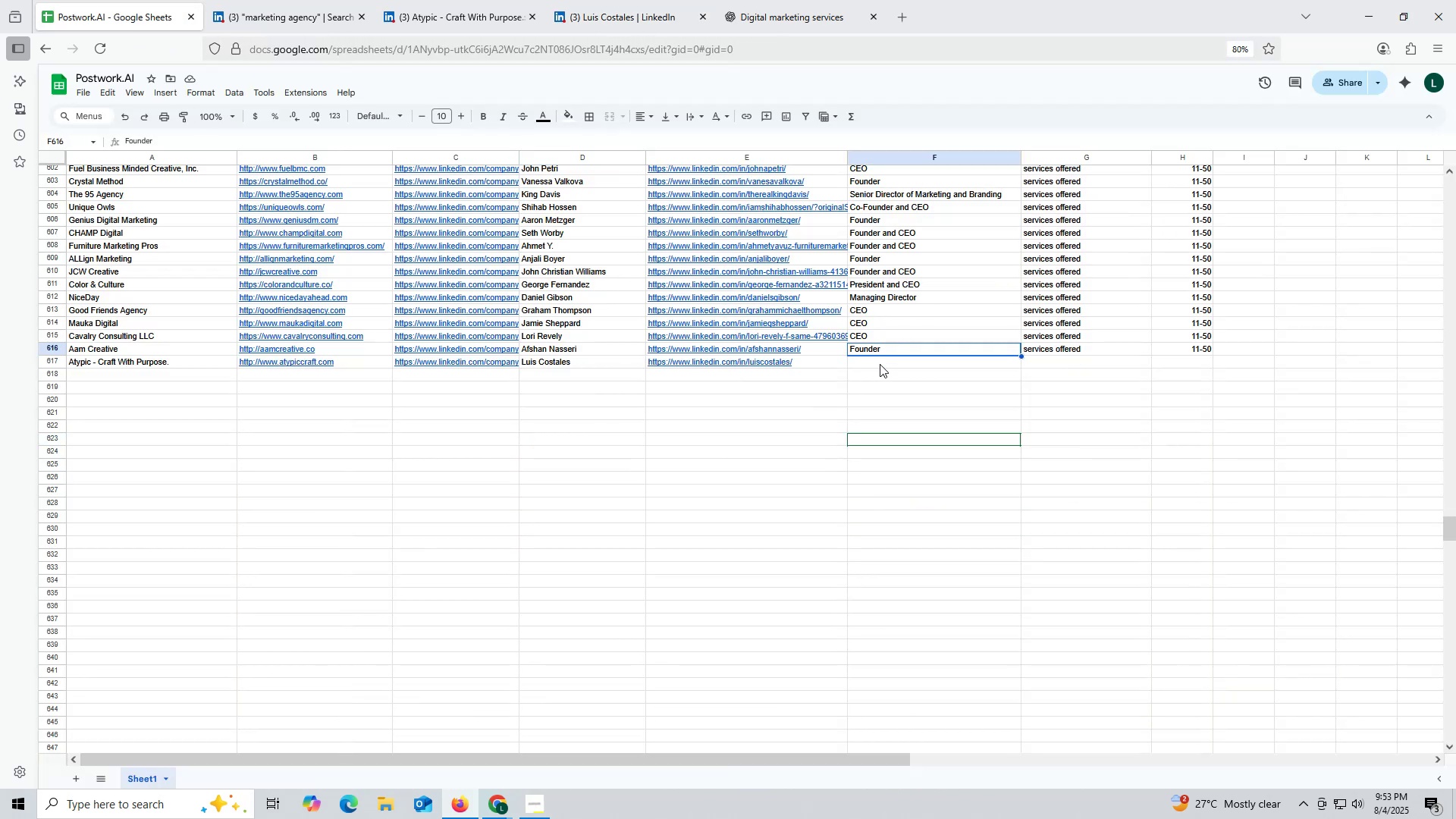 
key(Control+C)
 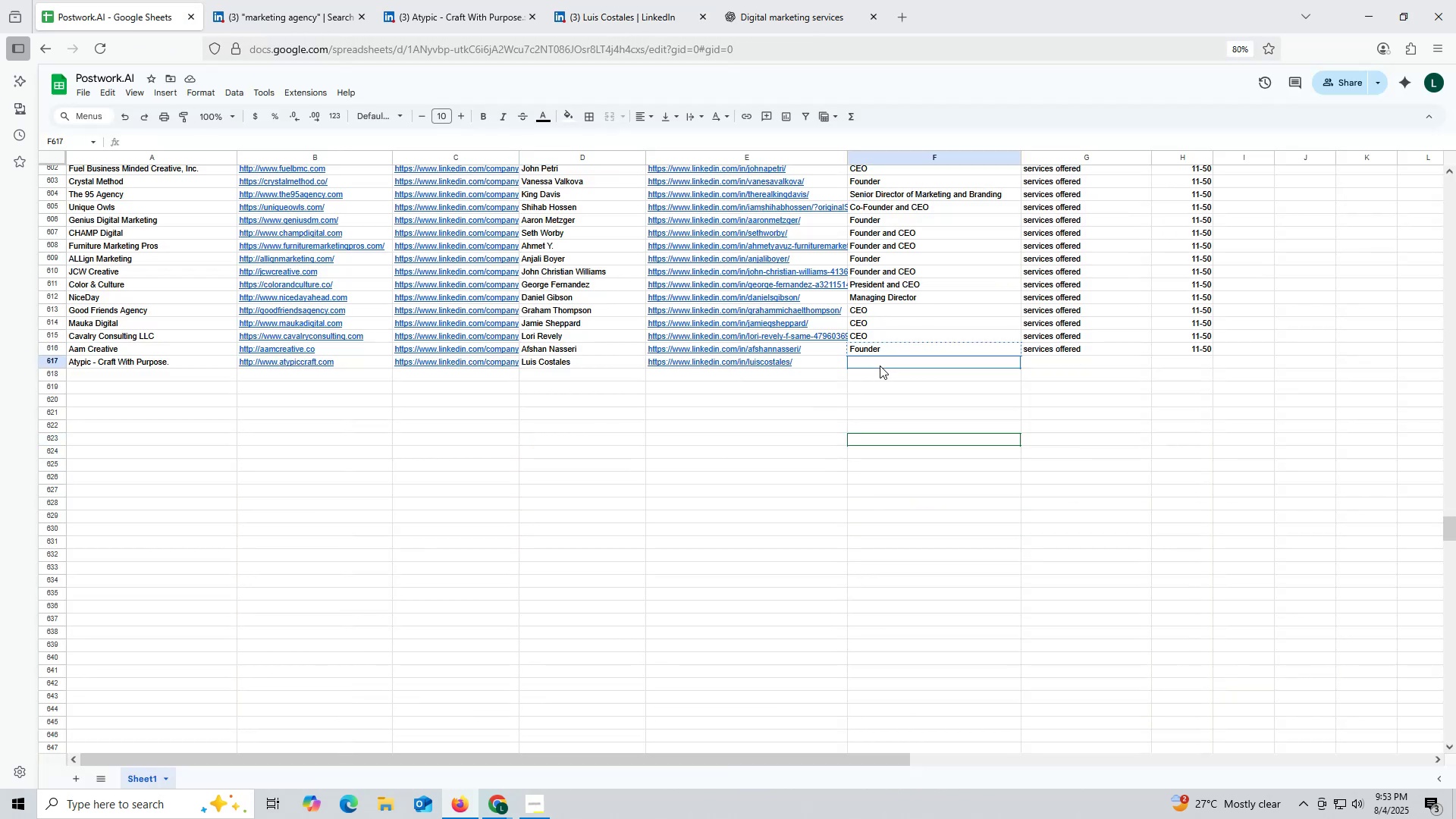 
double_click([880, 366])
 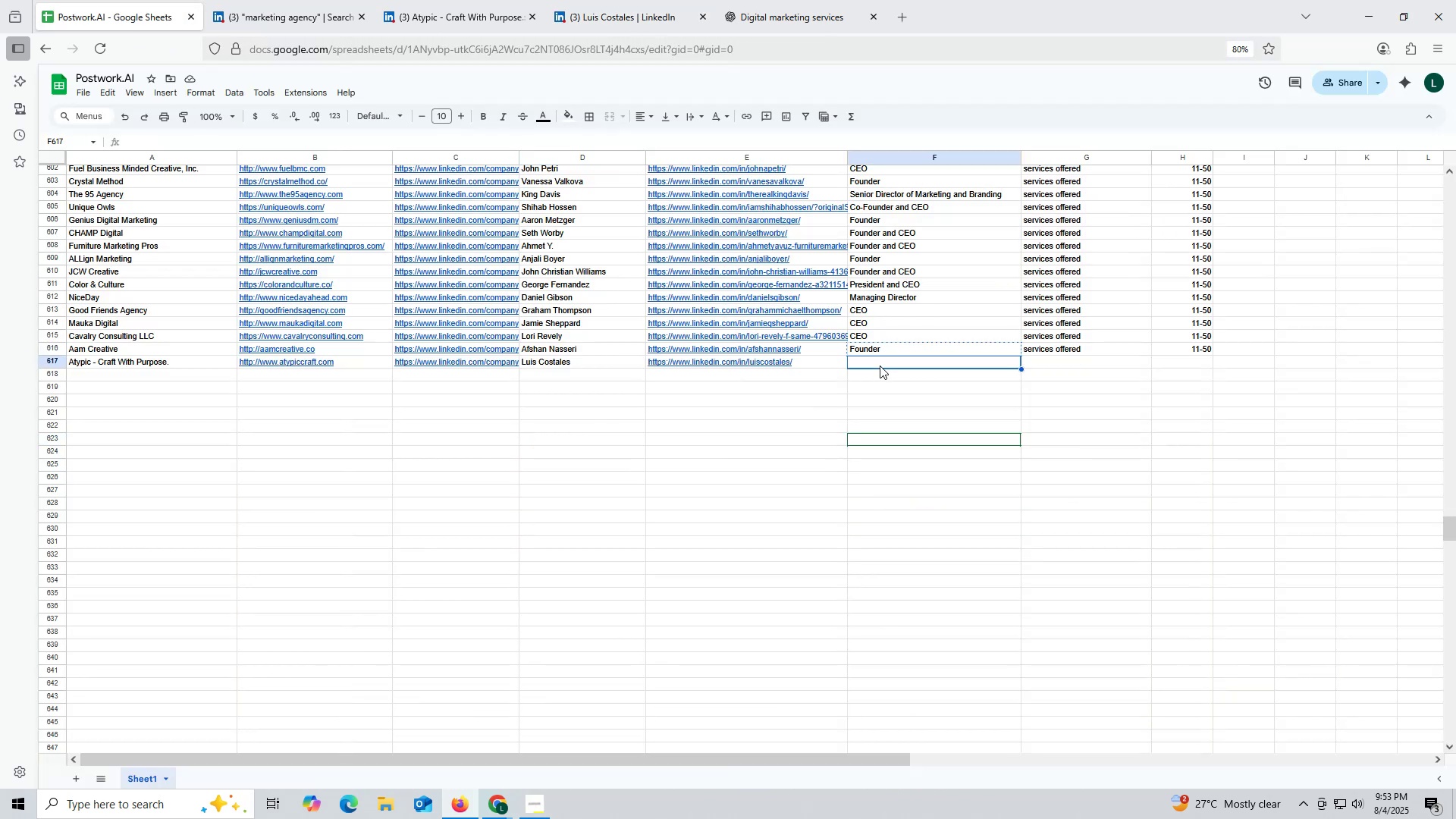 
key(Control+ControlLeft)
 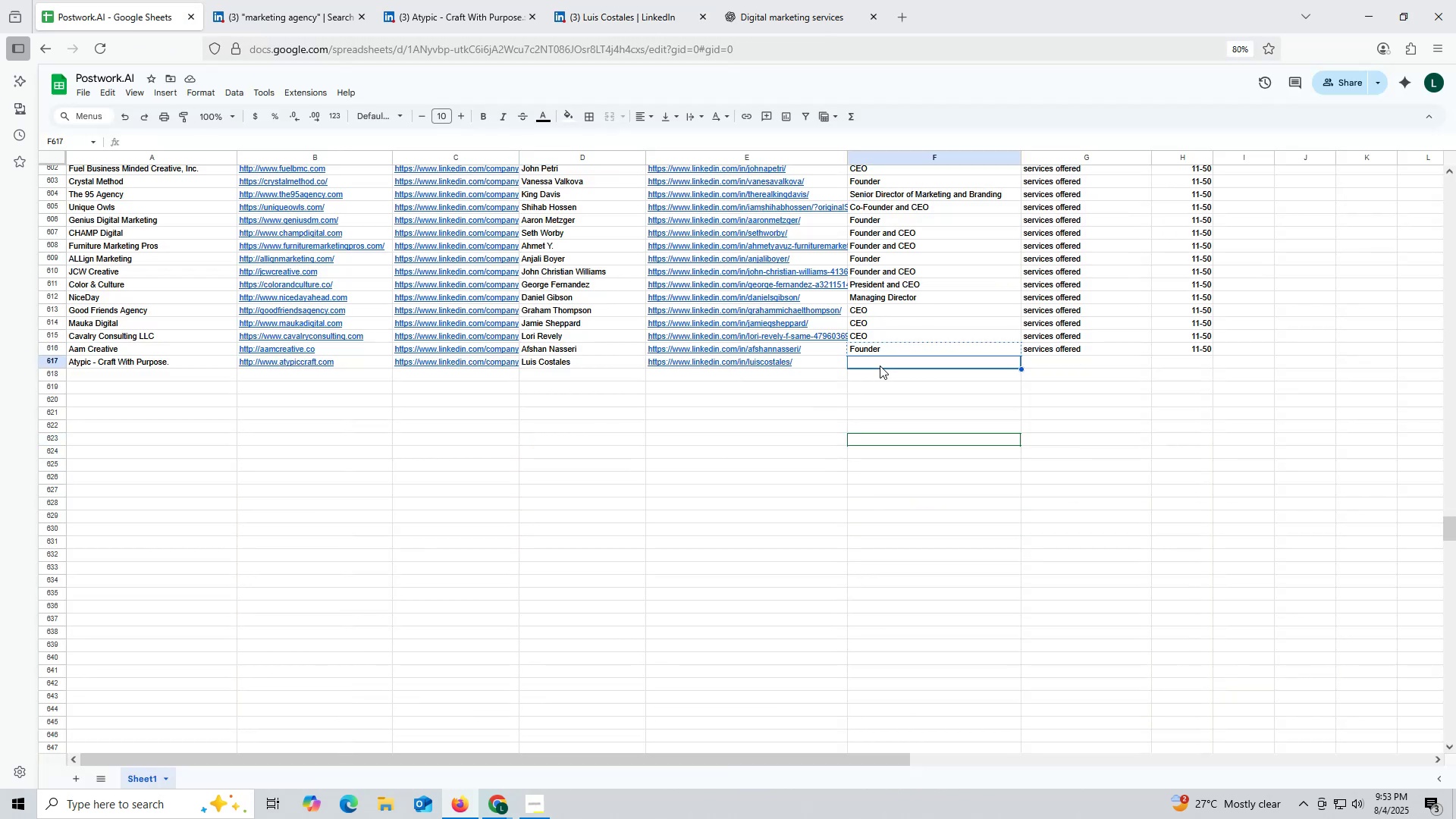 
key(Control+V)
 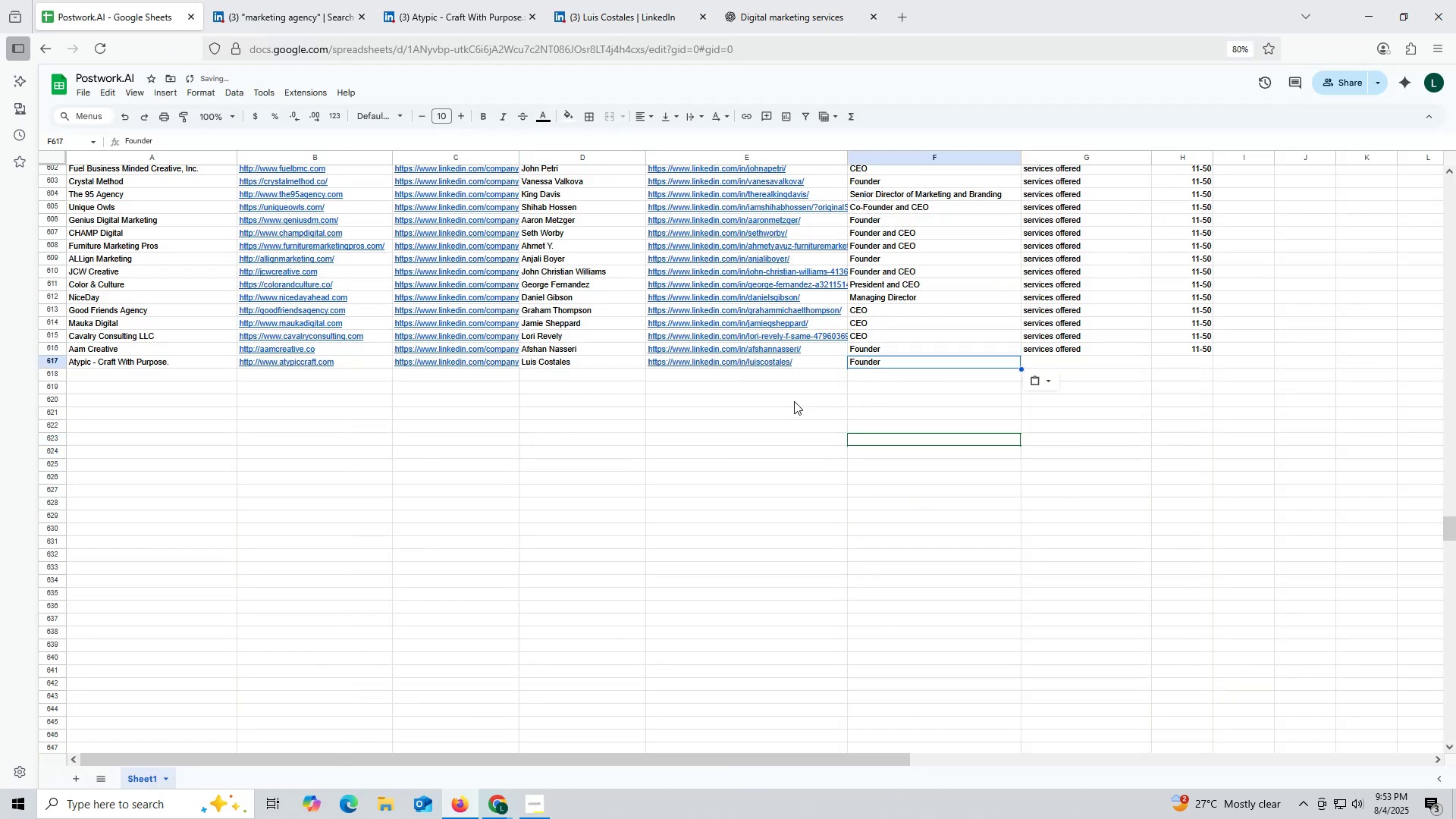 
left_click_drag(start_coordinate=[795, 398], to_coordinate=[799, 398])
 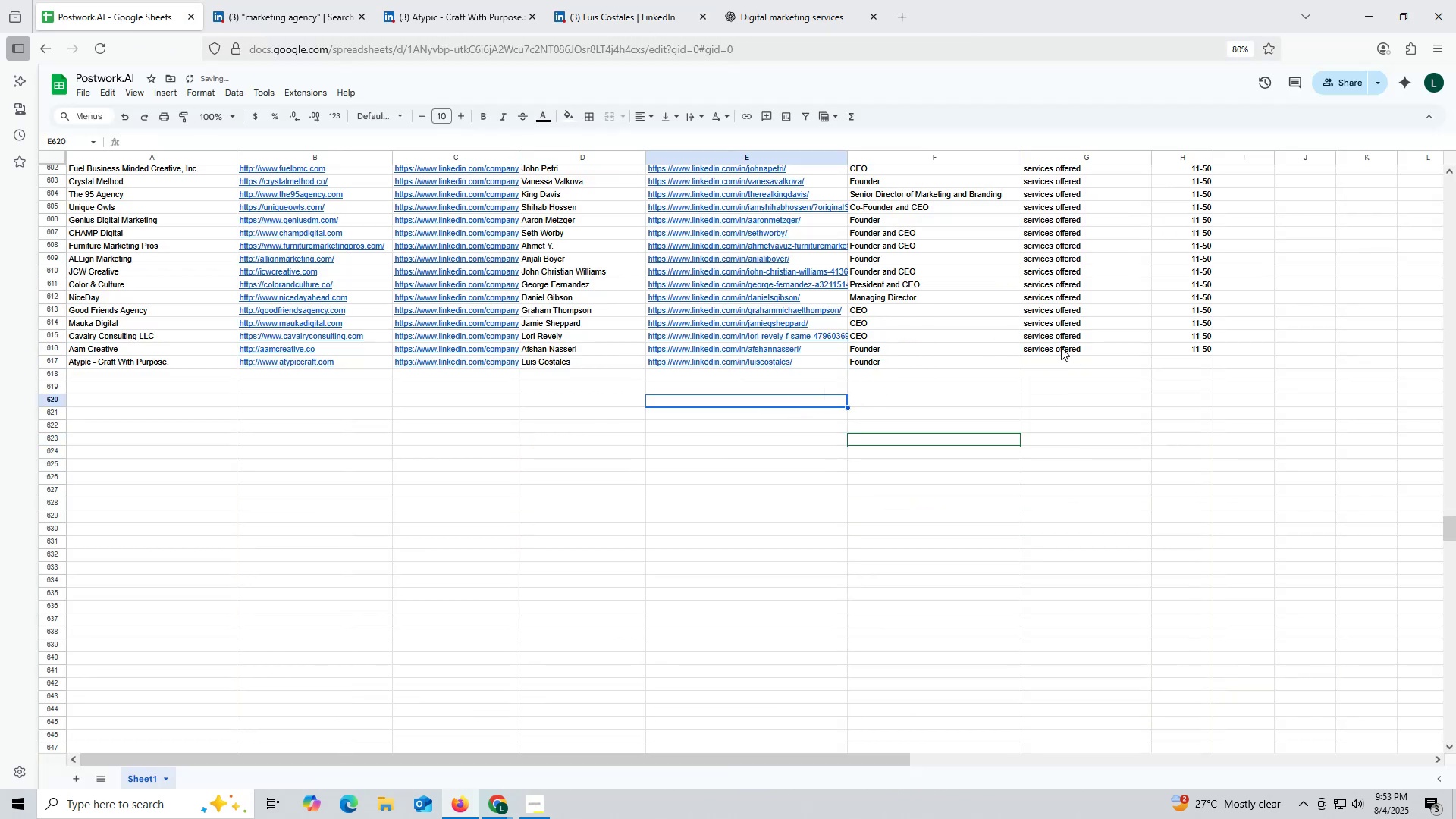 
left_click([1061, 347])
 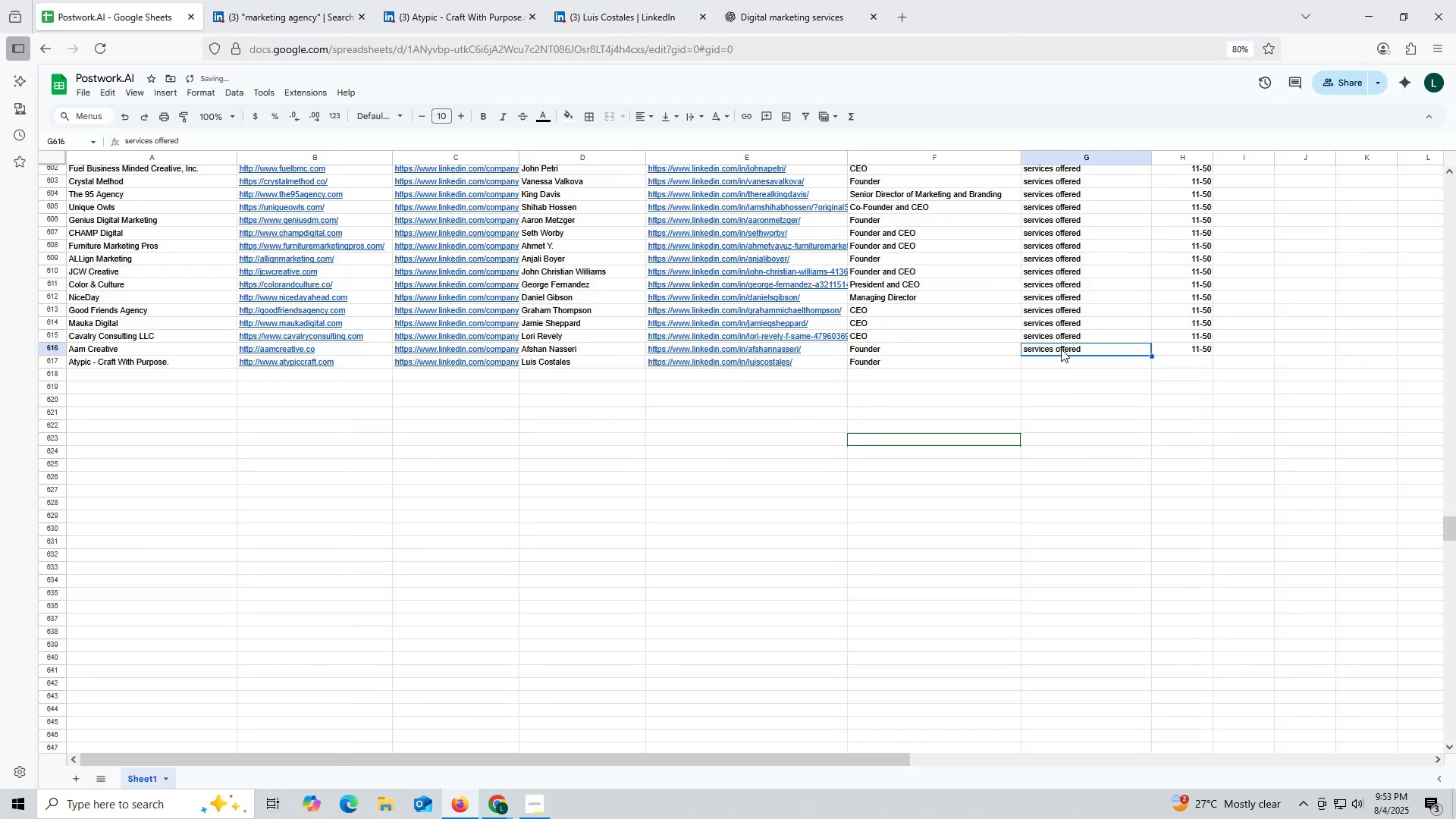 
key(Control+ControlLeft)
 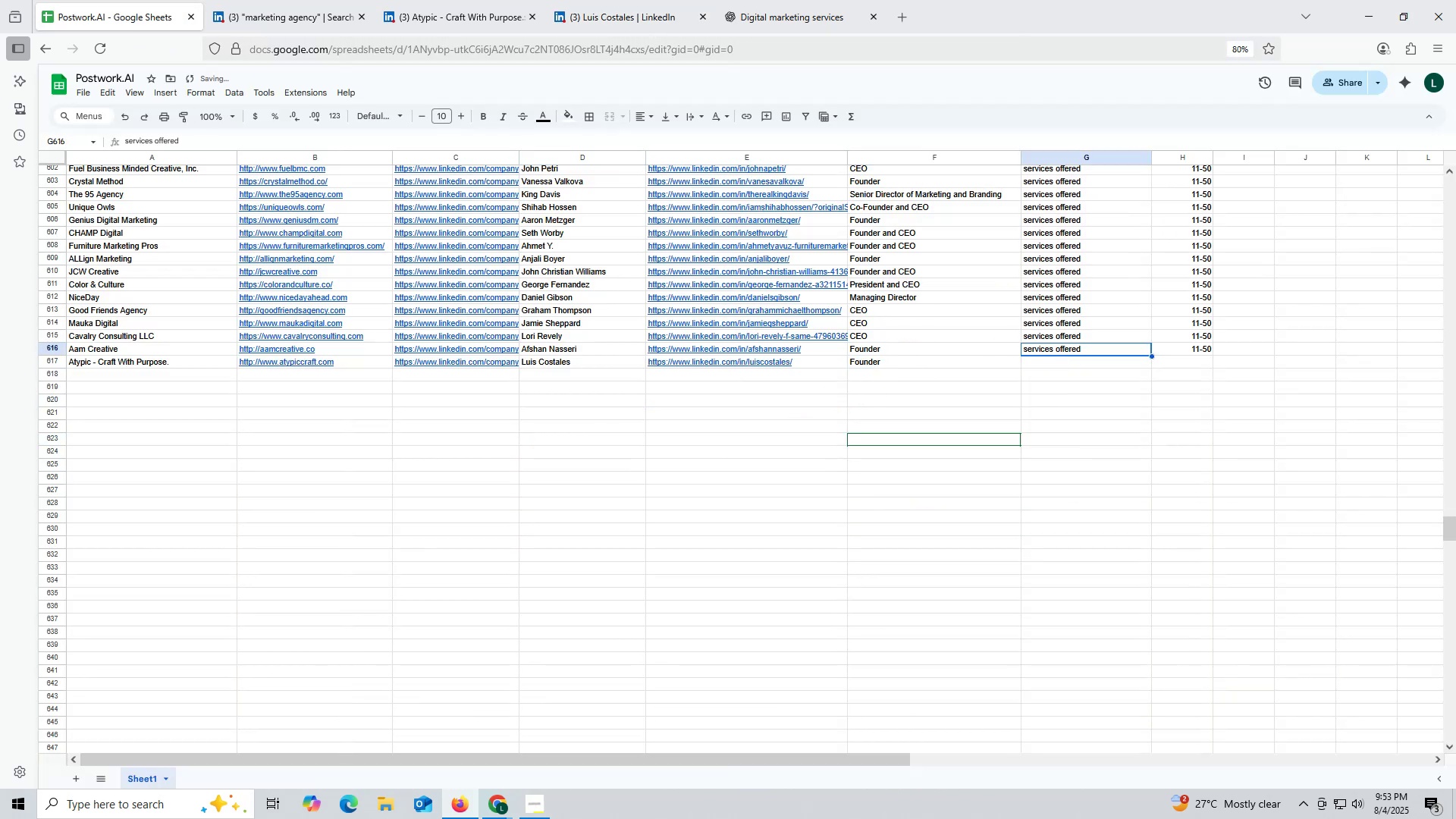 
key(Control+C)
 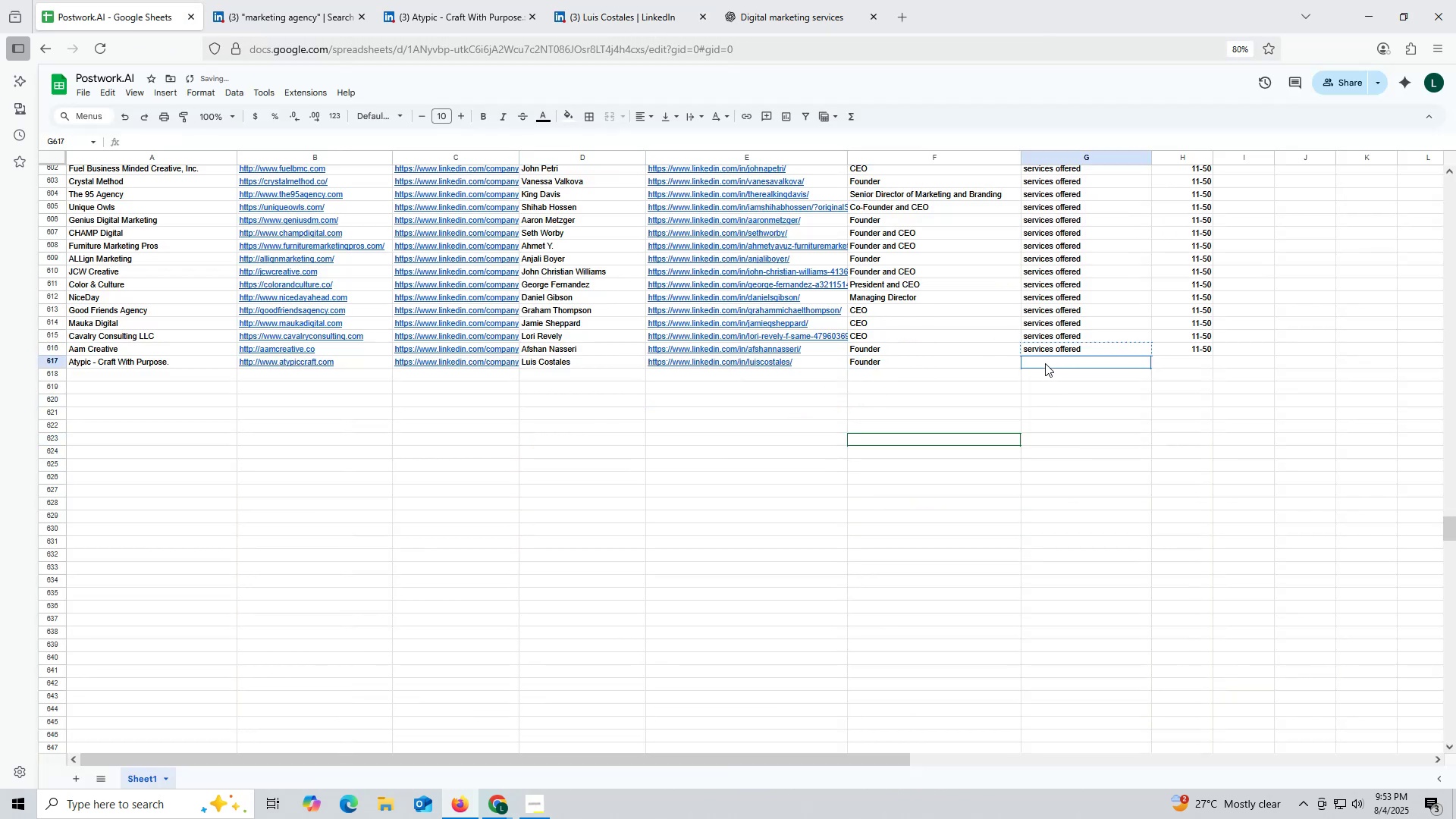 
key(Control+ControlLeft)
 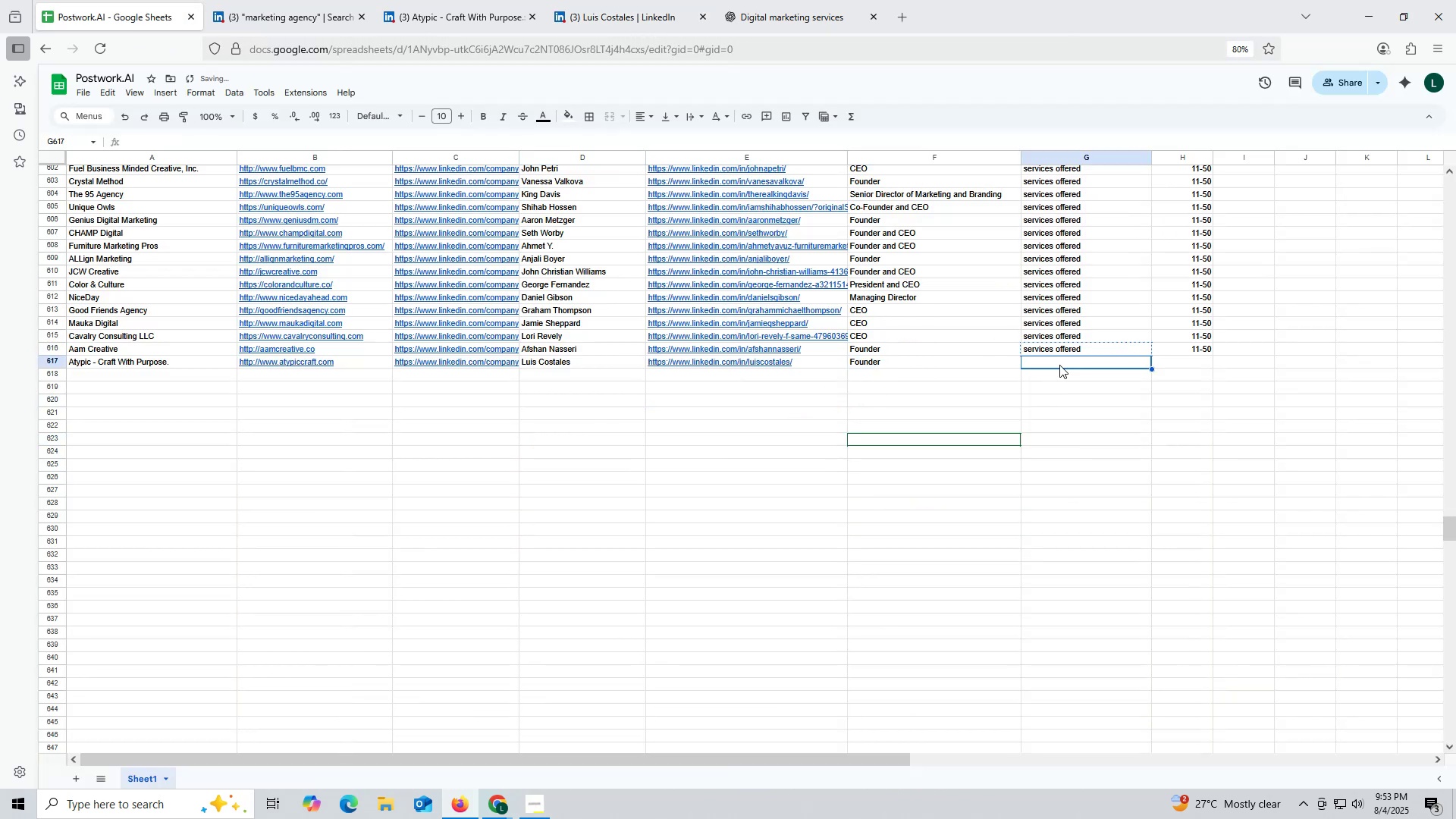 
key(Control+V)
 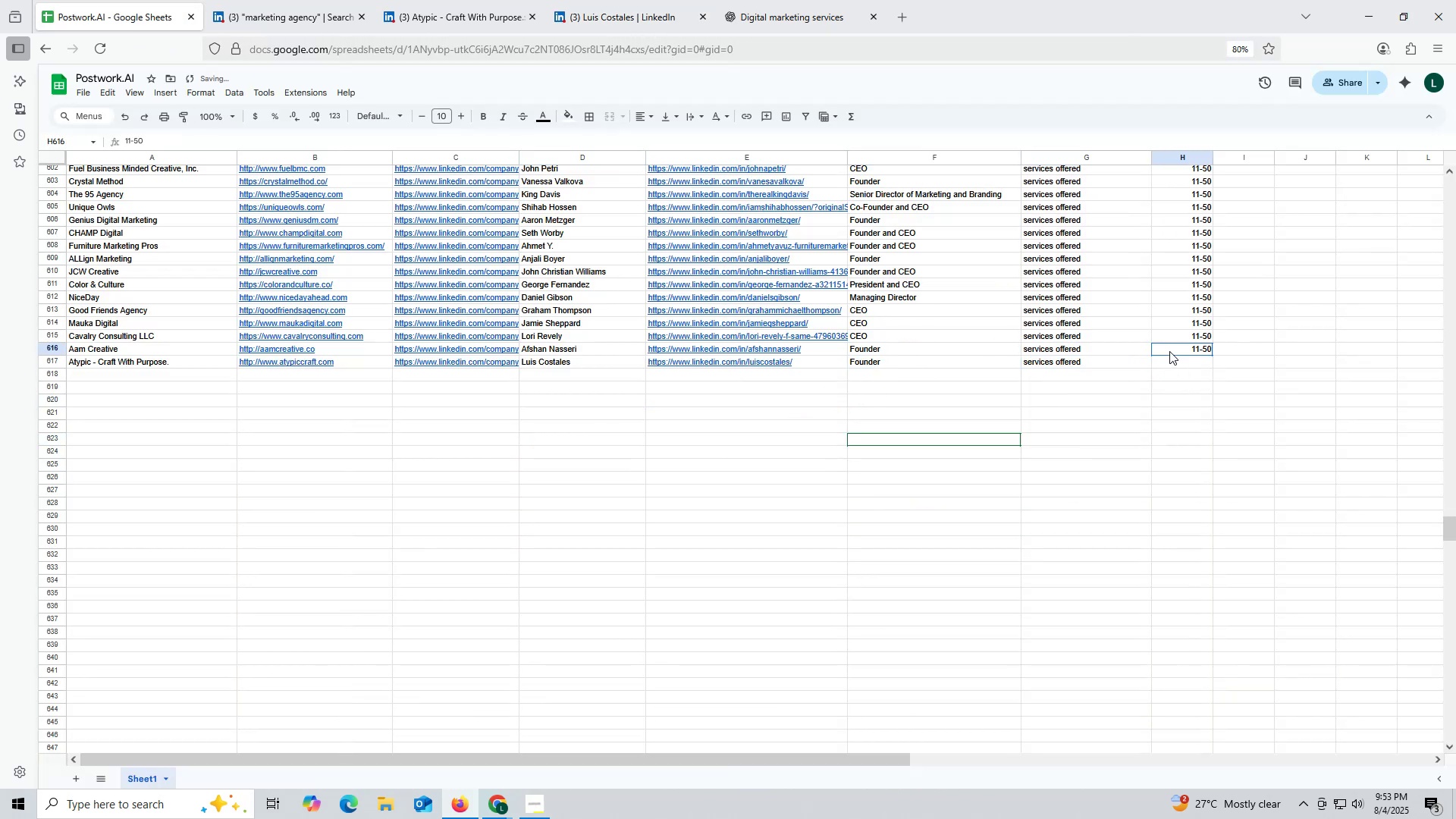 
key(Control+ControlLeft)
 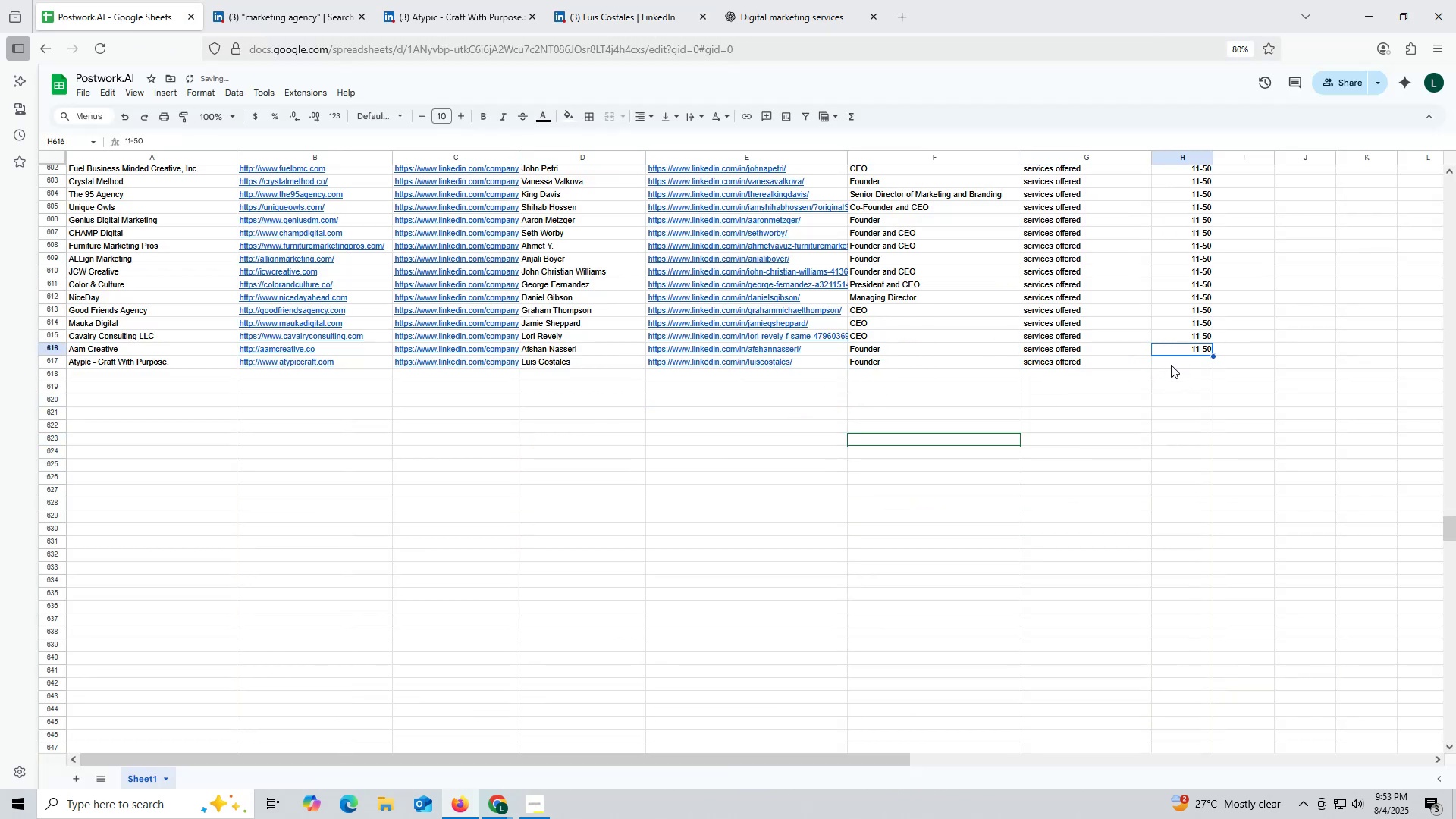 
key(Control+C)
 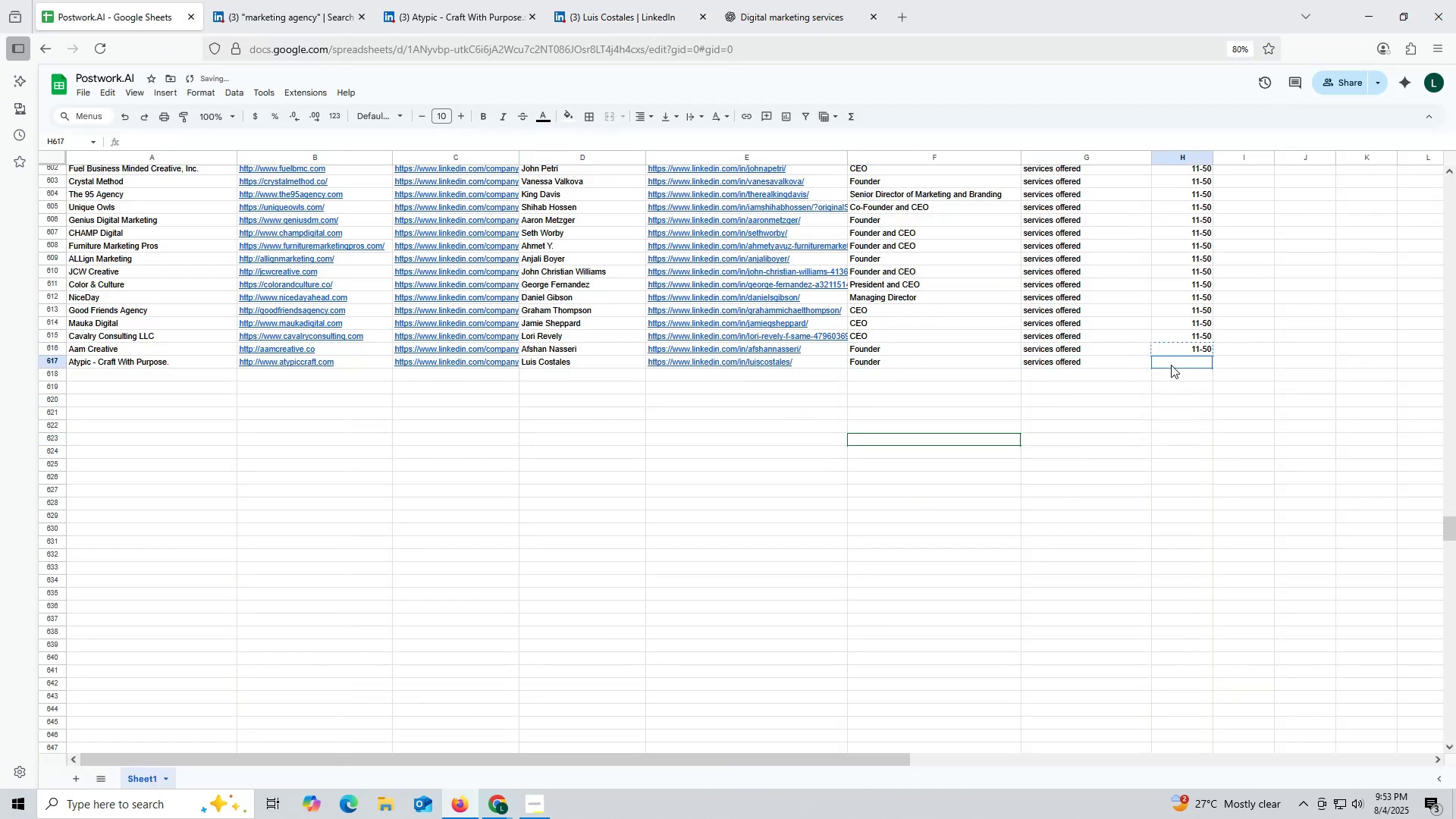 
double_click([1171, 365])
 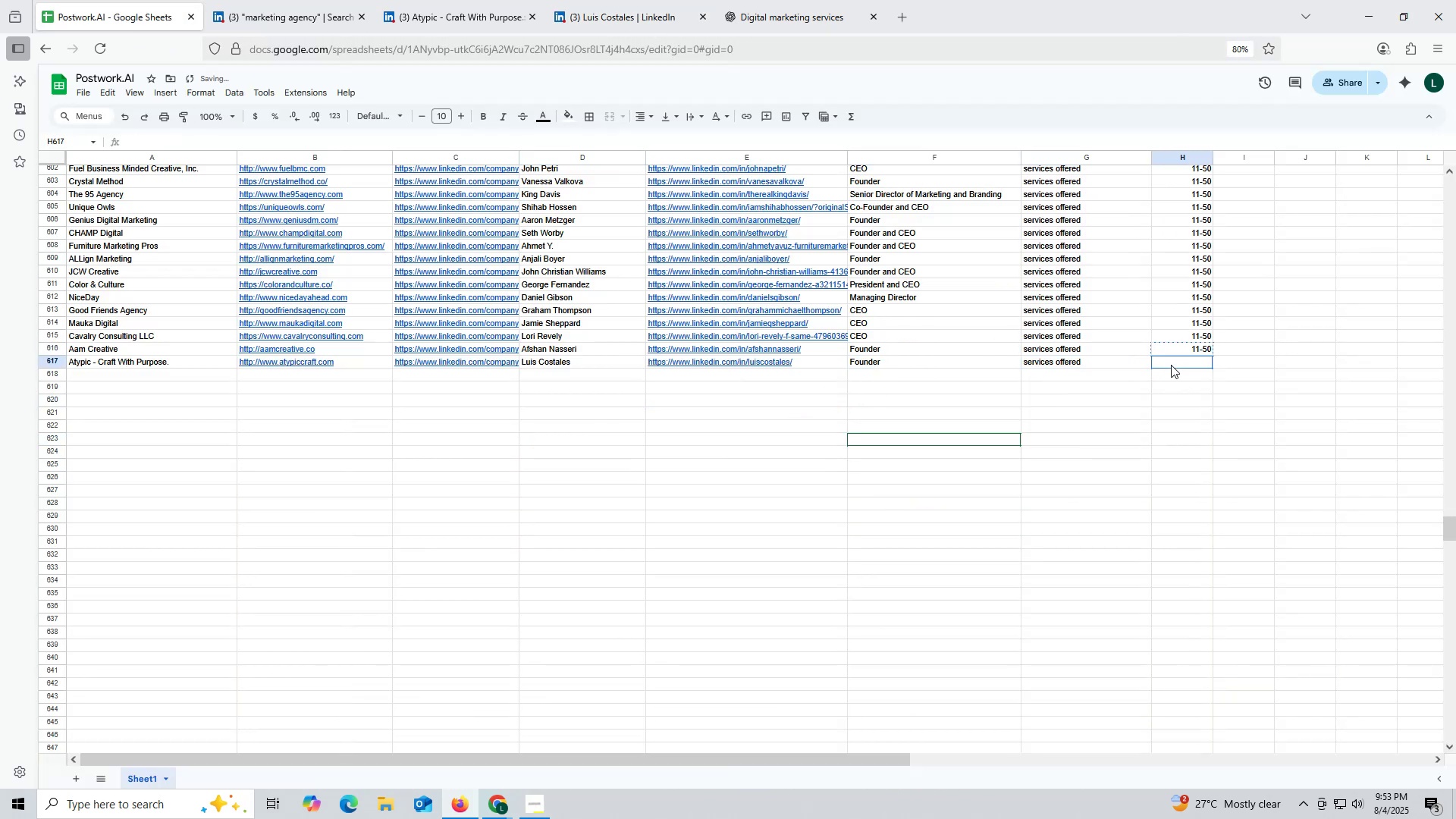 
key(Control+ControlLeft)
 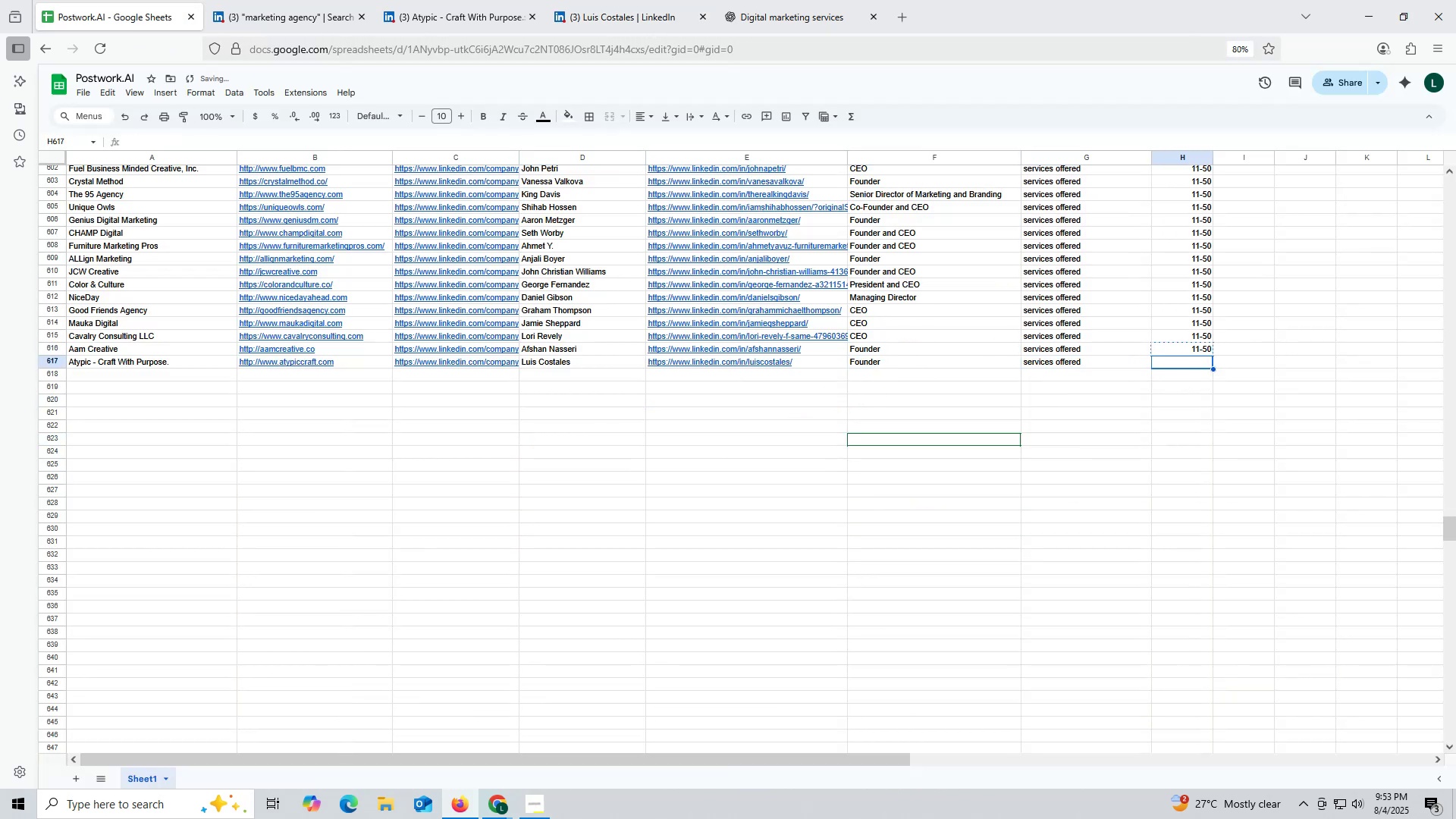 
key(Control+V)
 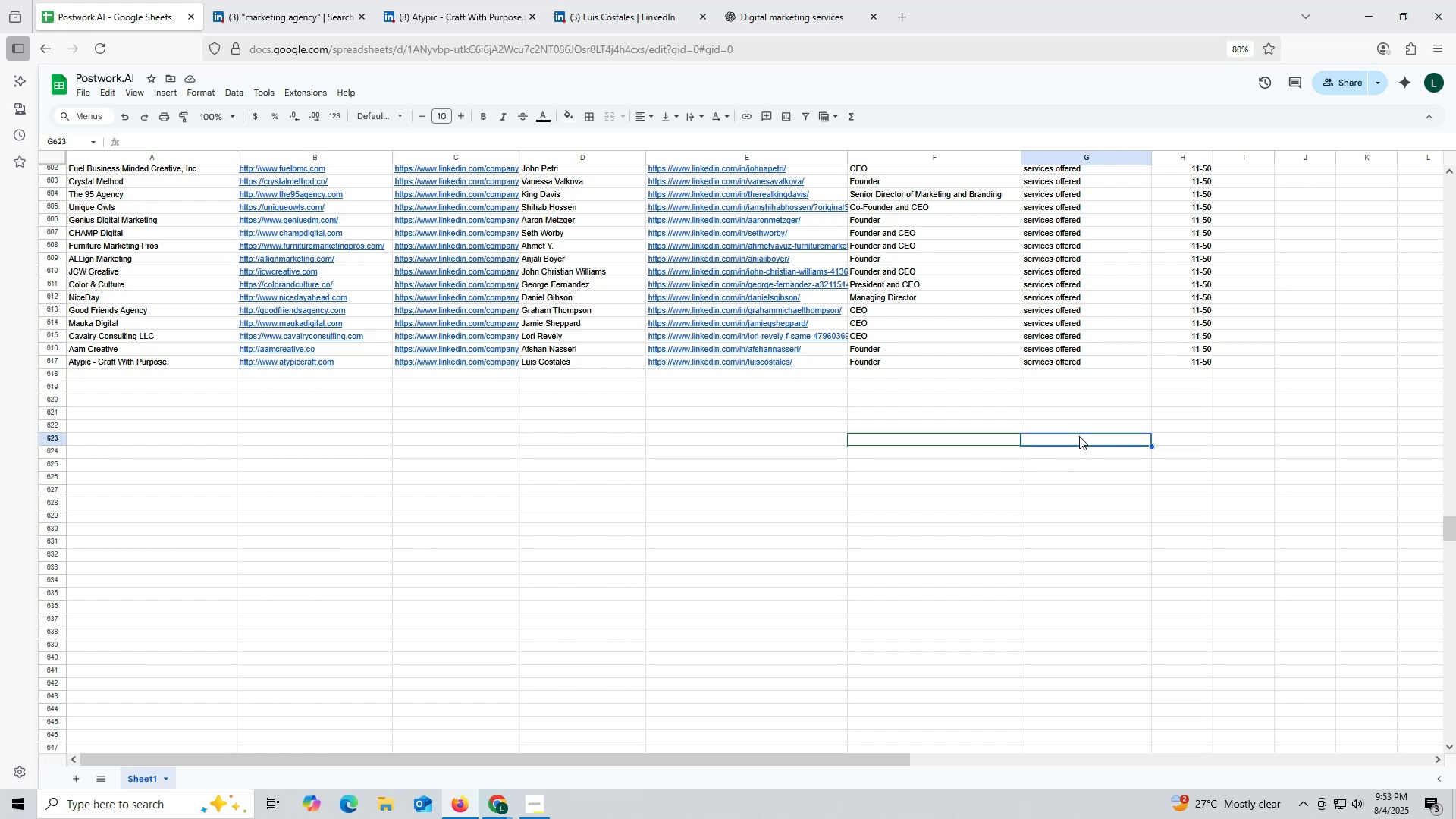 
wait(10.41)
 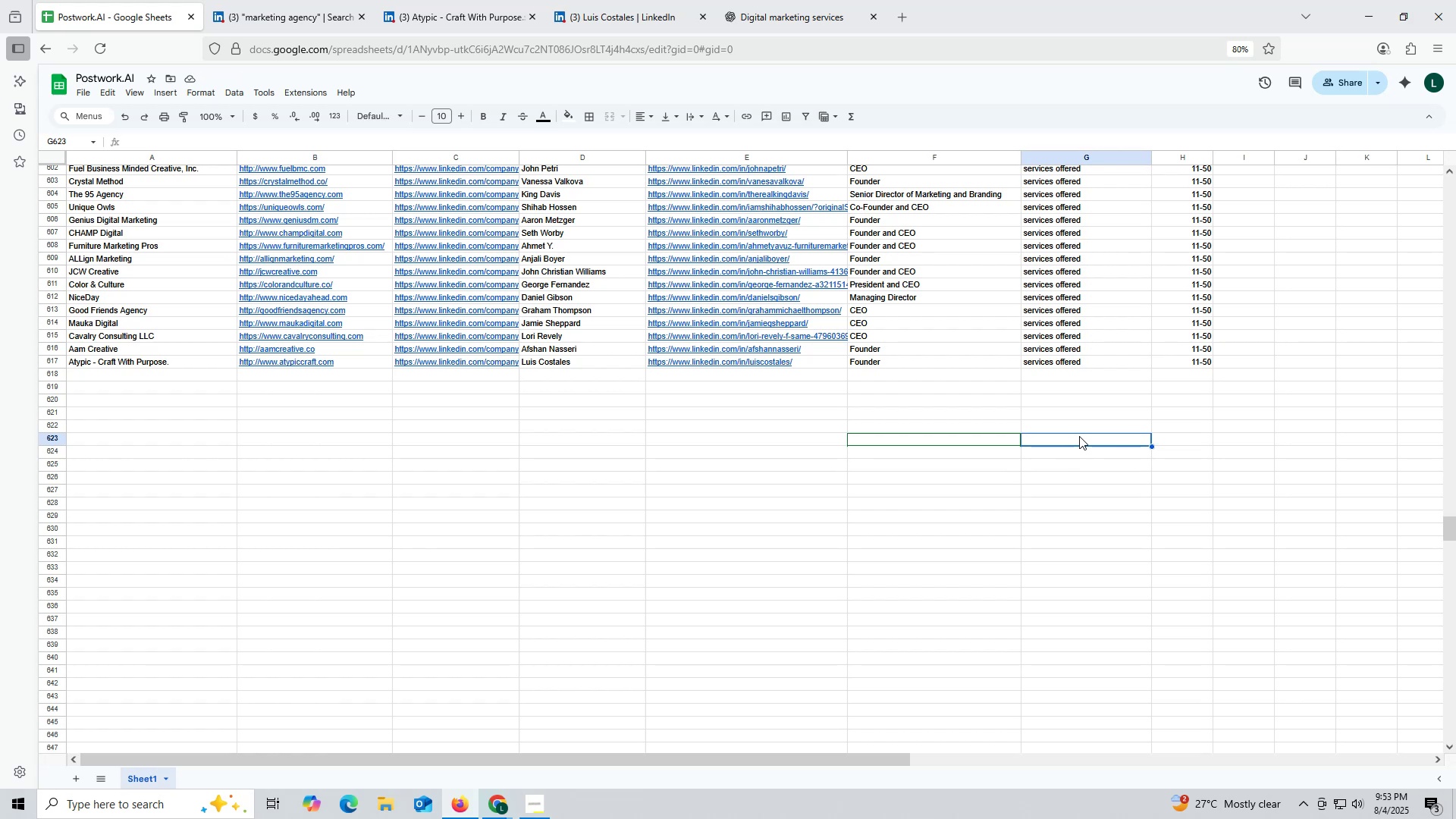 
left_click([444, 26])
 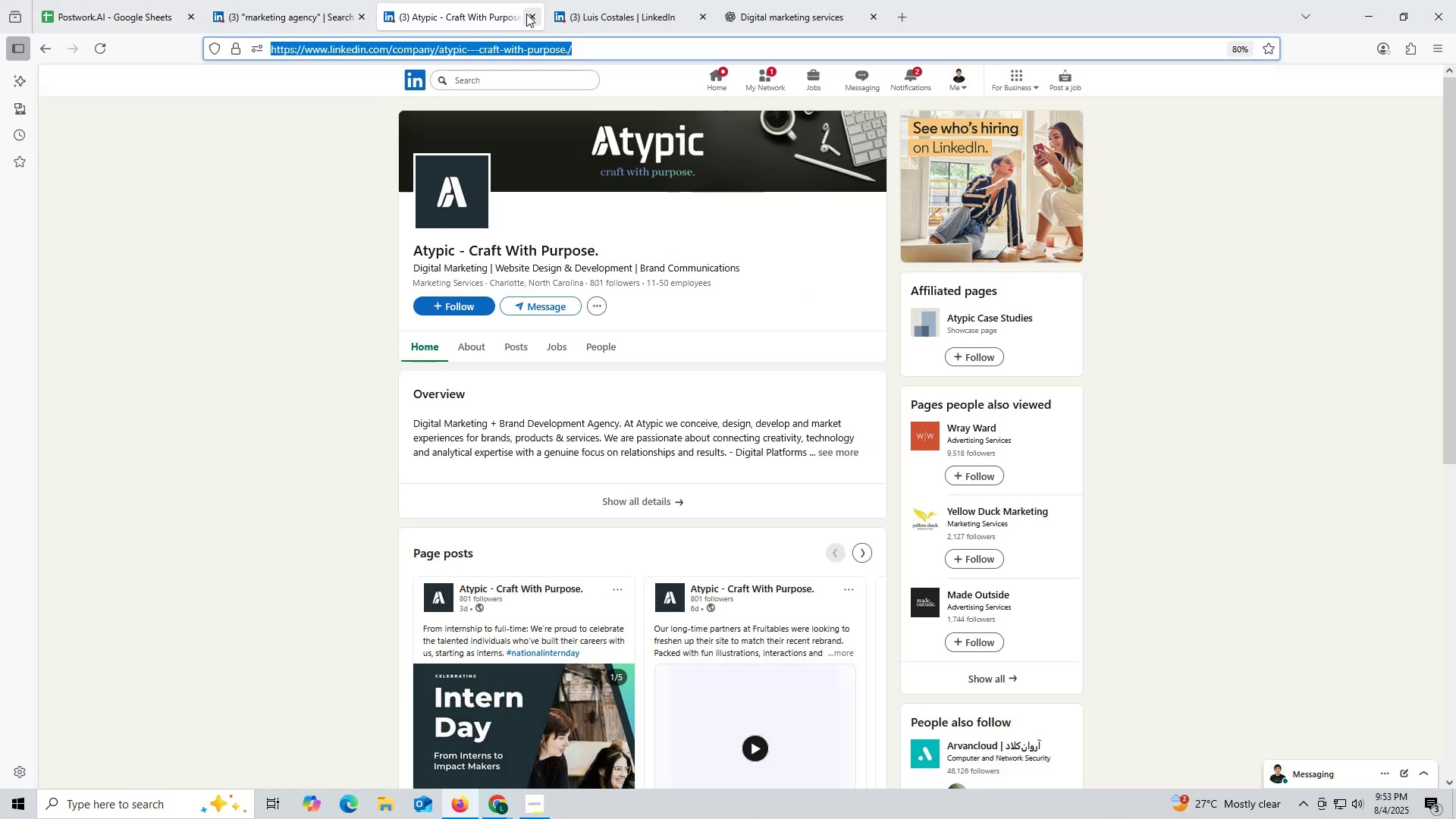 
left_click([526, 14])
 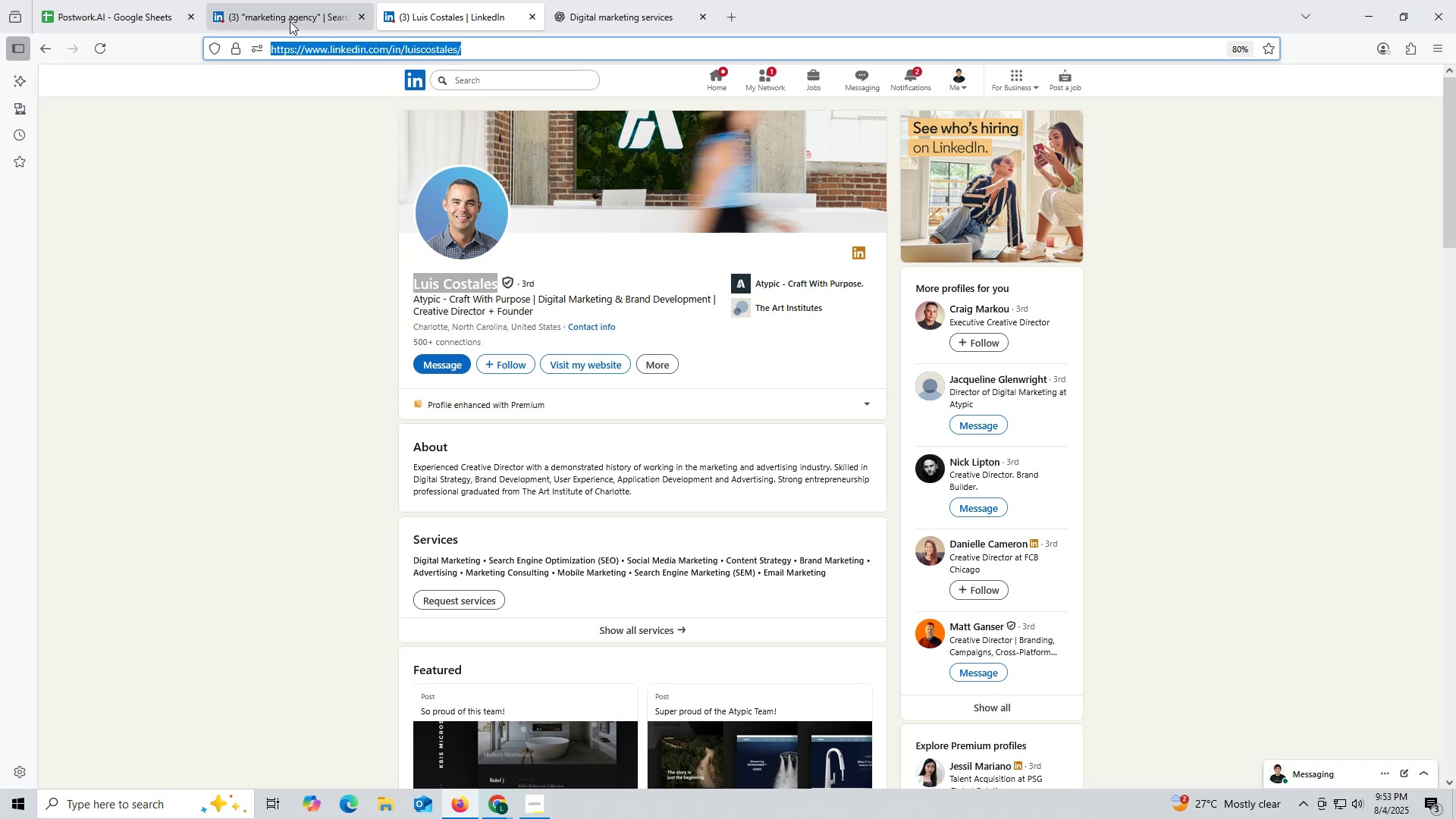 
left_click([289, 20])
 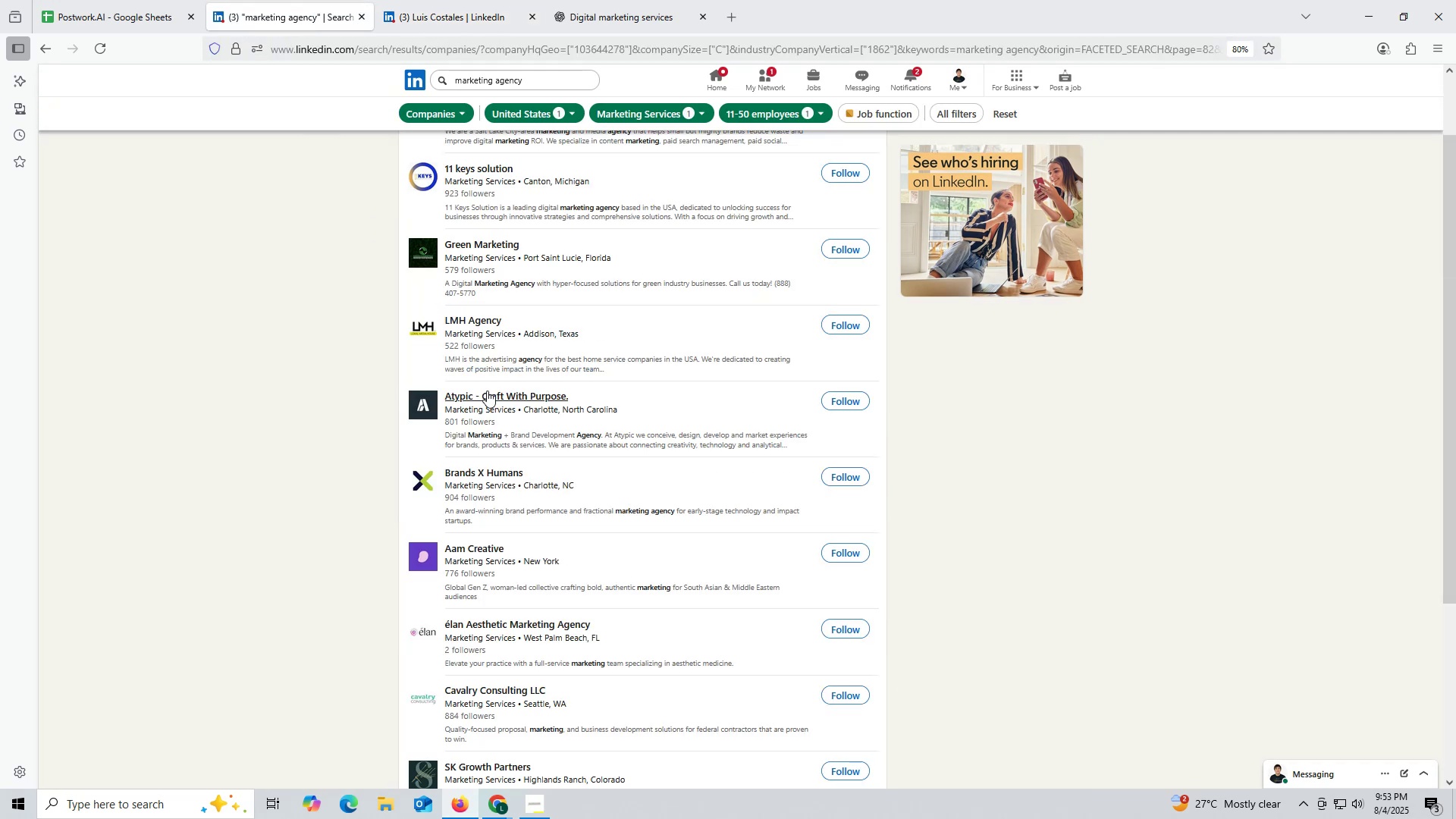 
scroll: coordinate [506, 416], scroll_direction: down, amount: 4.0
 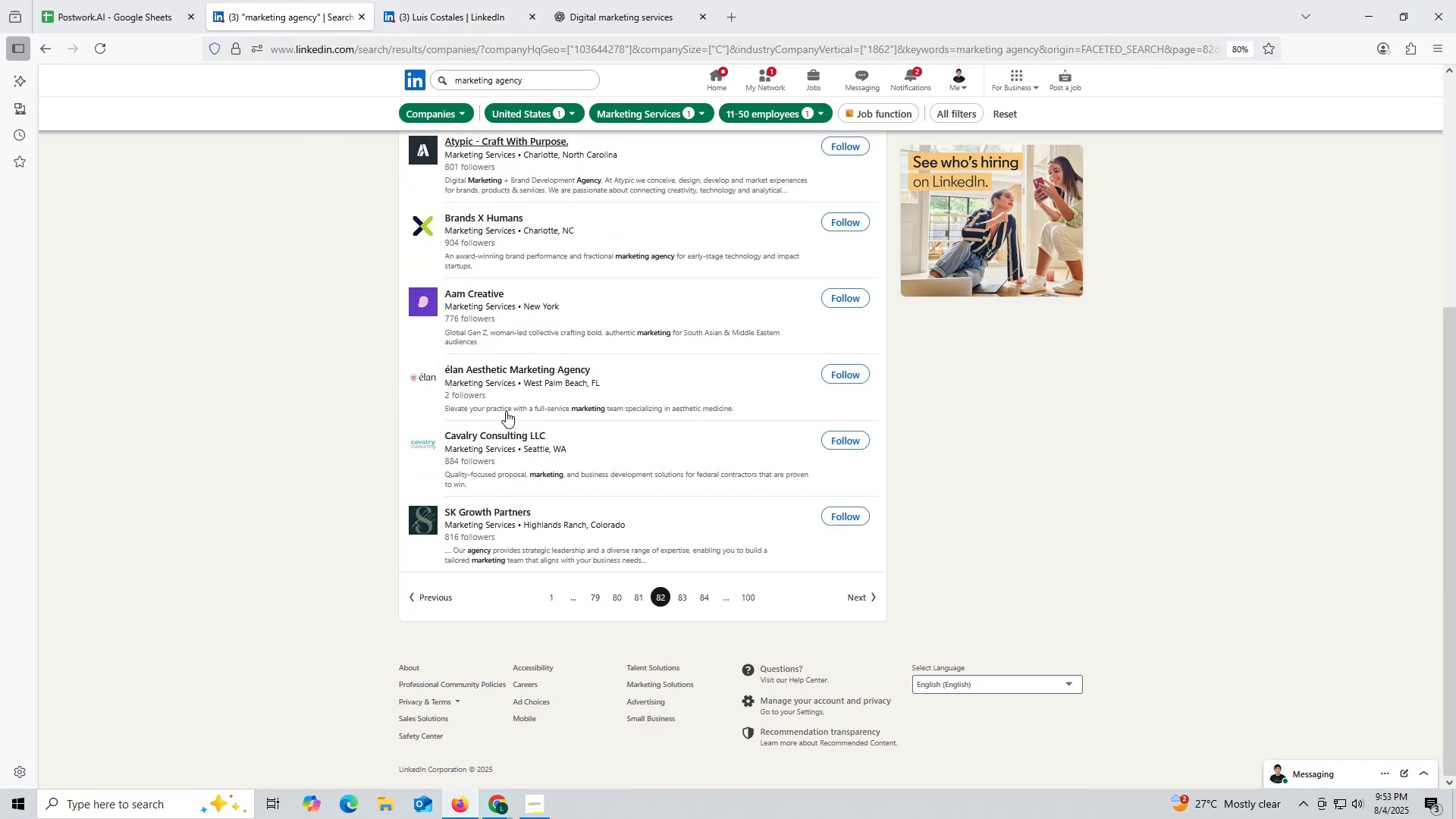 
scroll: coordinate [527, 415], scroll_direction: up, amount: 4.0
 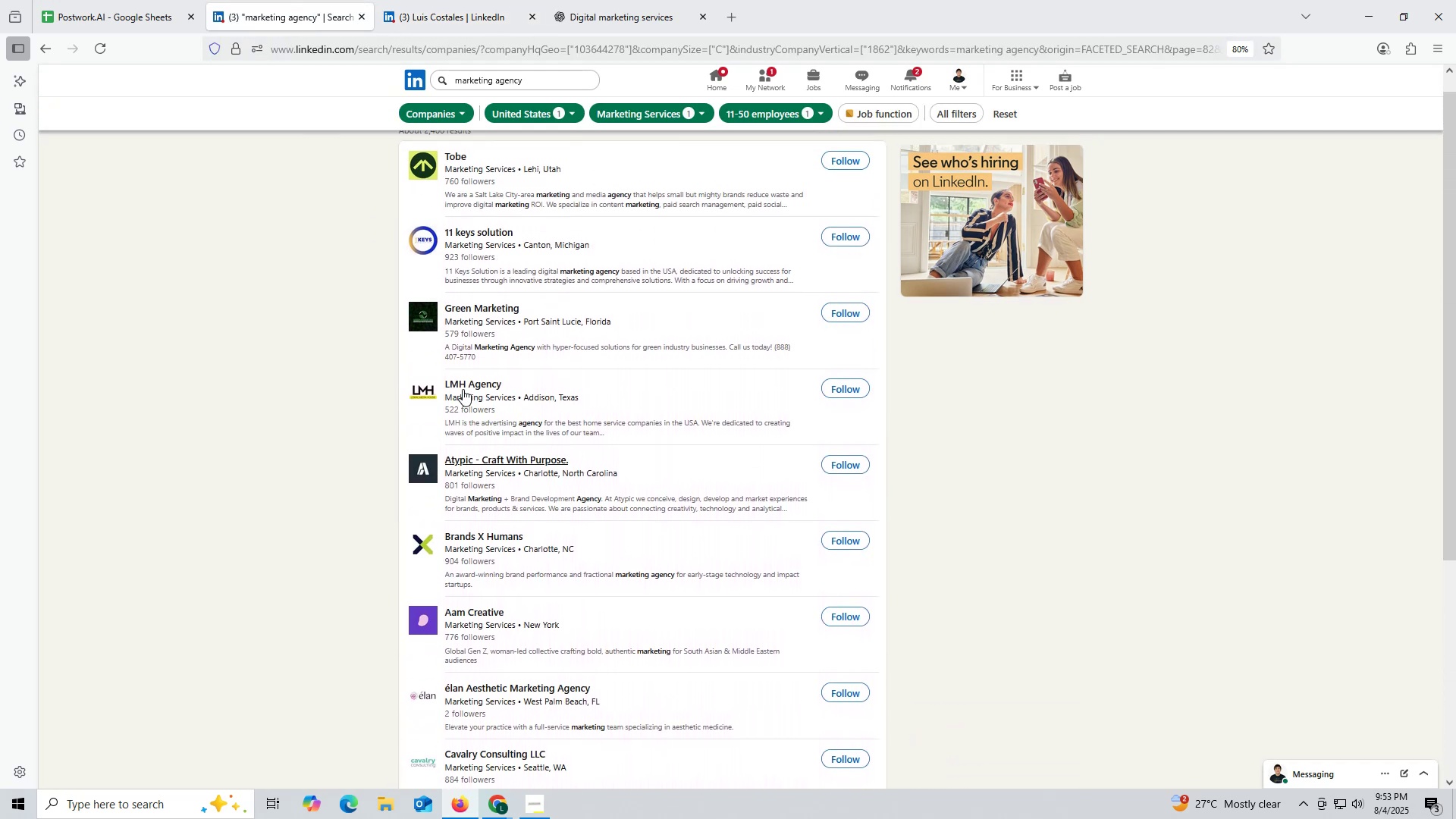 
right_click([462, 384])
 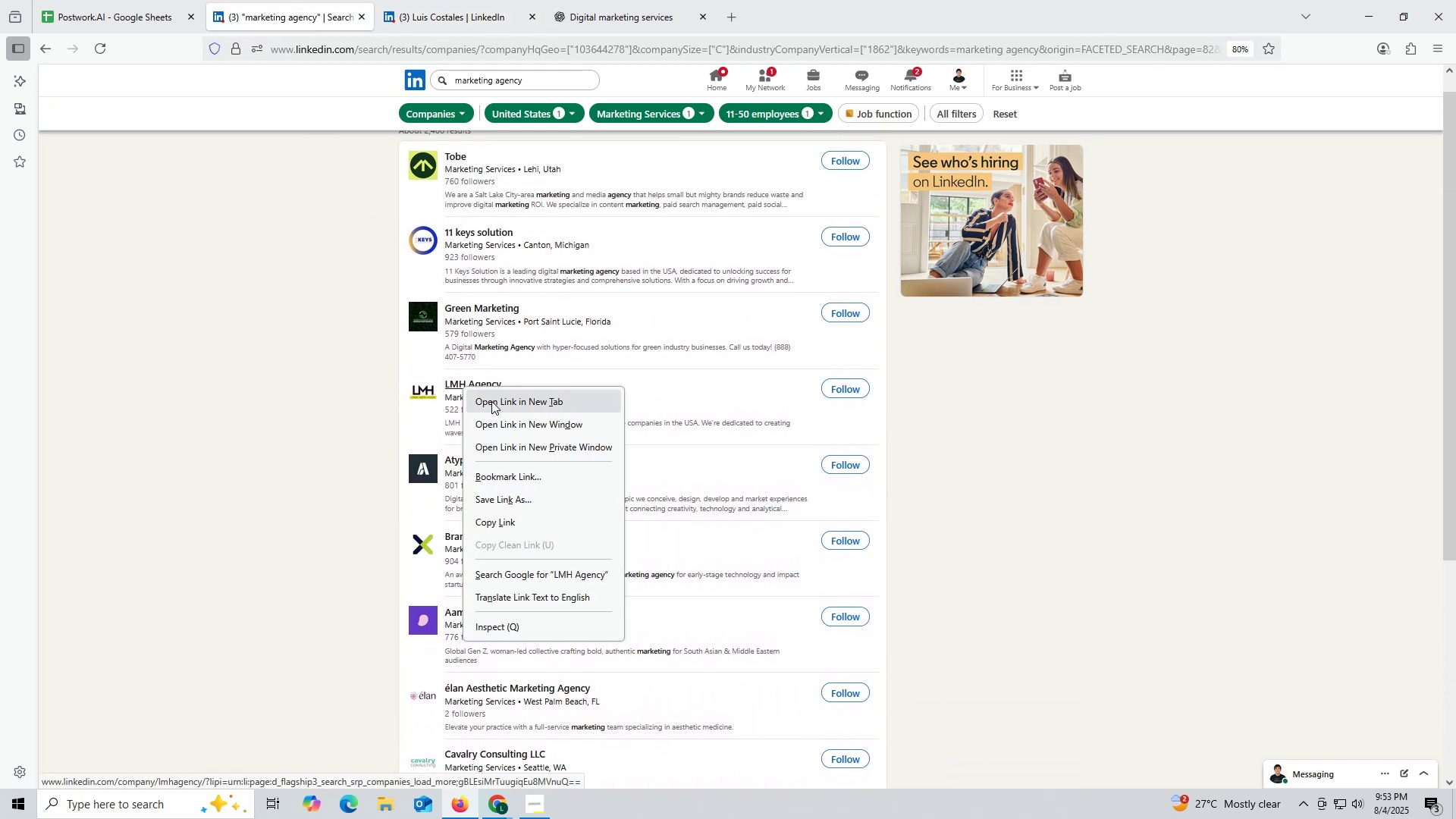 
left_click([491, 401])
 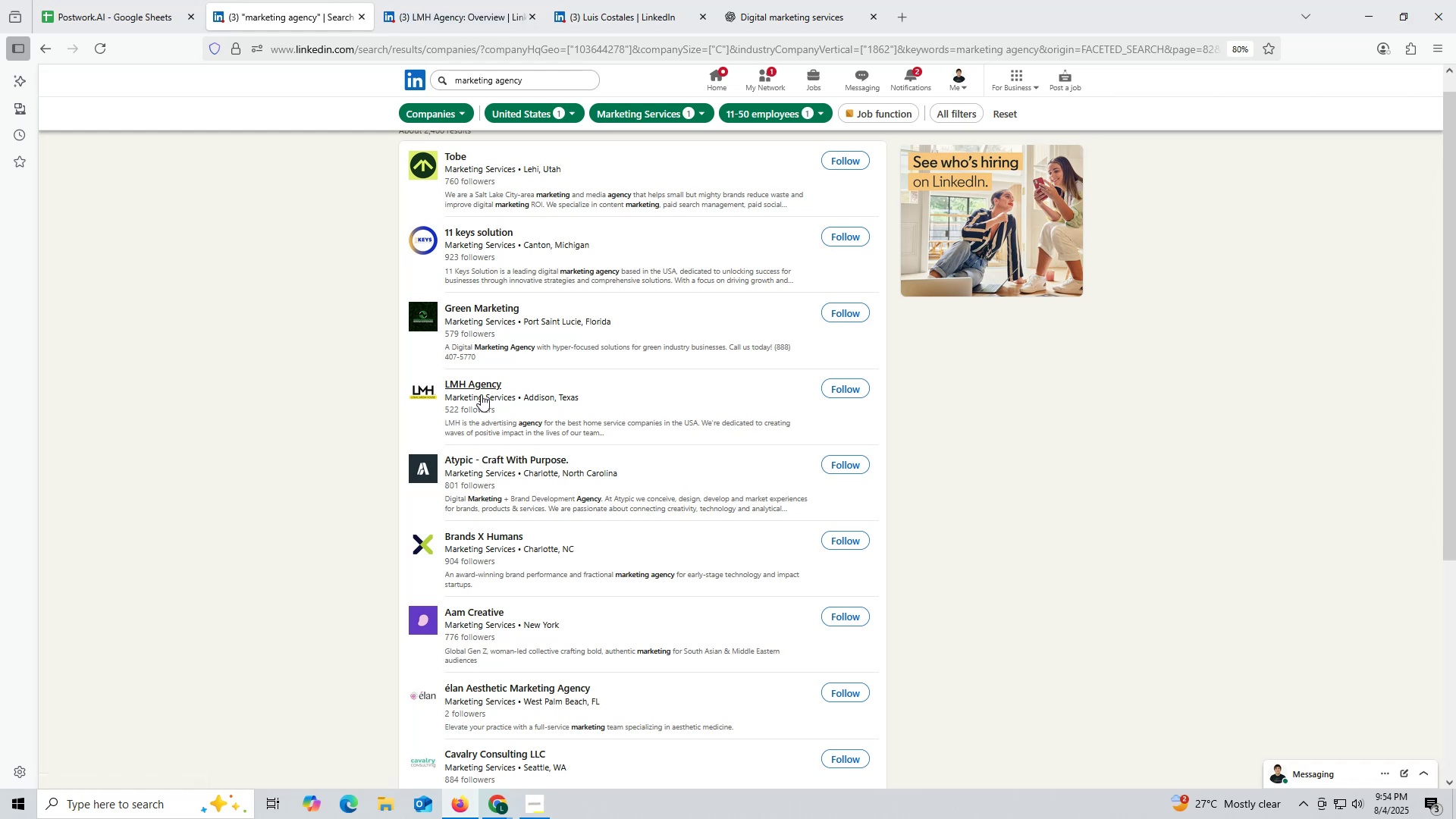 
wait(6.92)
 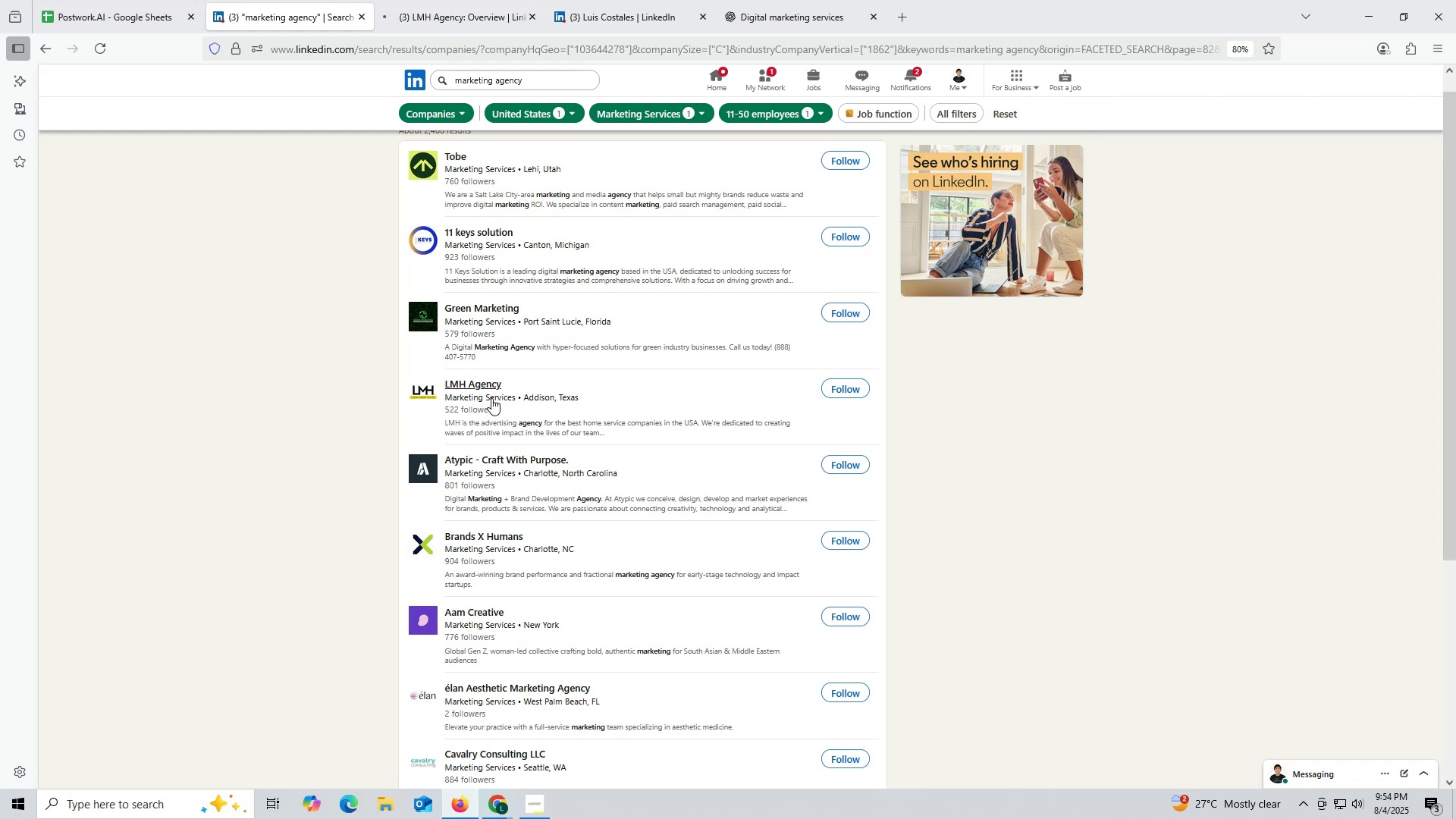 
left_click([454, 20])
 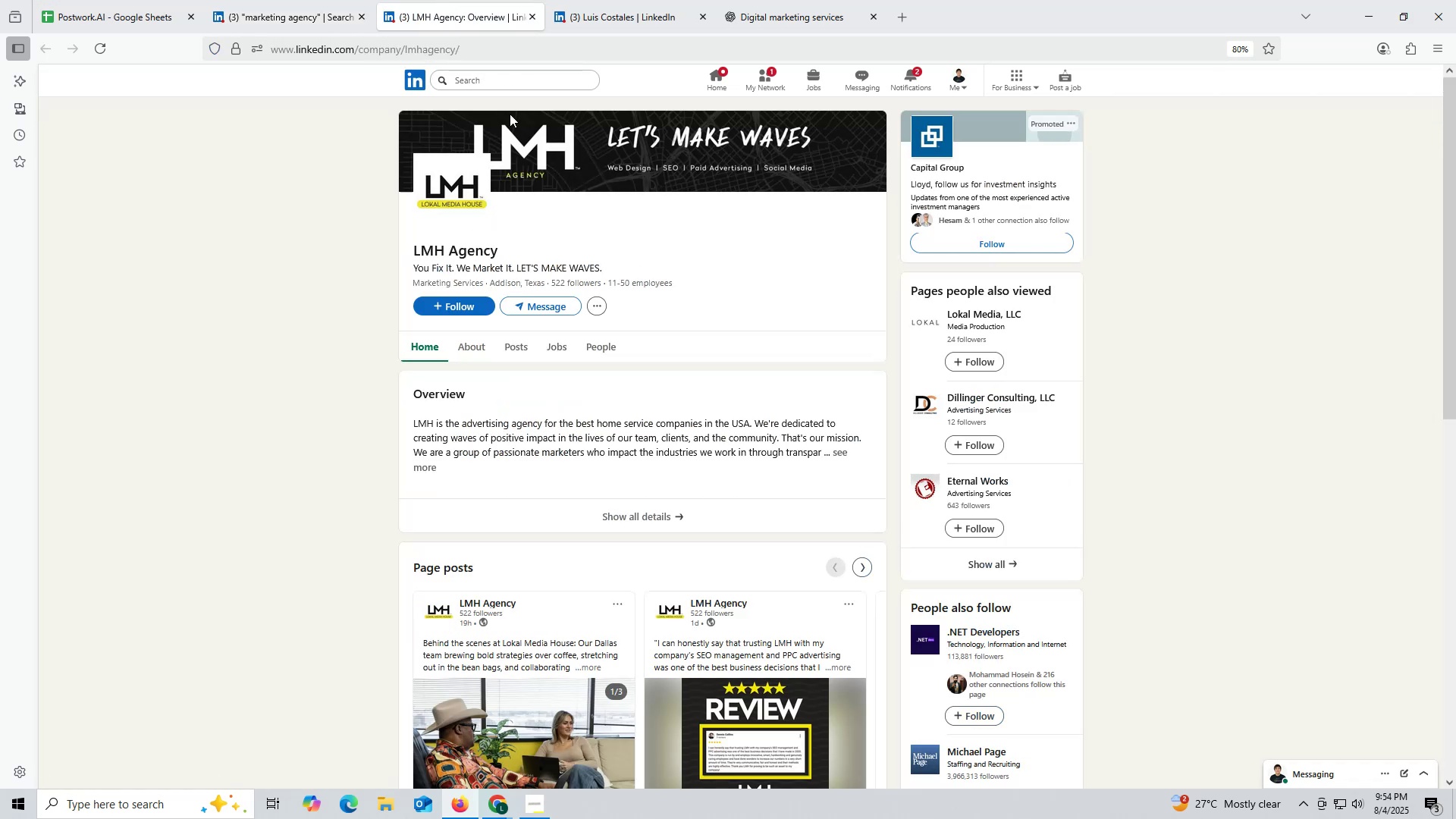 
wait(9.46)
 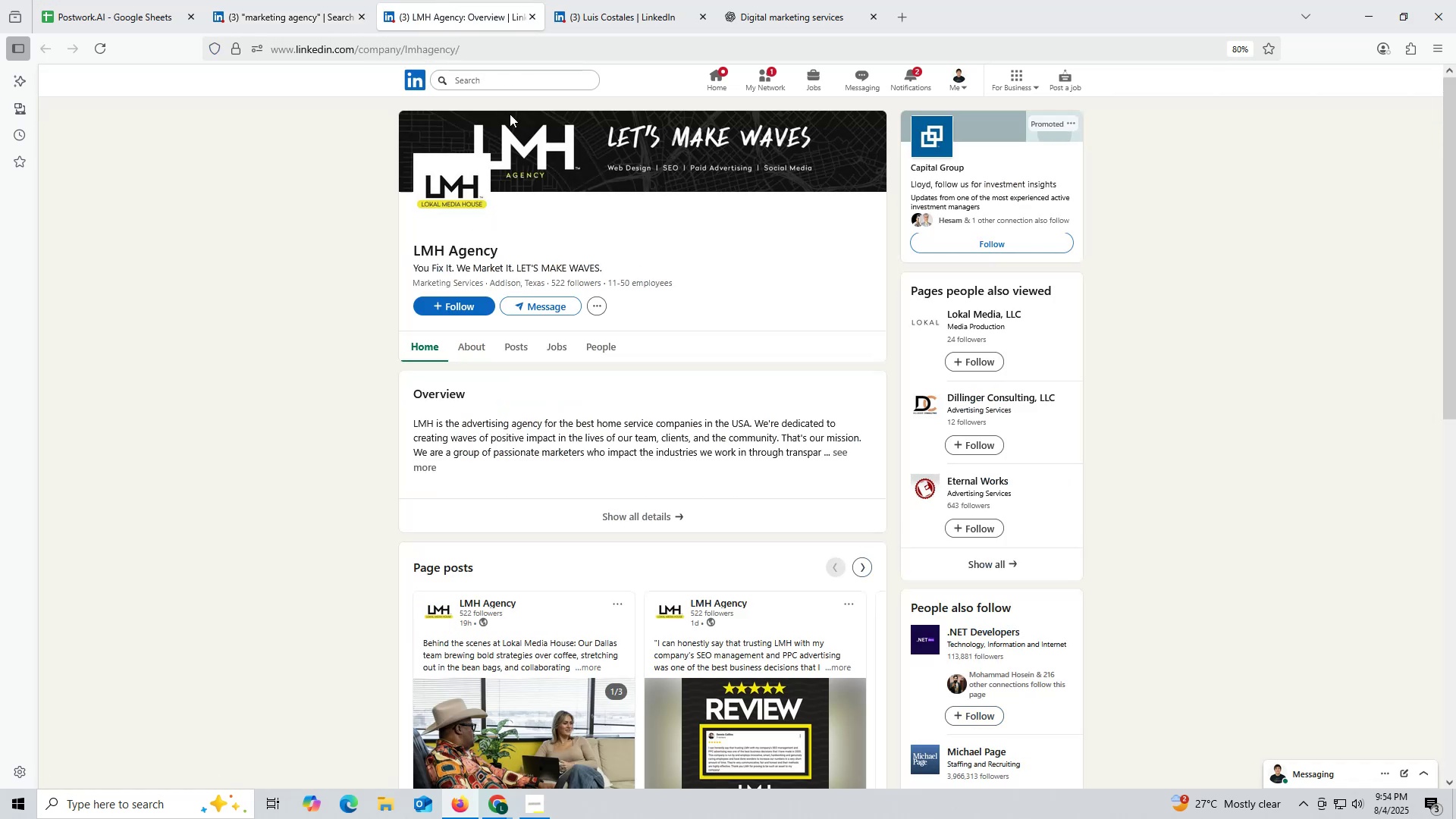 
left_click([514, 345])
 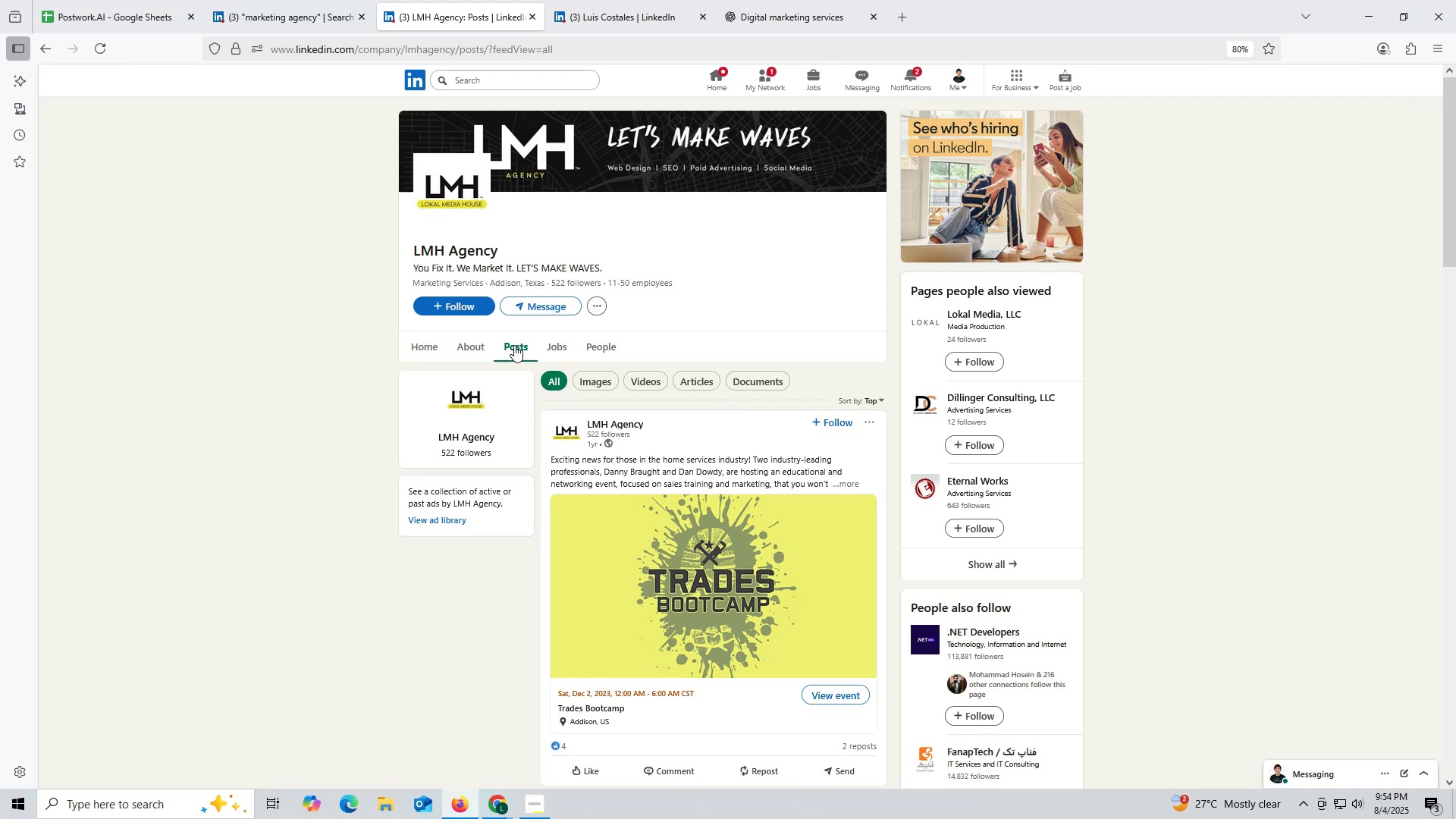 
wait(11.16)
 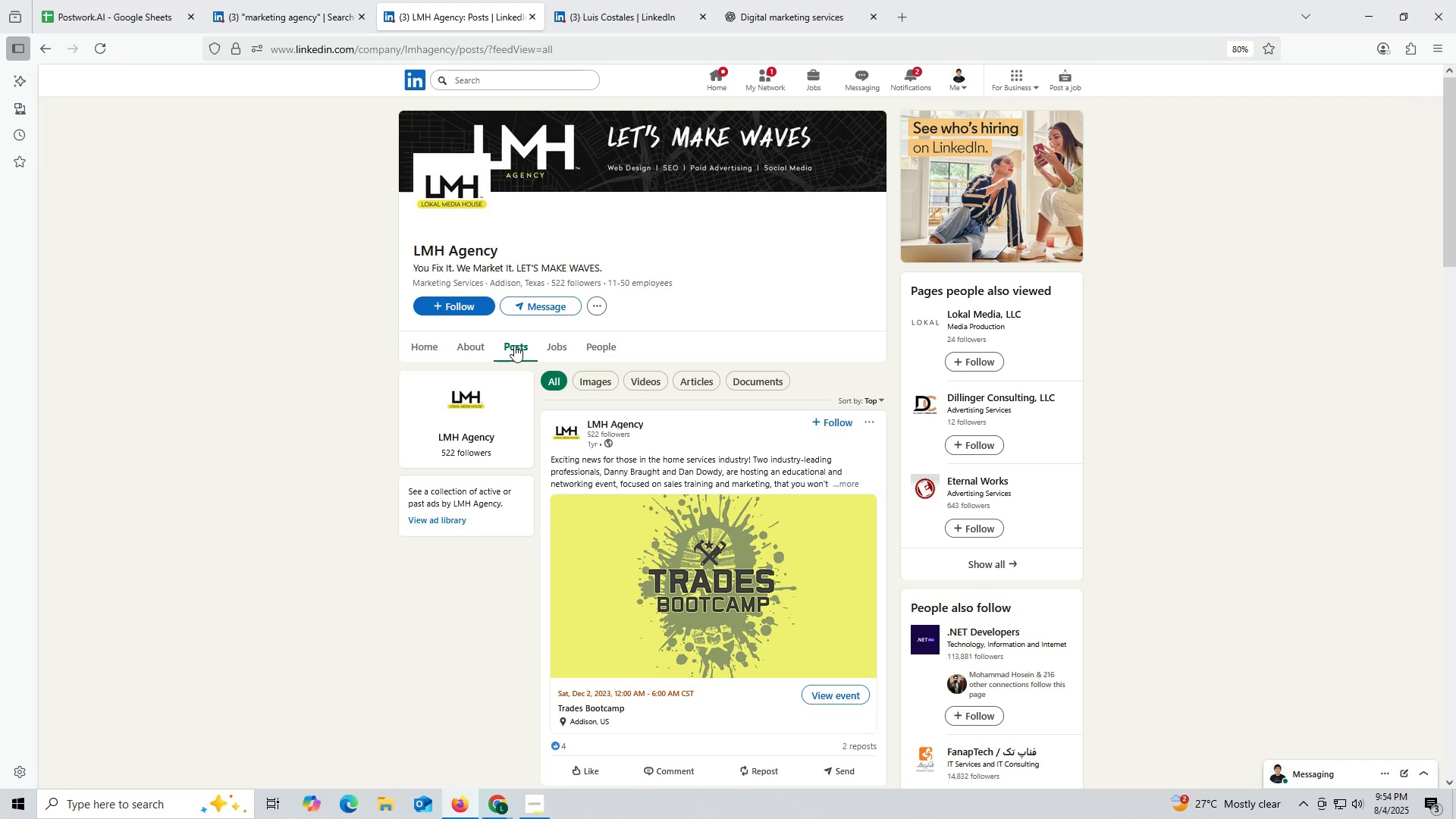 
mouse_move([482, 226])
 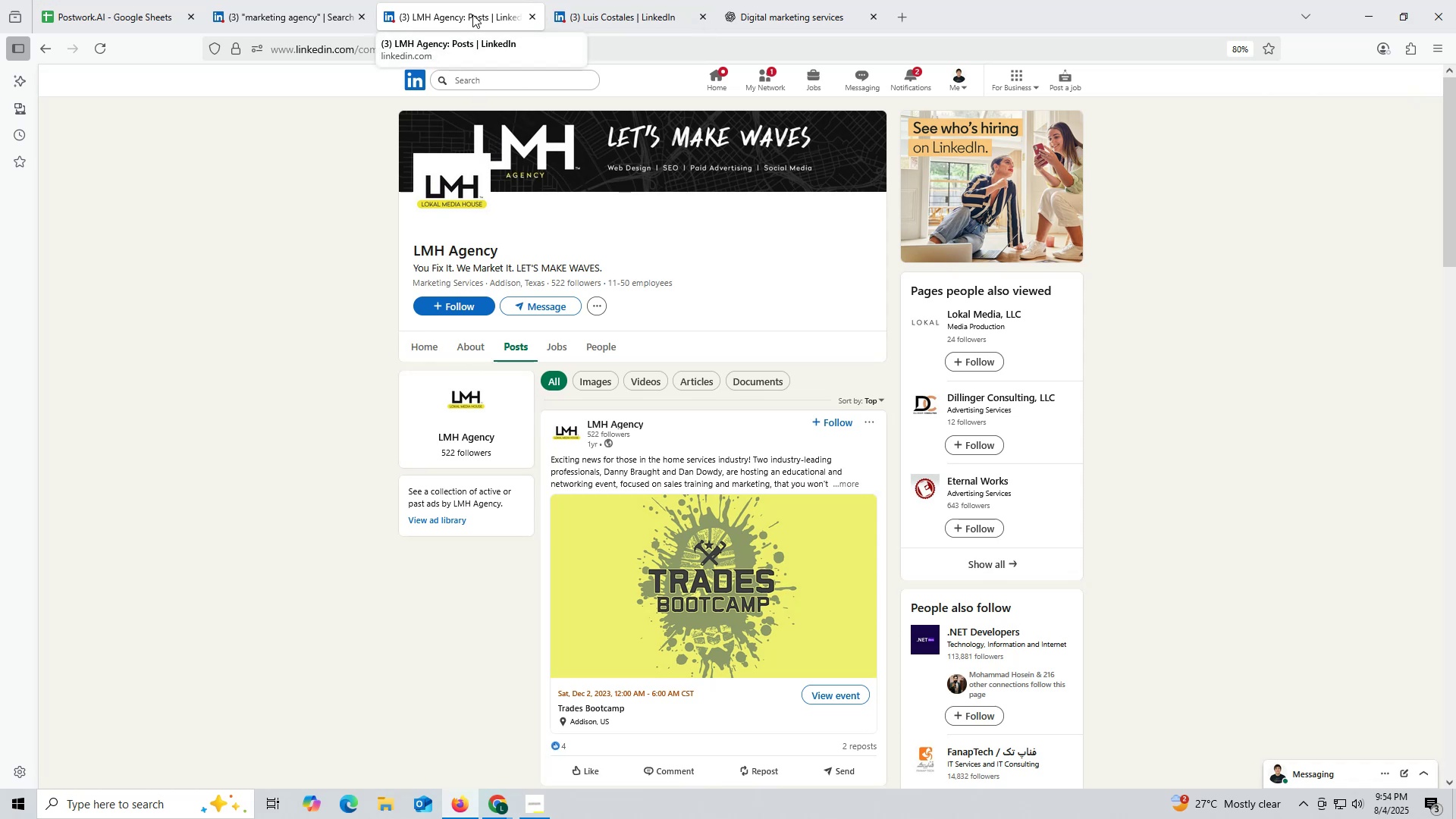 
left_click([472, 14])
 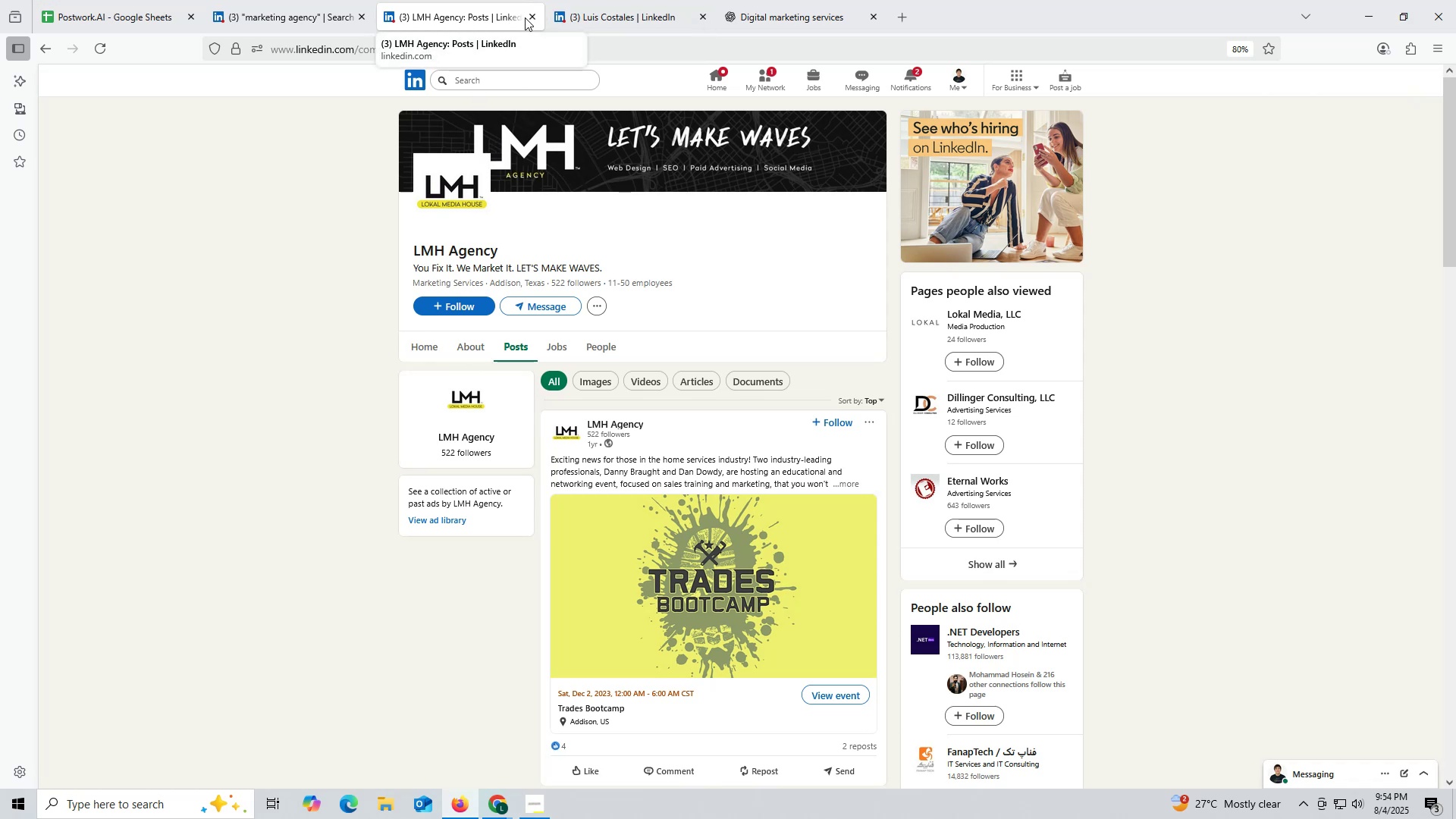 
left_click([531, 14])
 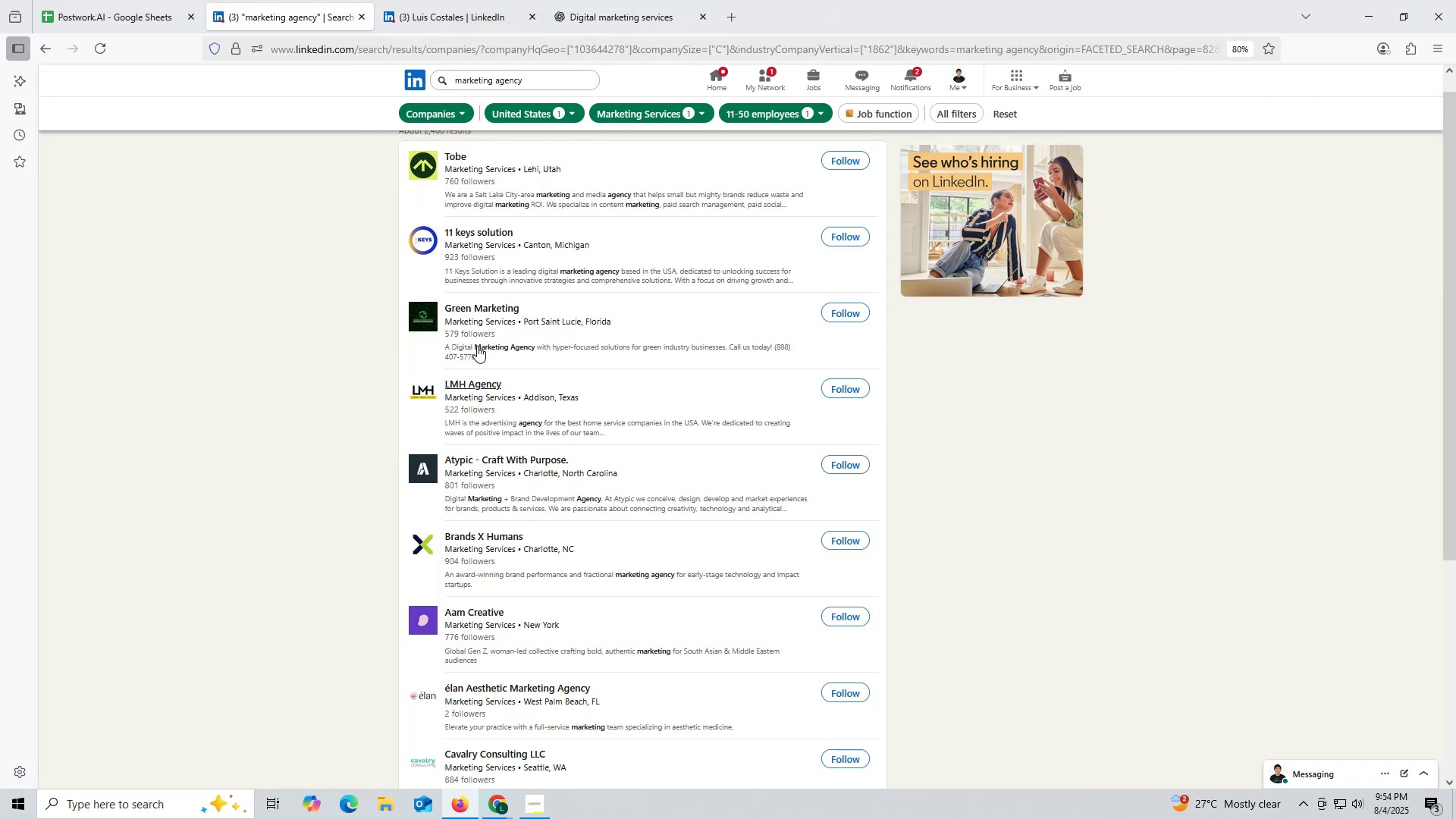 
wait(8.26)
 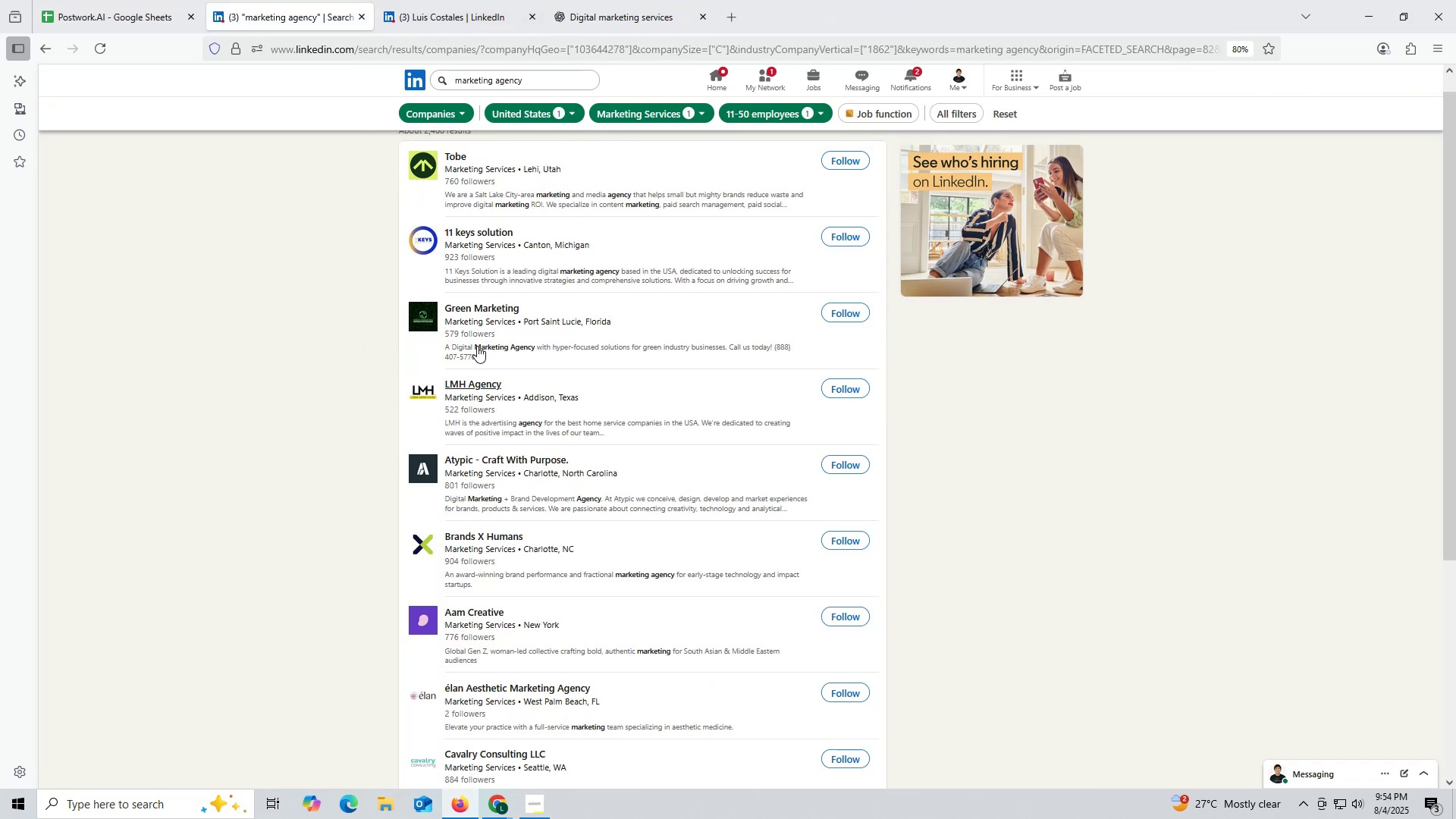 
right_click([477, 310])
 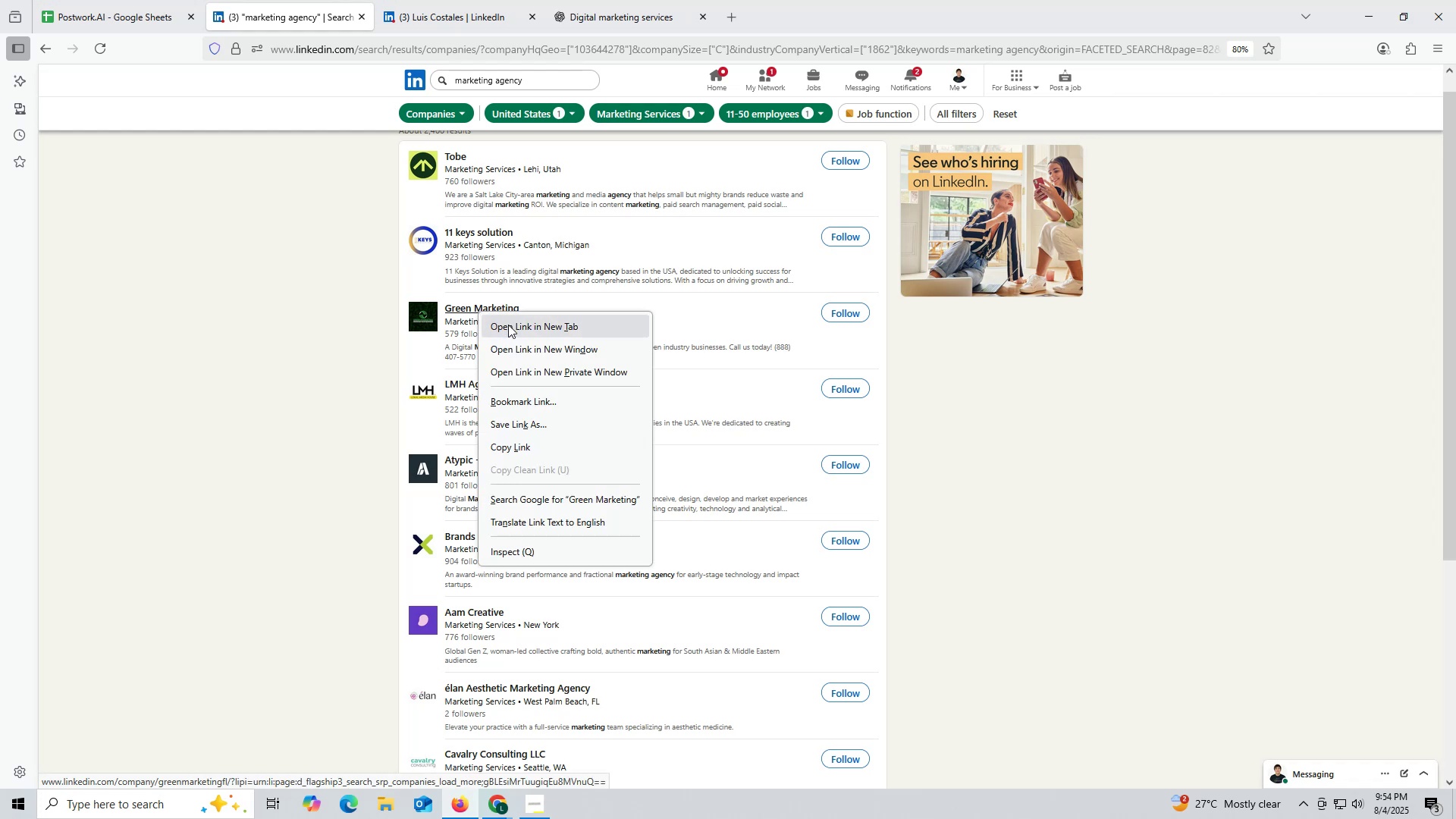 
left_click([508, 325])
 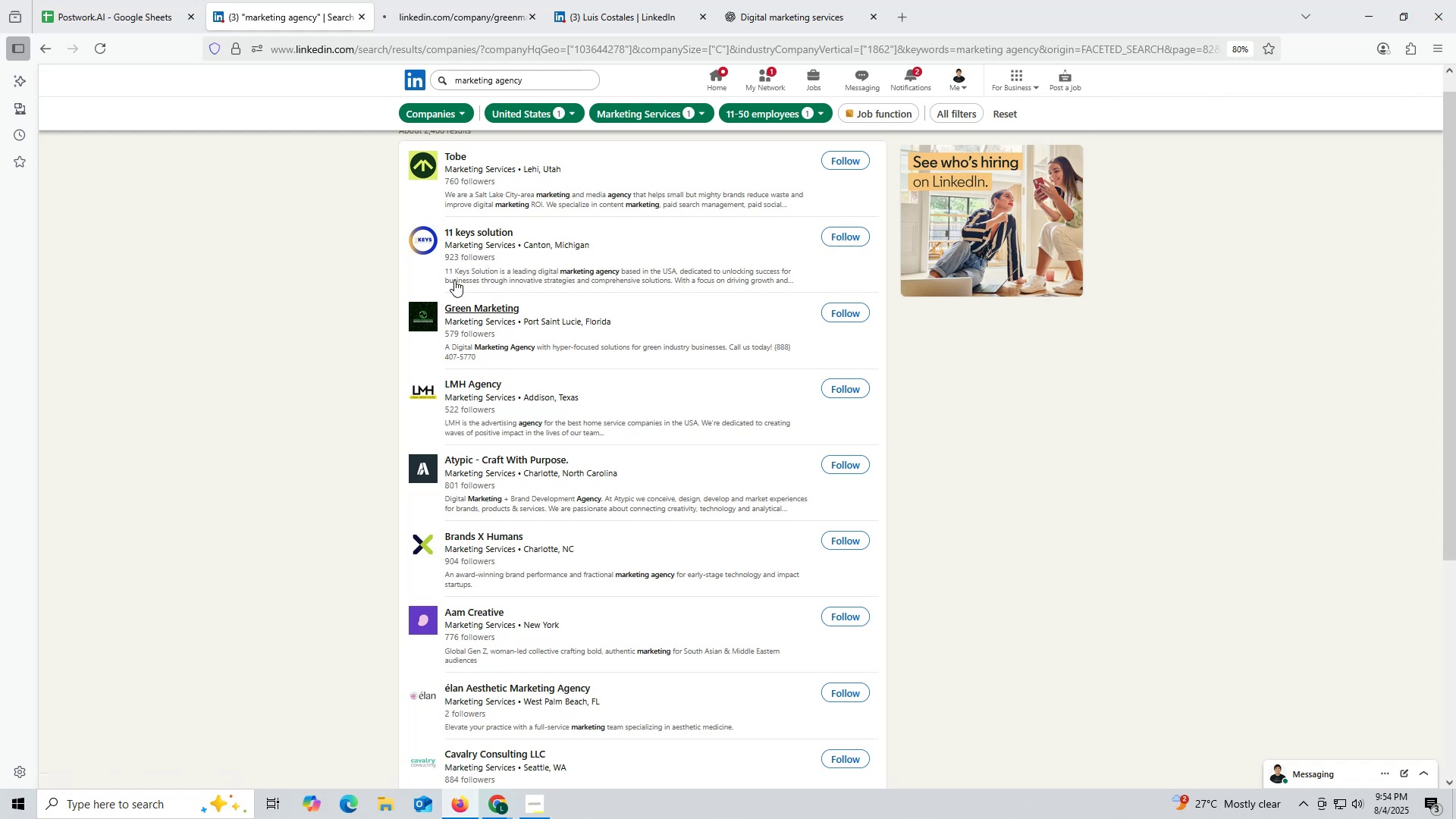 
wait(7.99)
 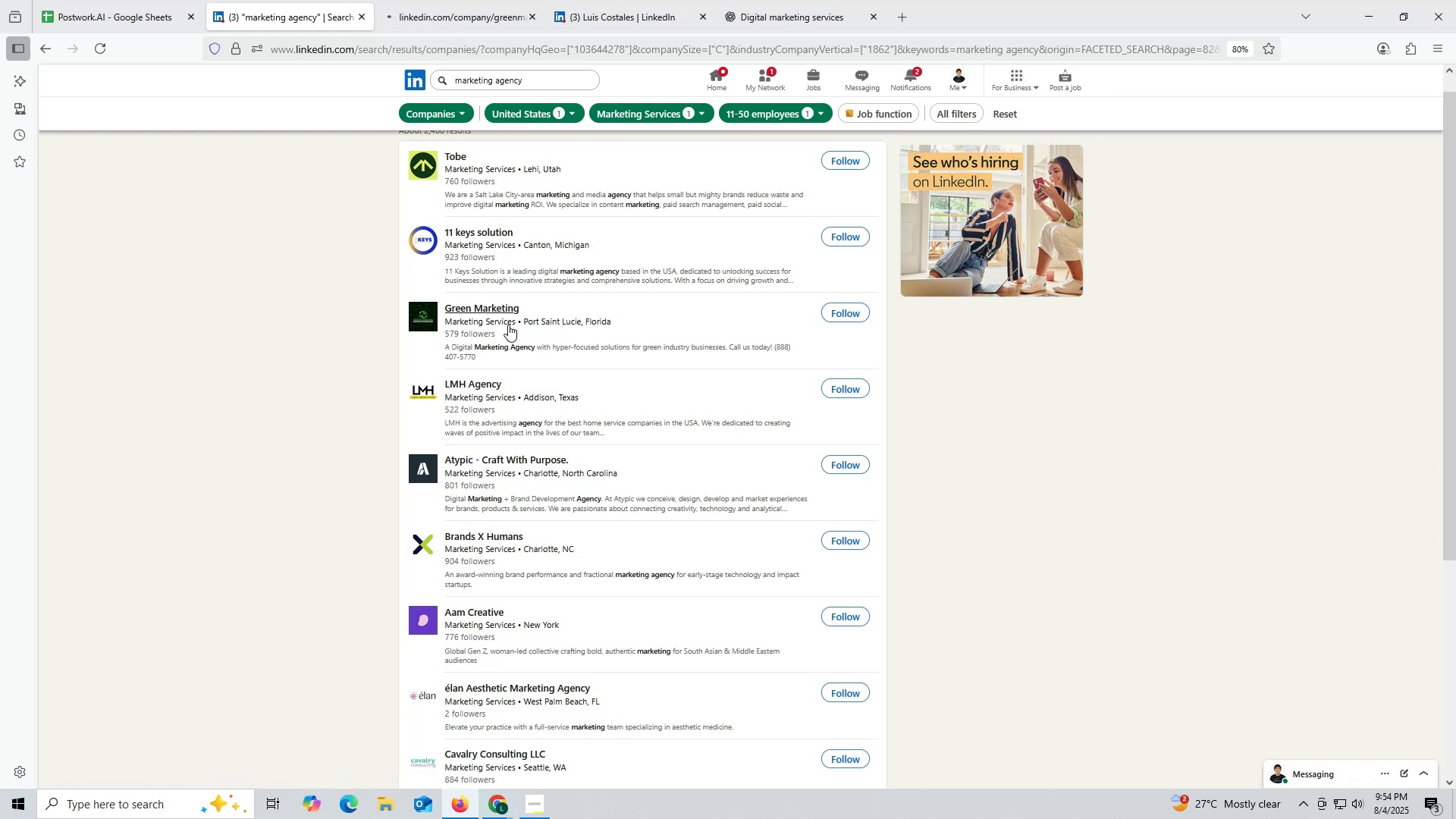 
left_click([455, 20])
 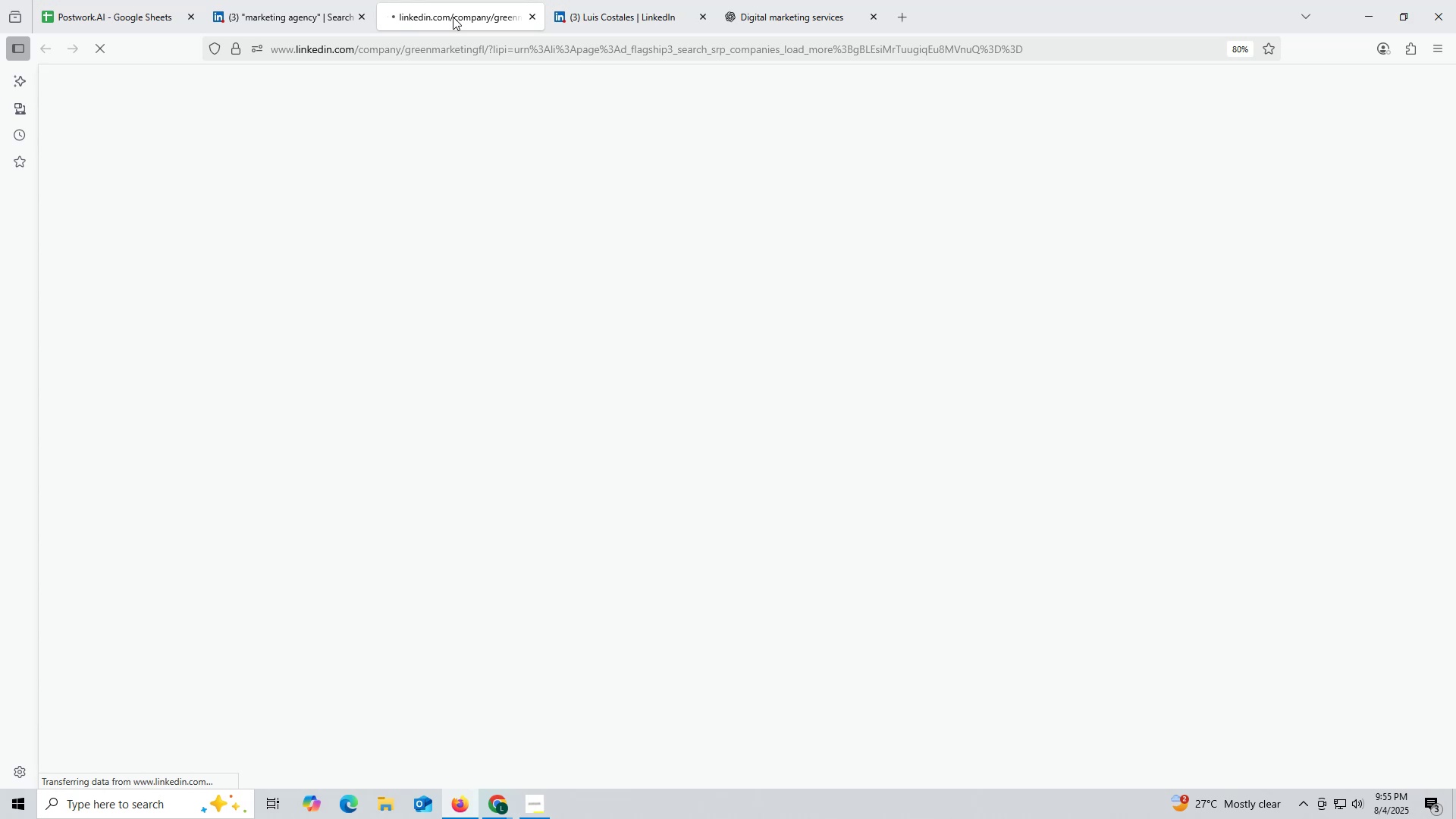 
wait(14.98)
 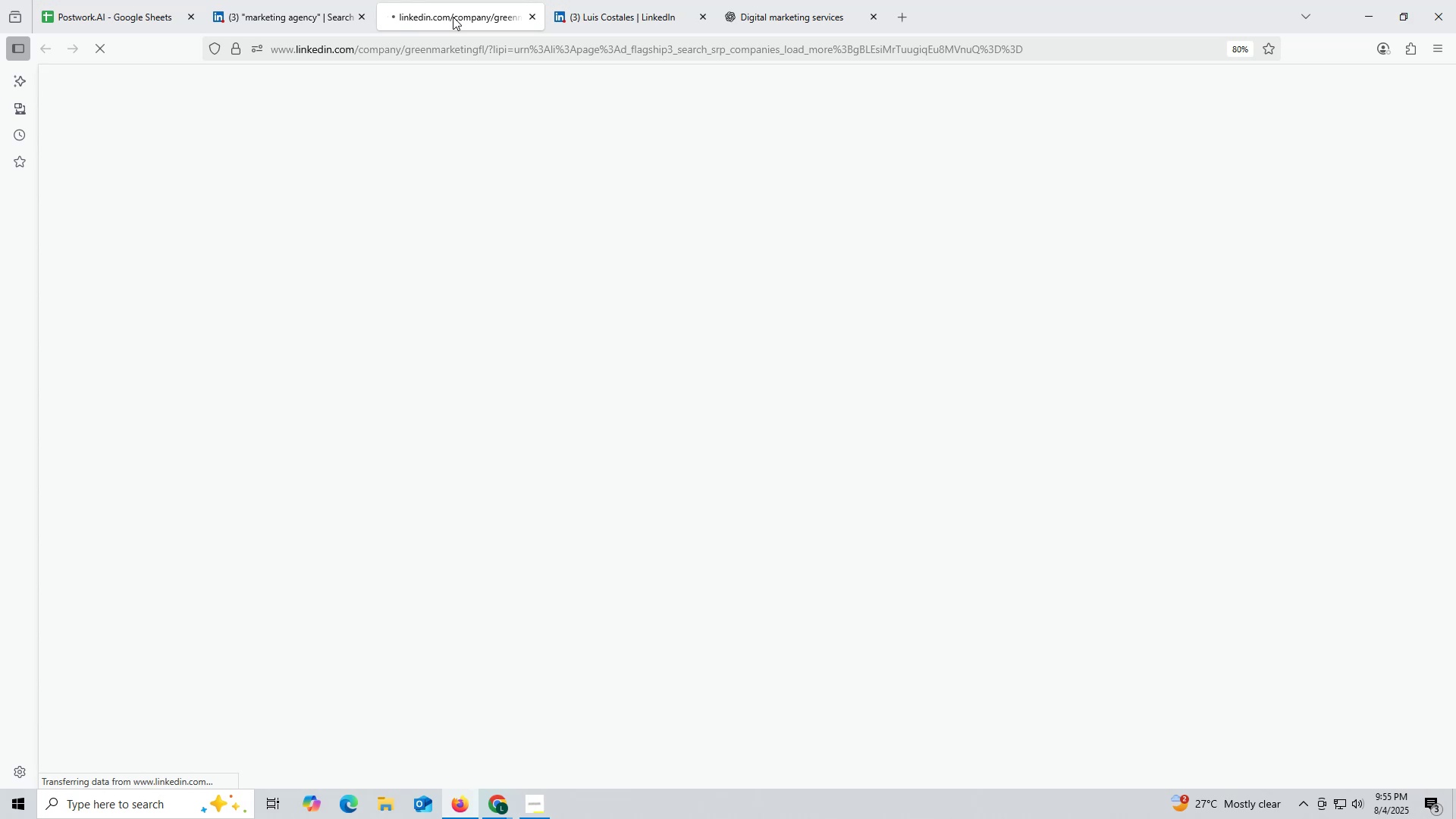 
left_click([318, 19])
 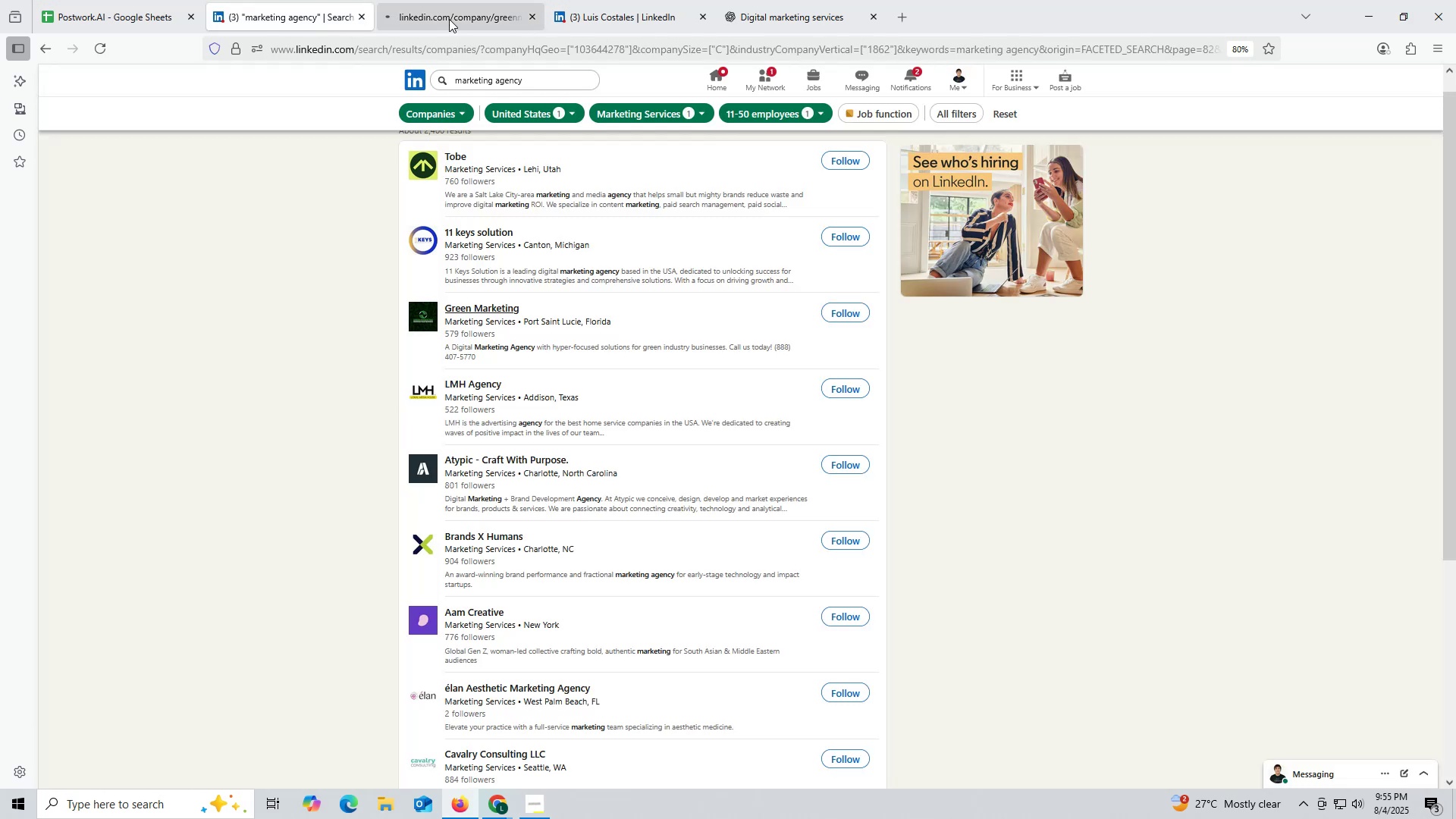 
left_click([450, 19])
 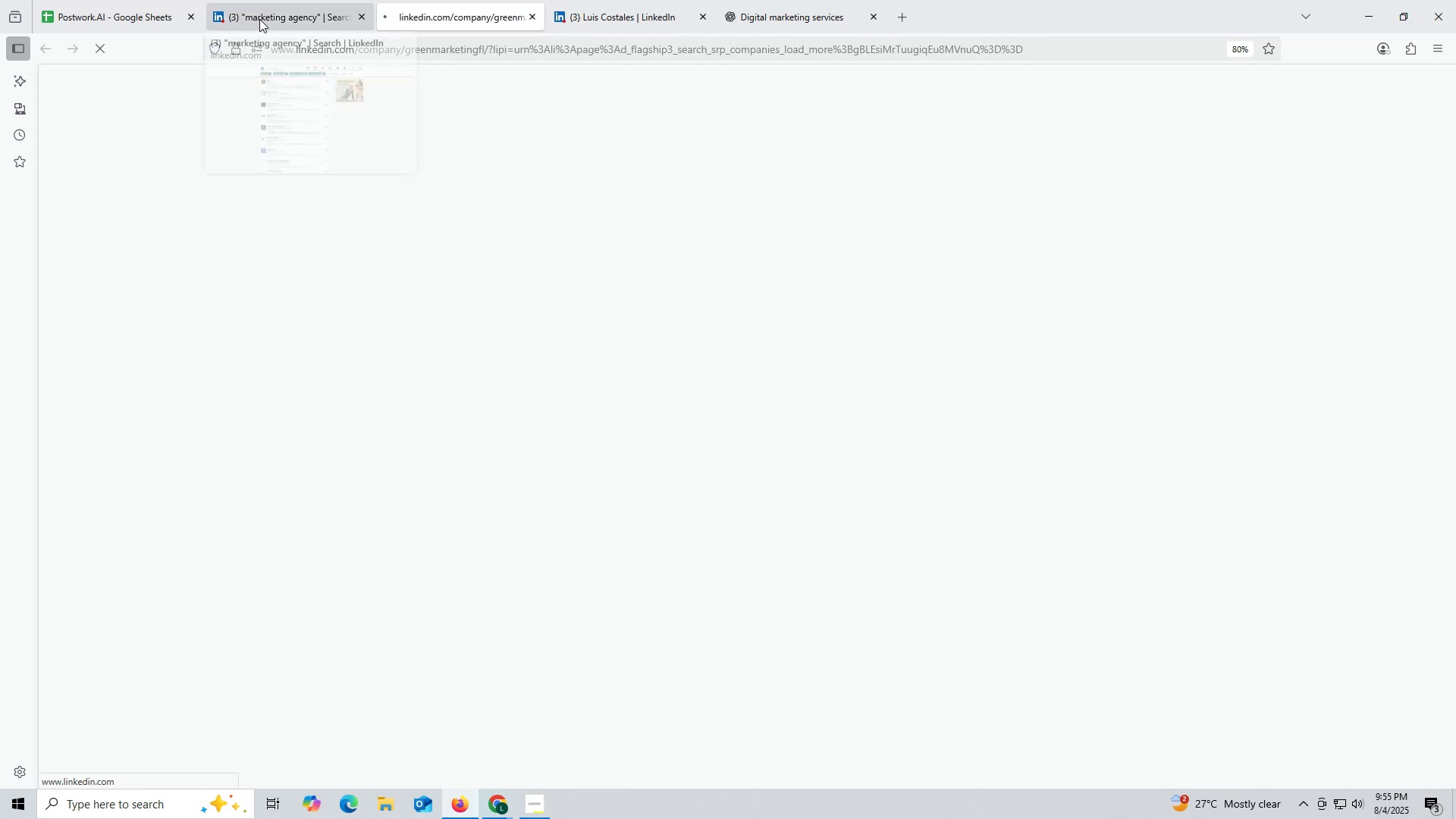 
left_click([259, 19])
 